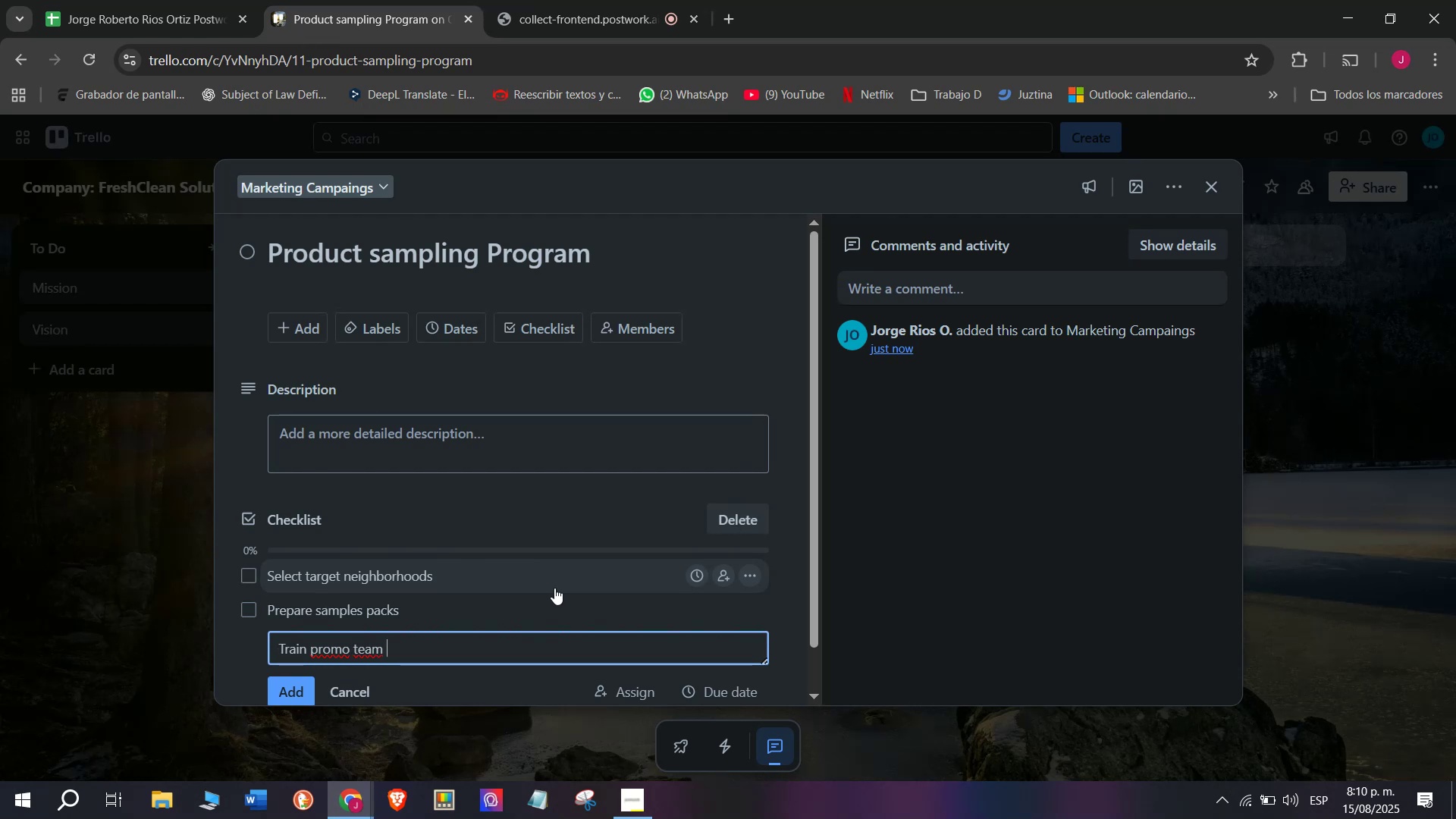 
key(Enter)
 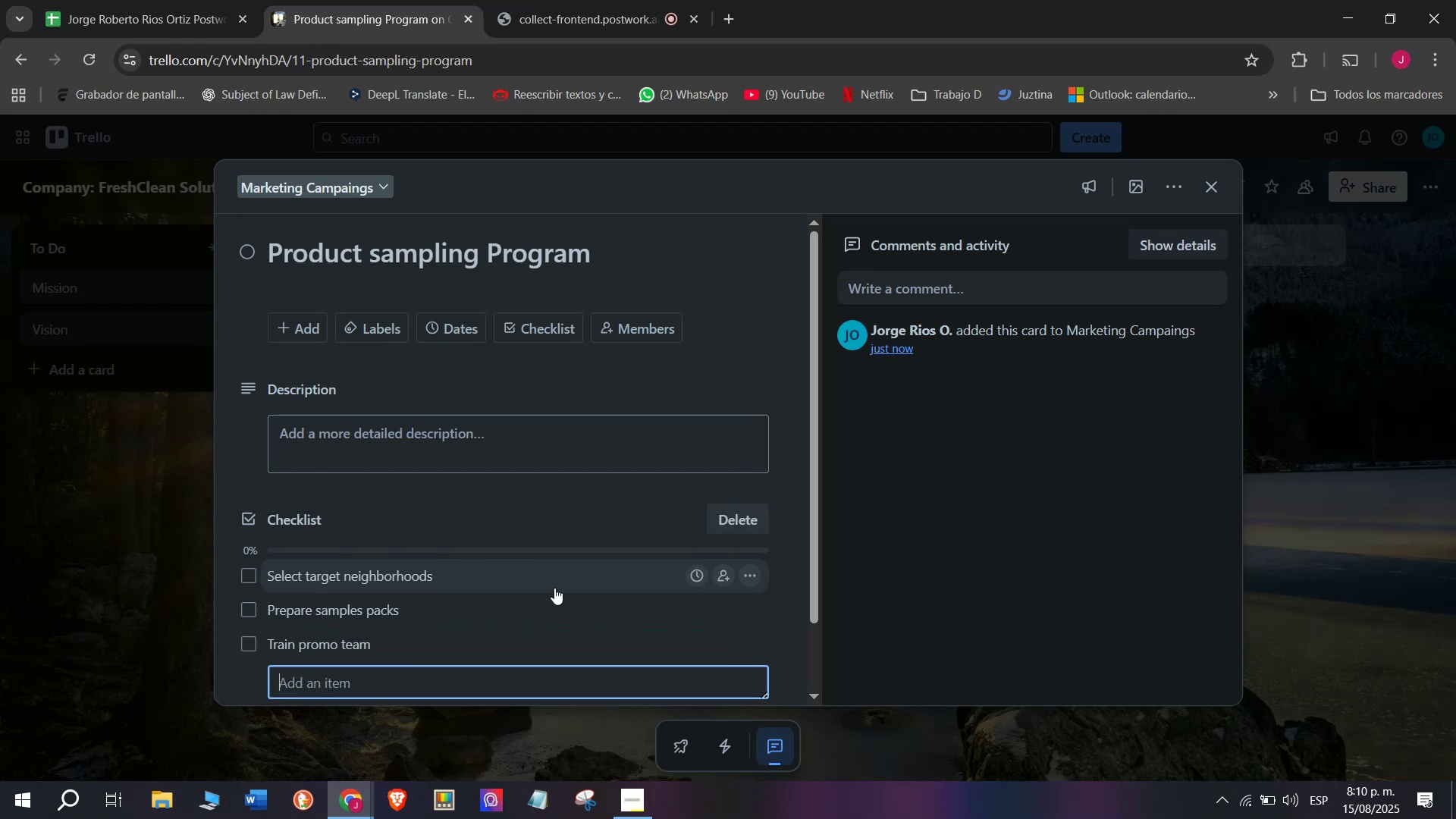 
type(DS)
key(Backspace)
type(ist)
key(Backspace)
key(Backspace)
type(styri)
key(Backspace)
key(Backspace)
key(Backspace)
type(tr)
key(Backspace)
key(Backspace)
type(ri)
 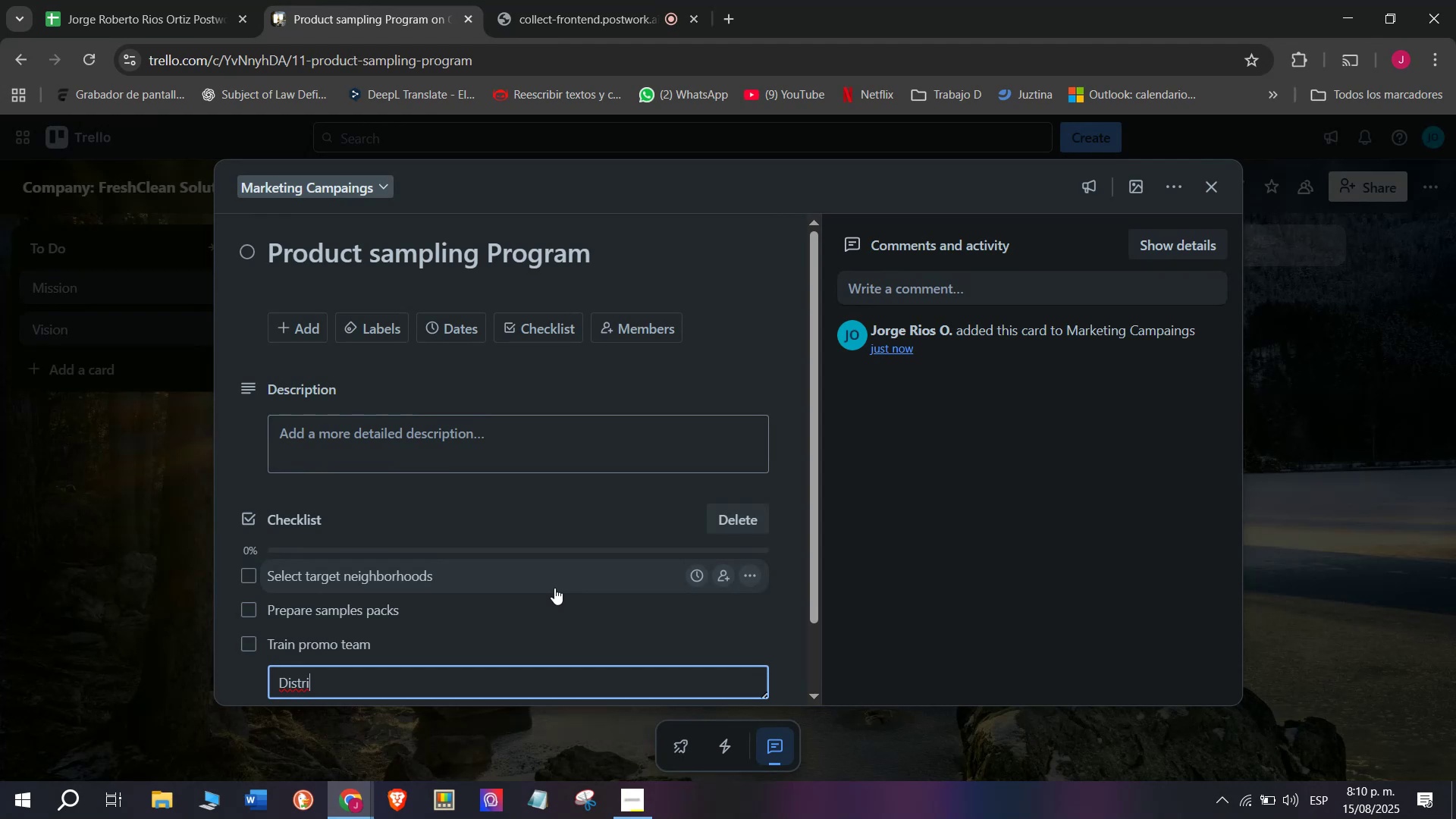 
type(bute se)
key(Backspace)
type(amples)
 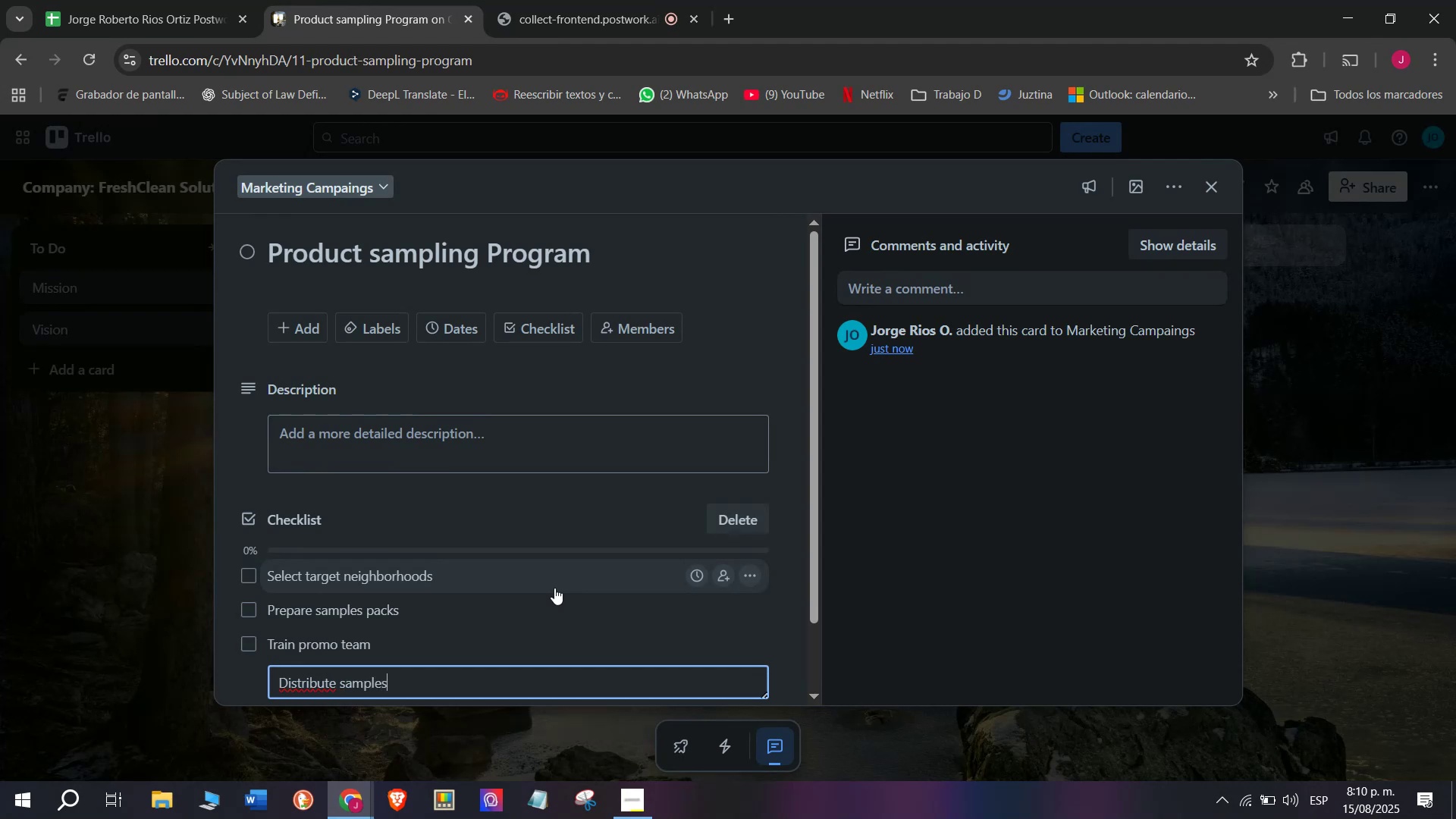 
key(Enter)
 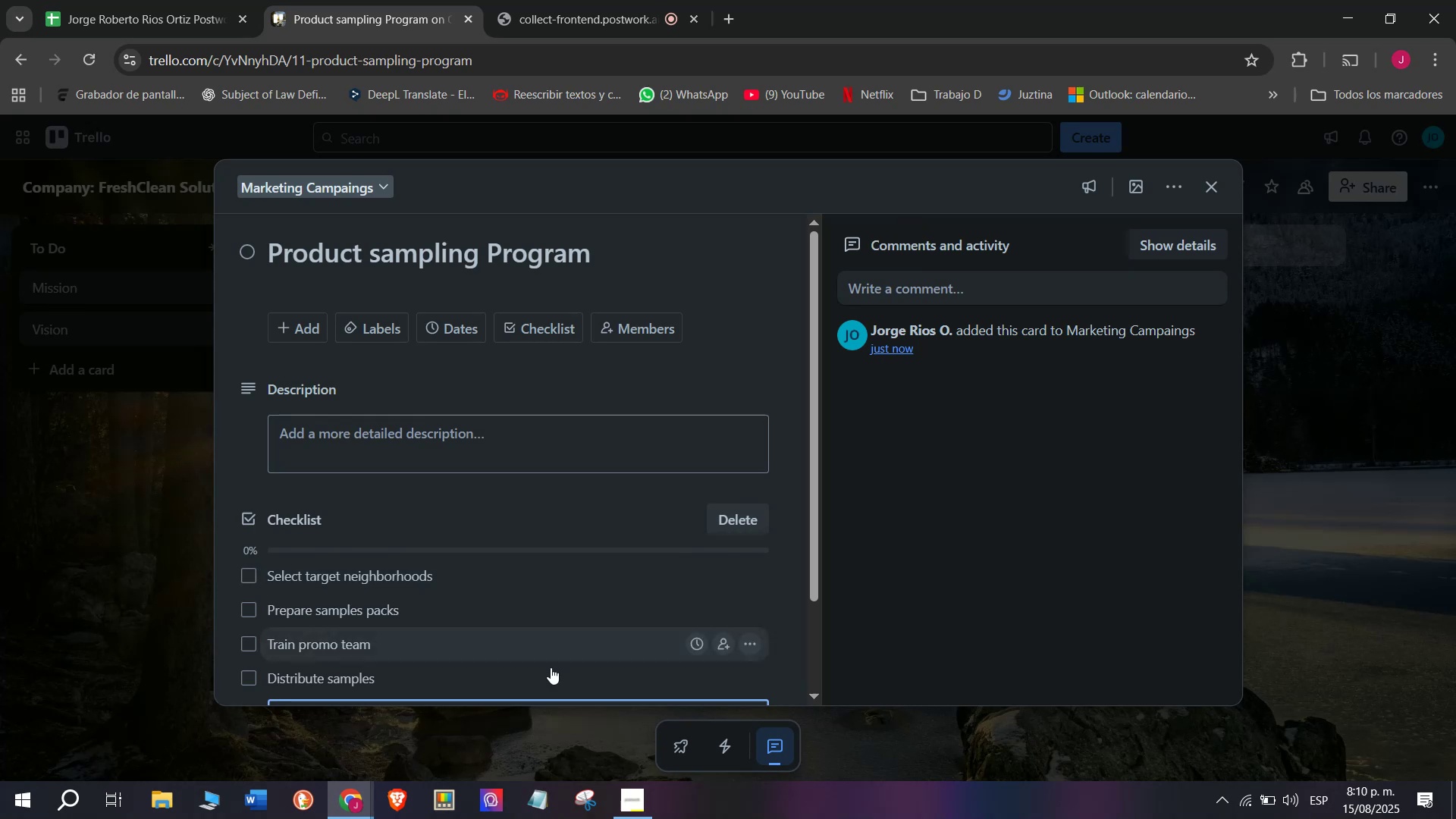 
scroll: coordinate [521, 596], scroll_direction: down, amount: 4.0
 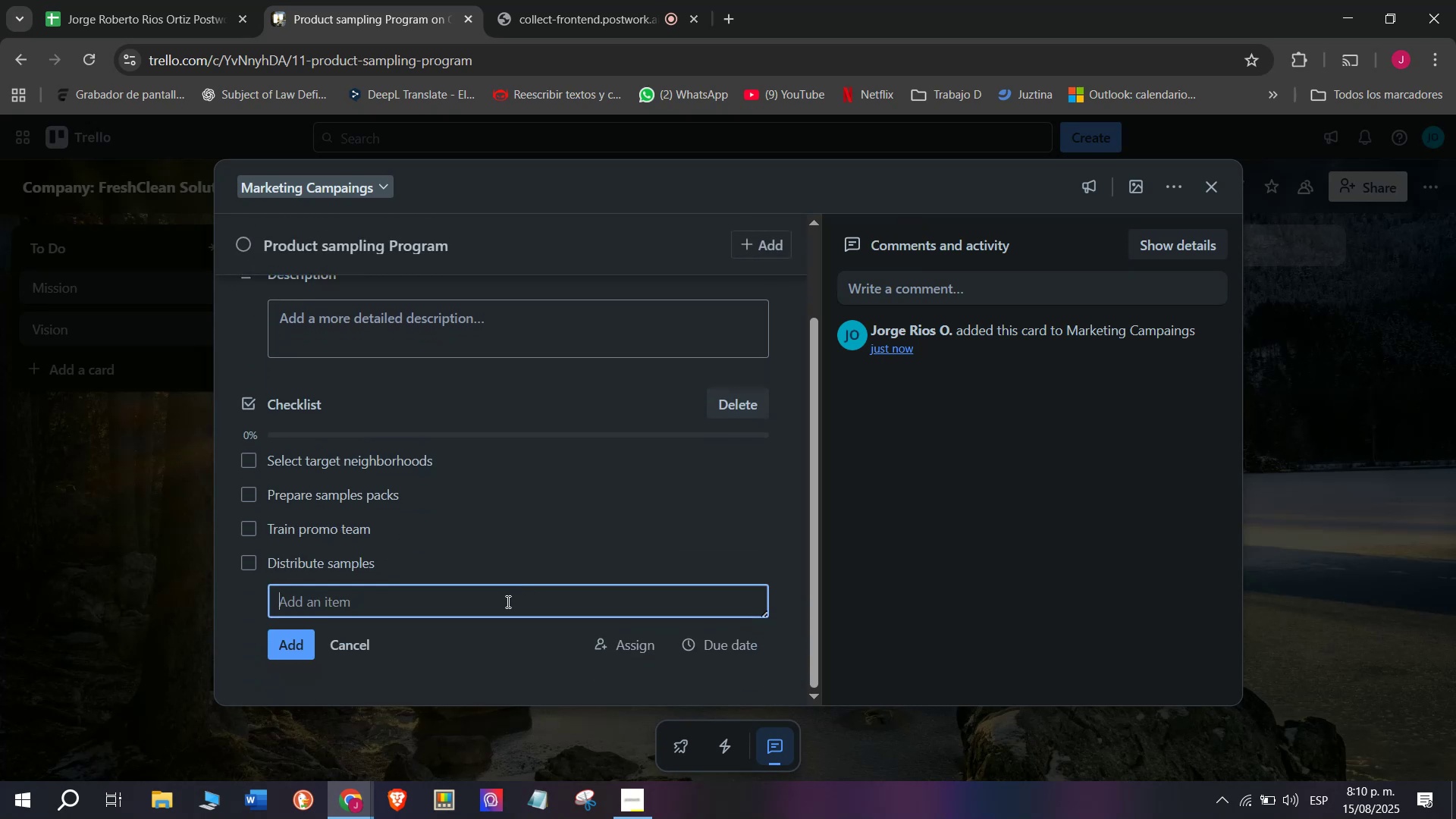 
type(Collect fr)
key(Backspace)
type(eedblack)
 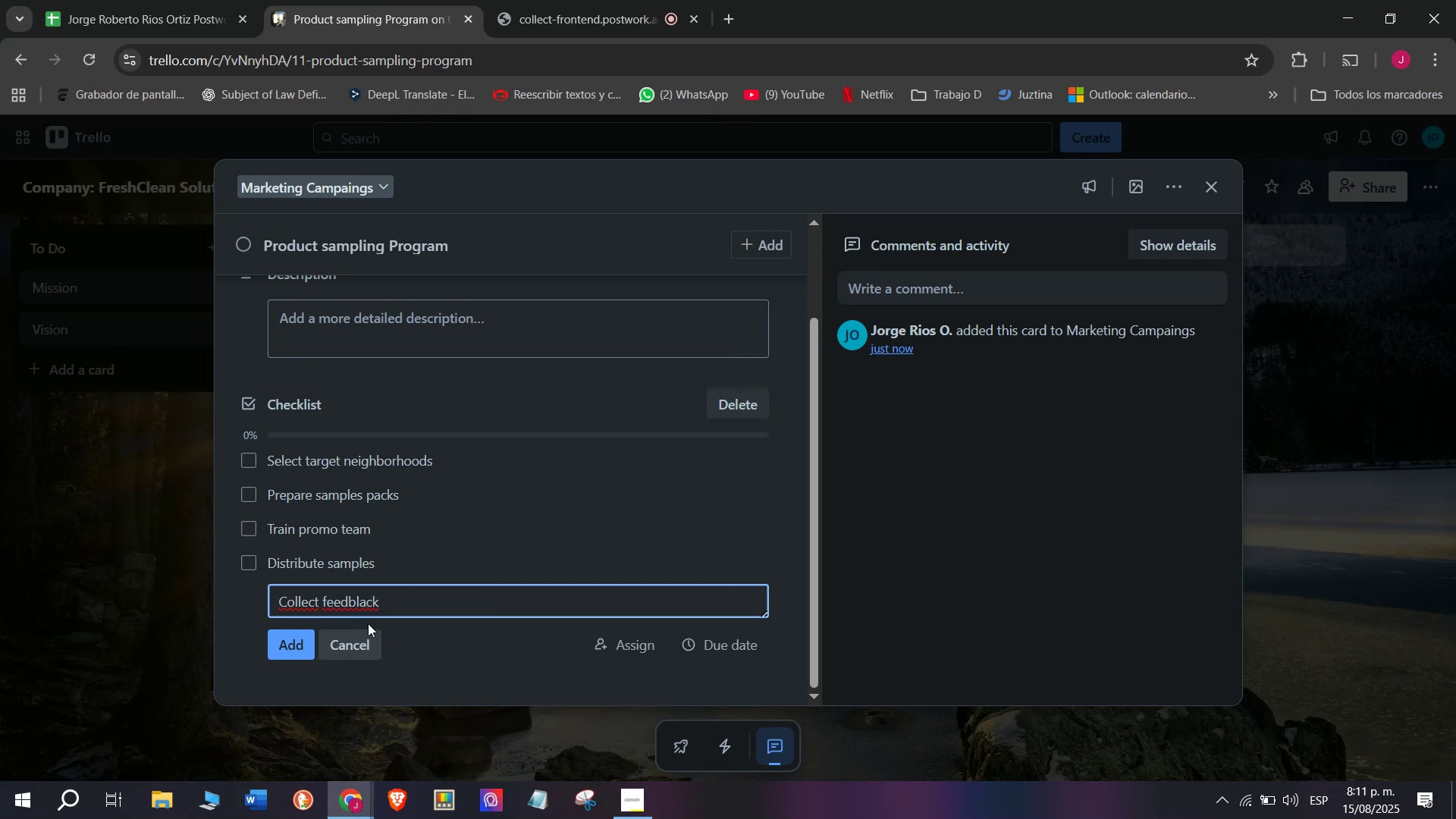 
wait(5.41)
 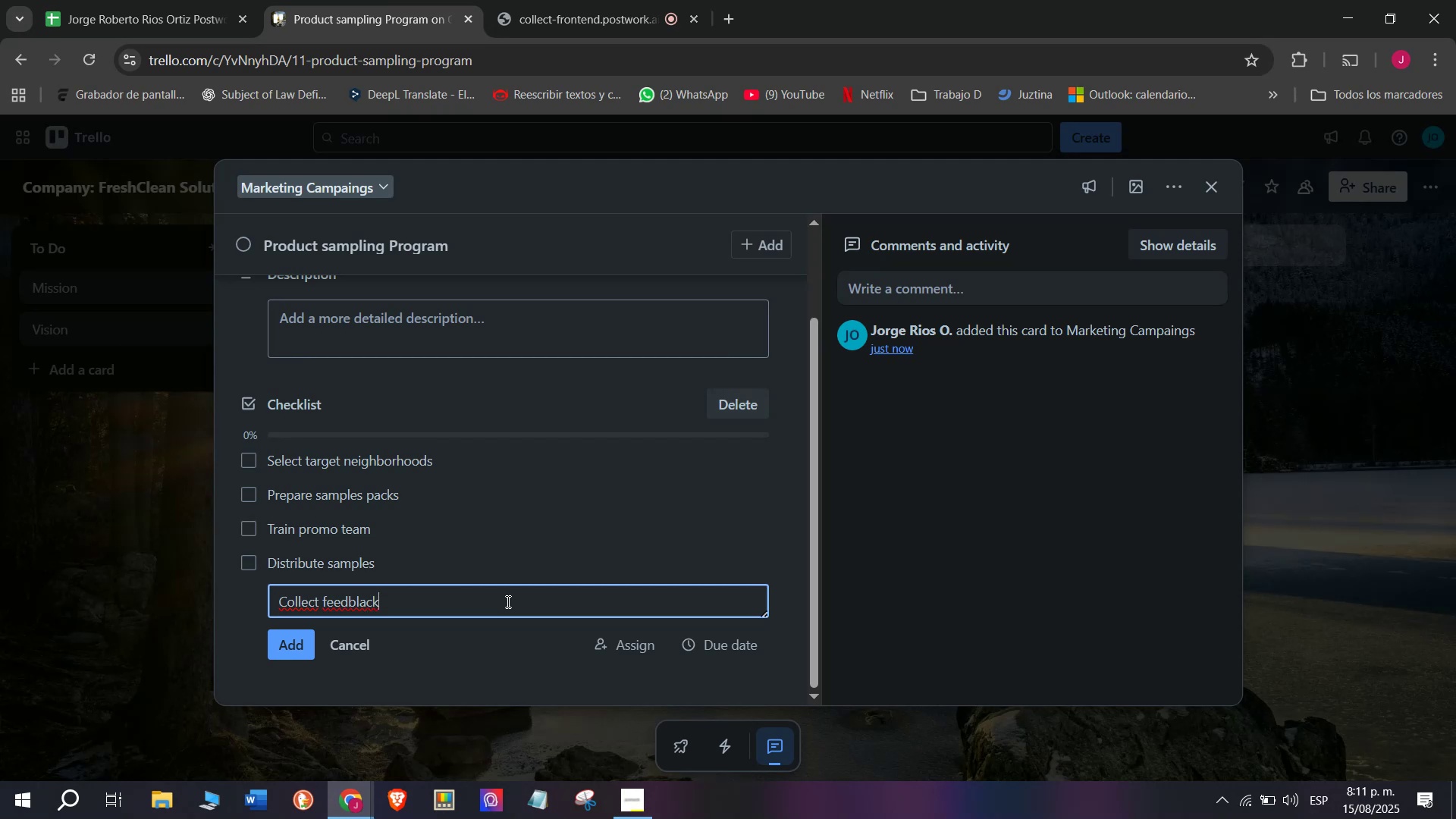 
key(Backspace)
 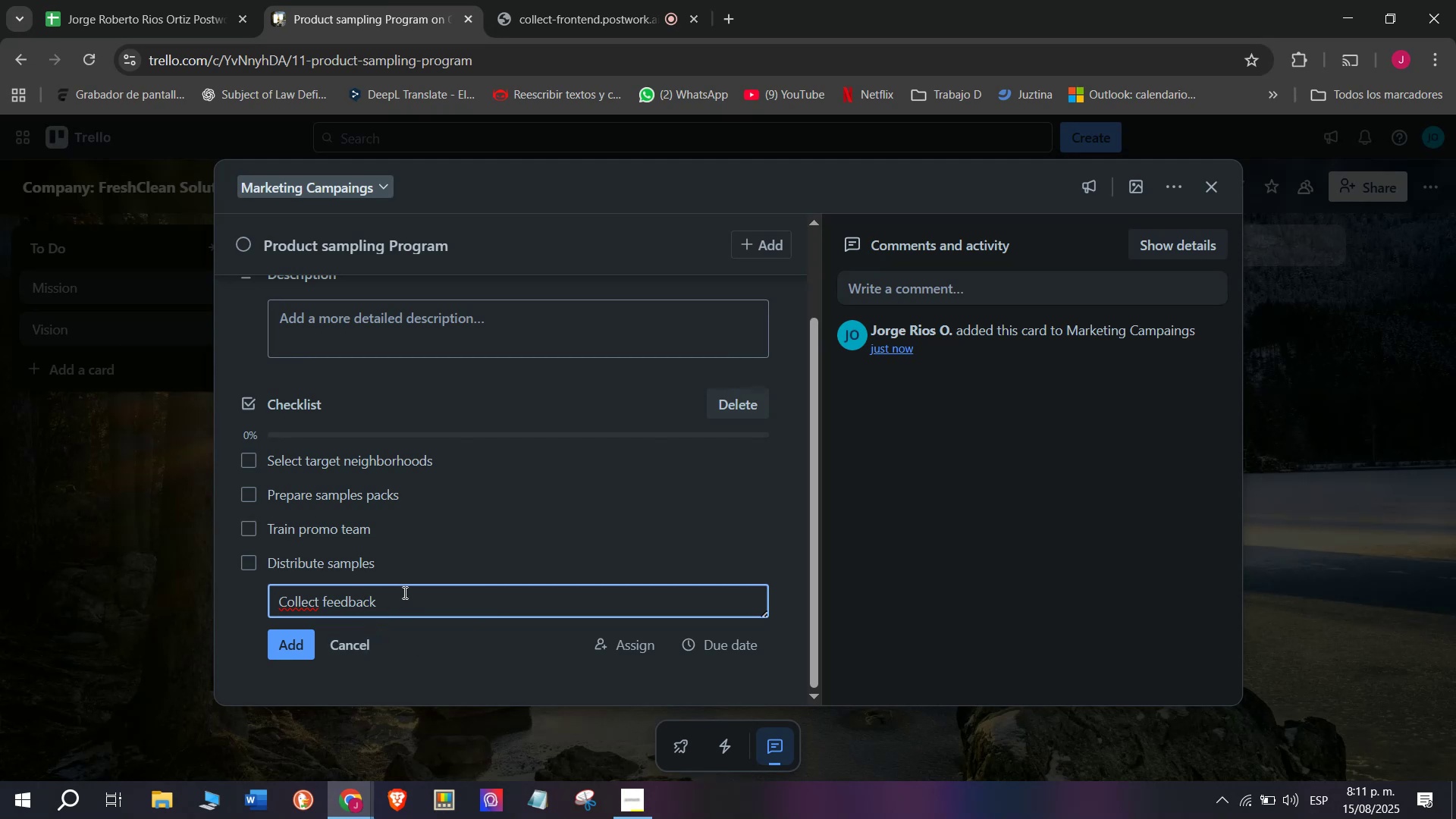 
left_click([403, 592])
 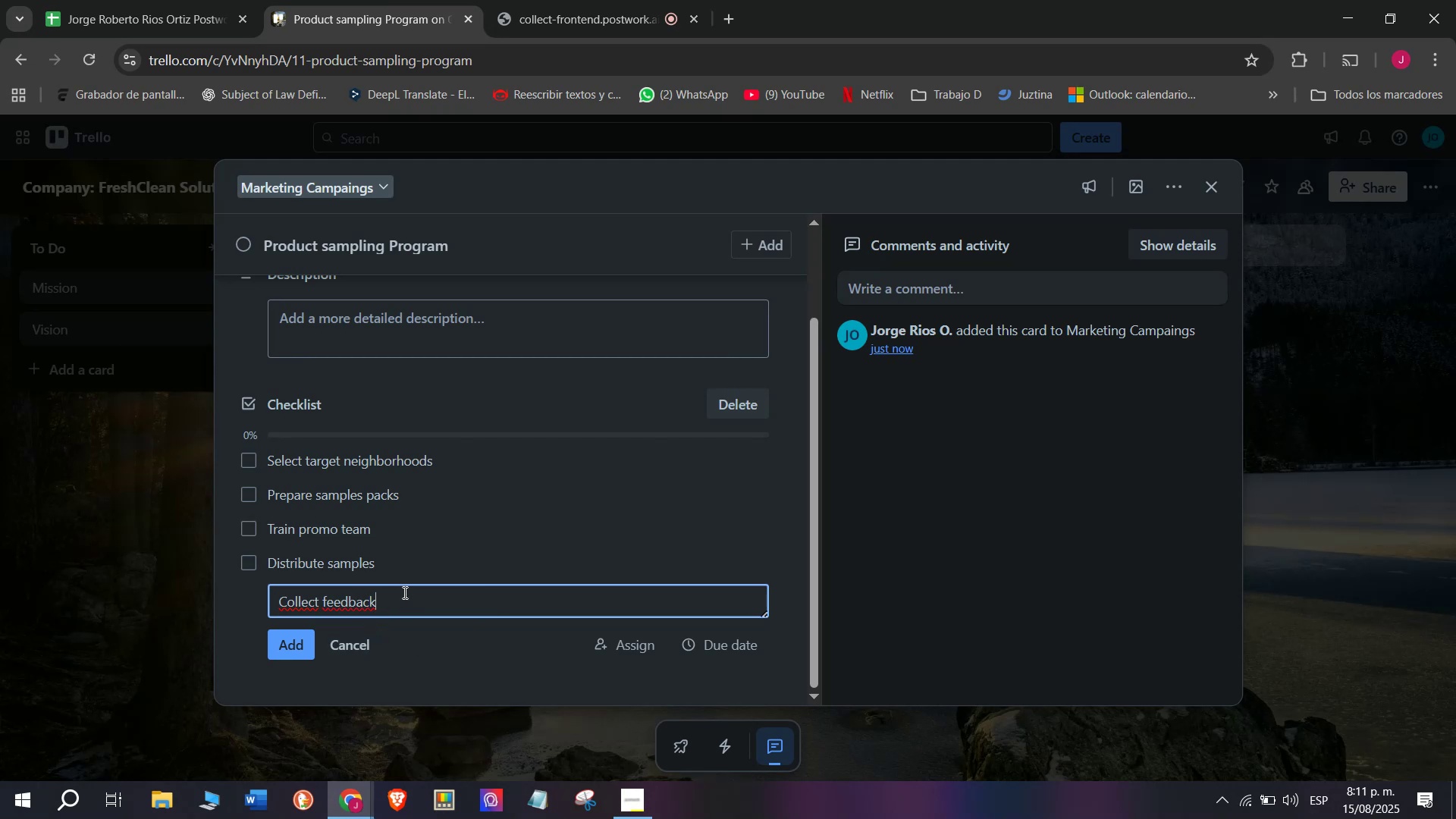 
key(Enter)
 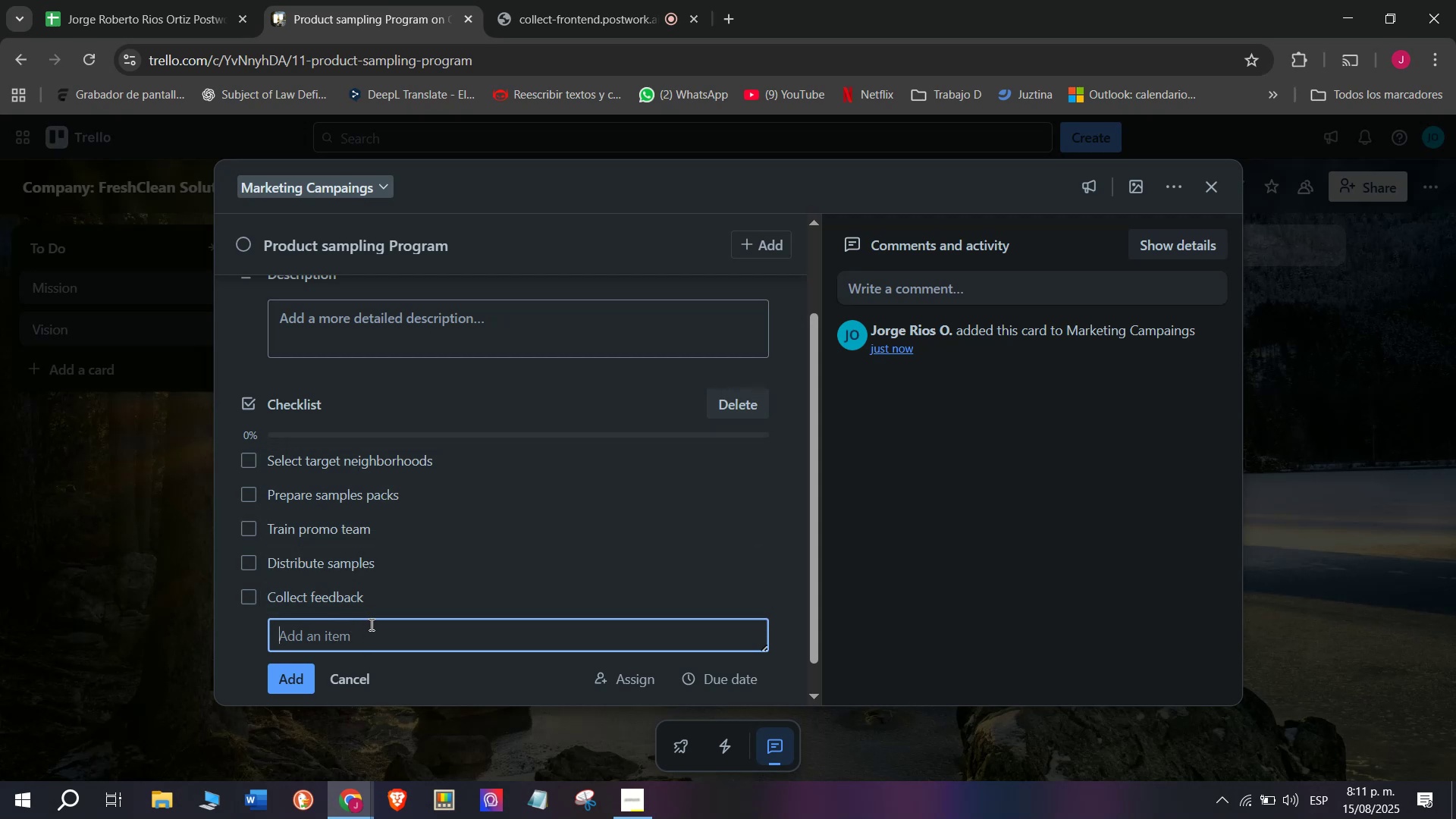 
left_click([370, 624])
 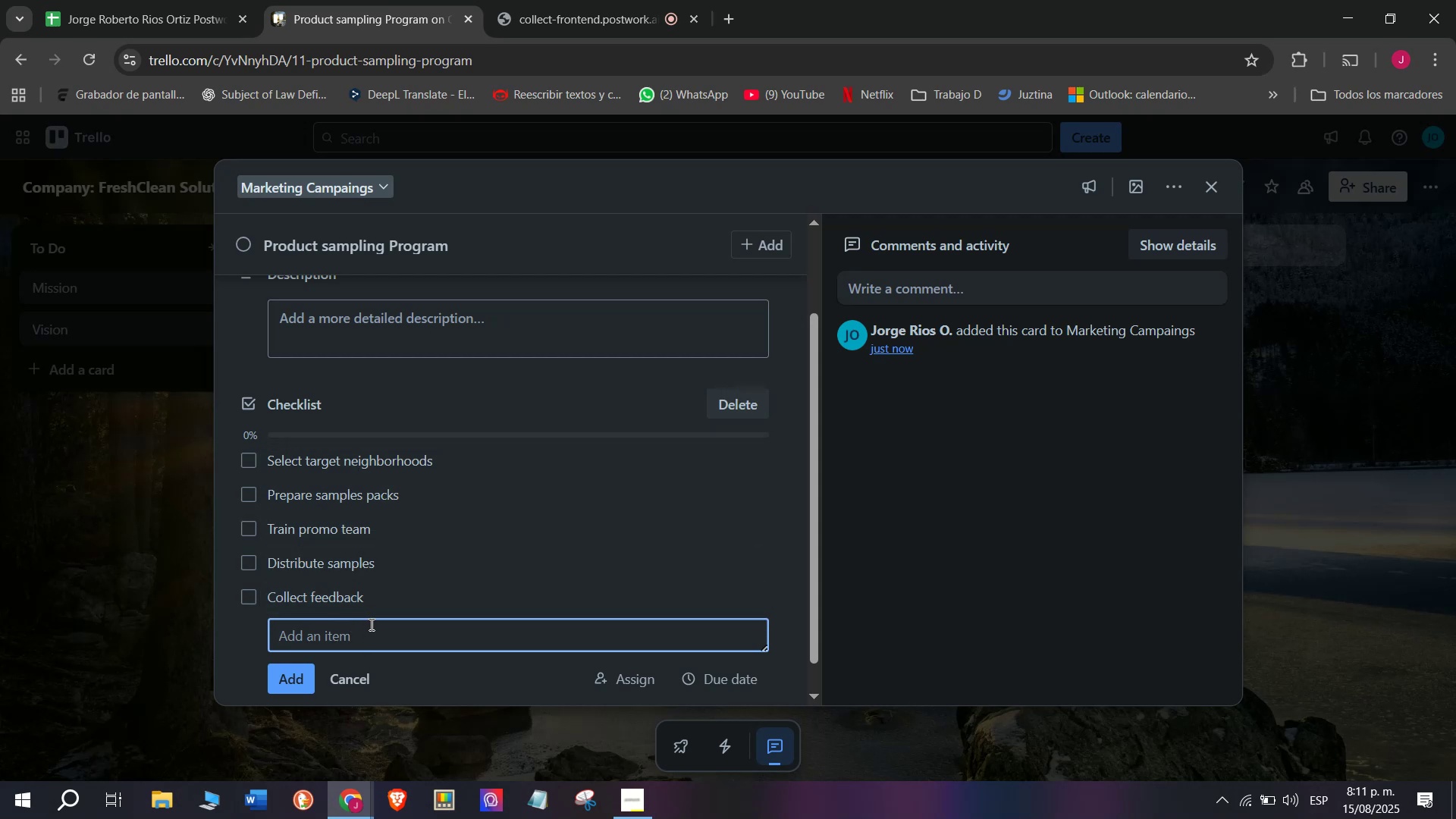 
type(Traxc)
key(Backspace)
key(Backspace)
key(Backspace)
type(ack concv)
key(Backspace)
key(Backspace)
type(version rate )
 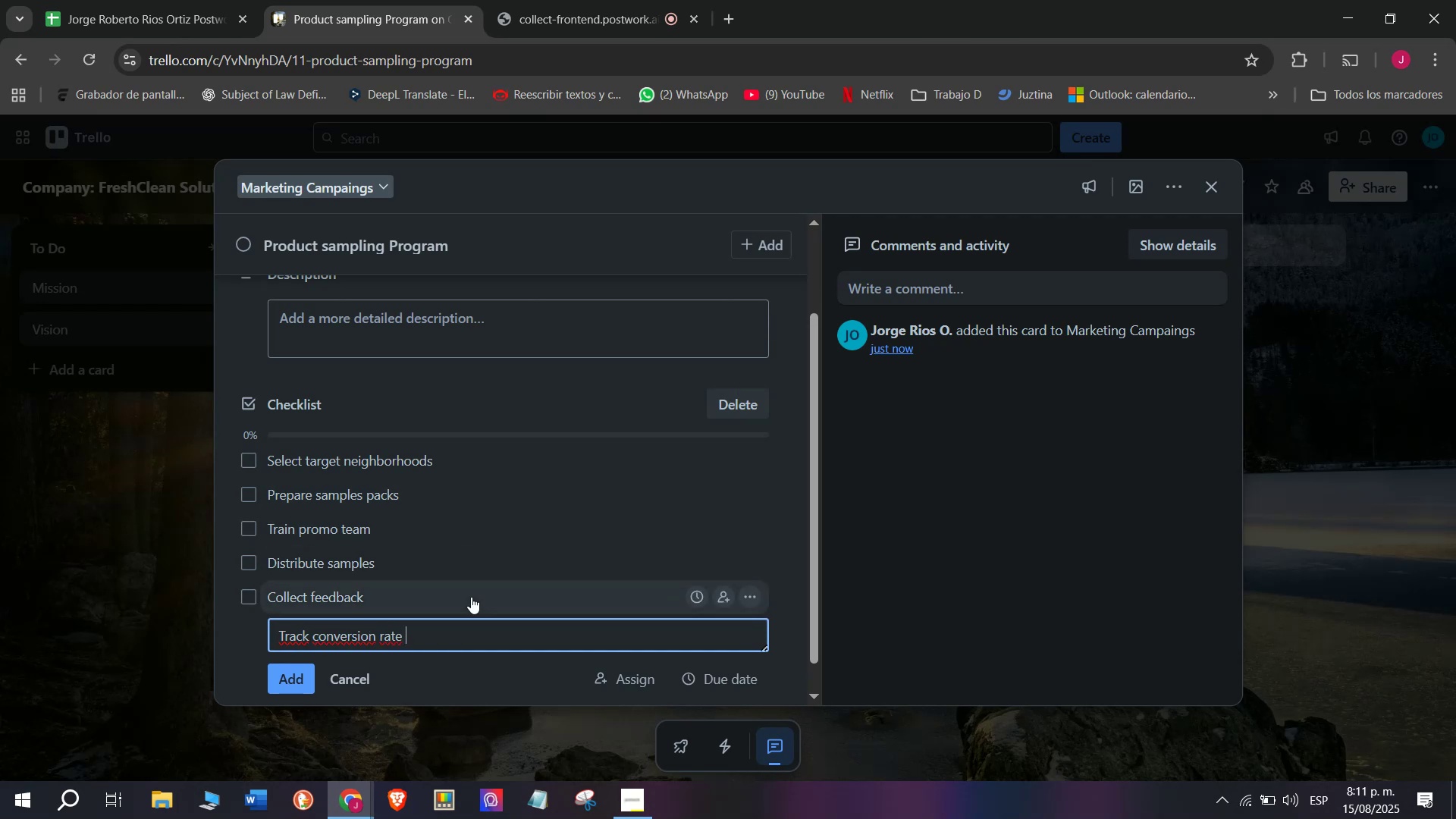 
key(Enter)
 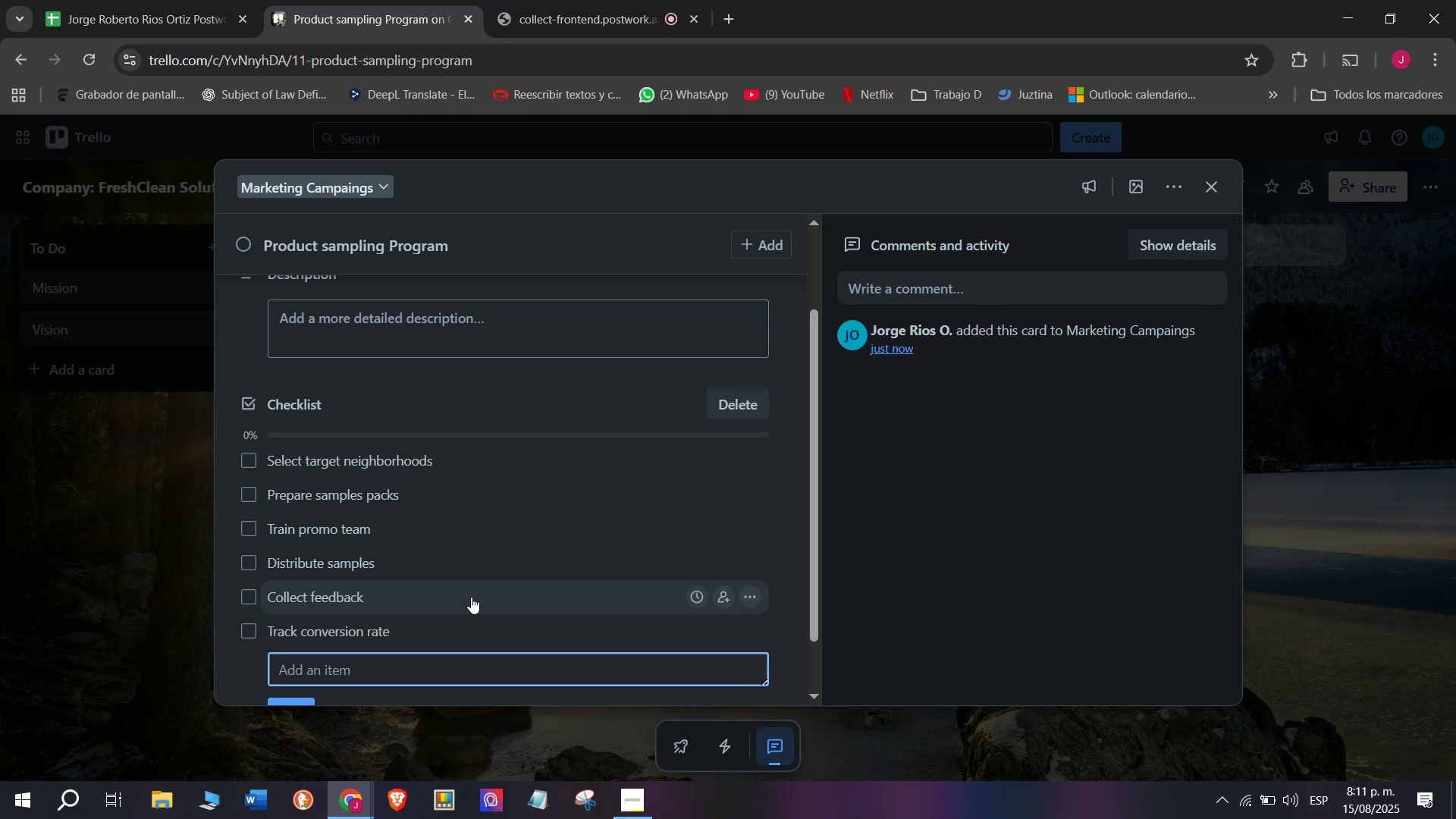 
scroll: coordinate [381, 493], scroll_direction: up, amount: 4.0
 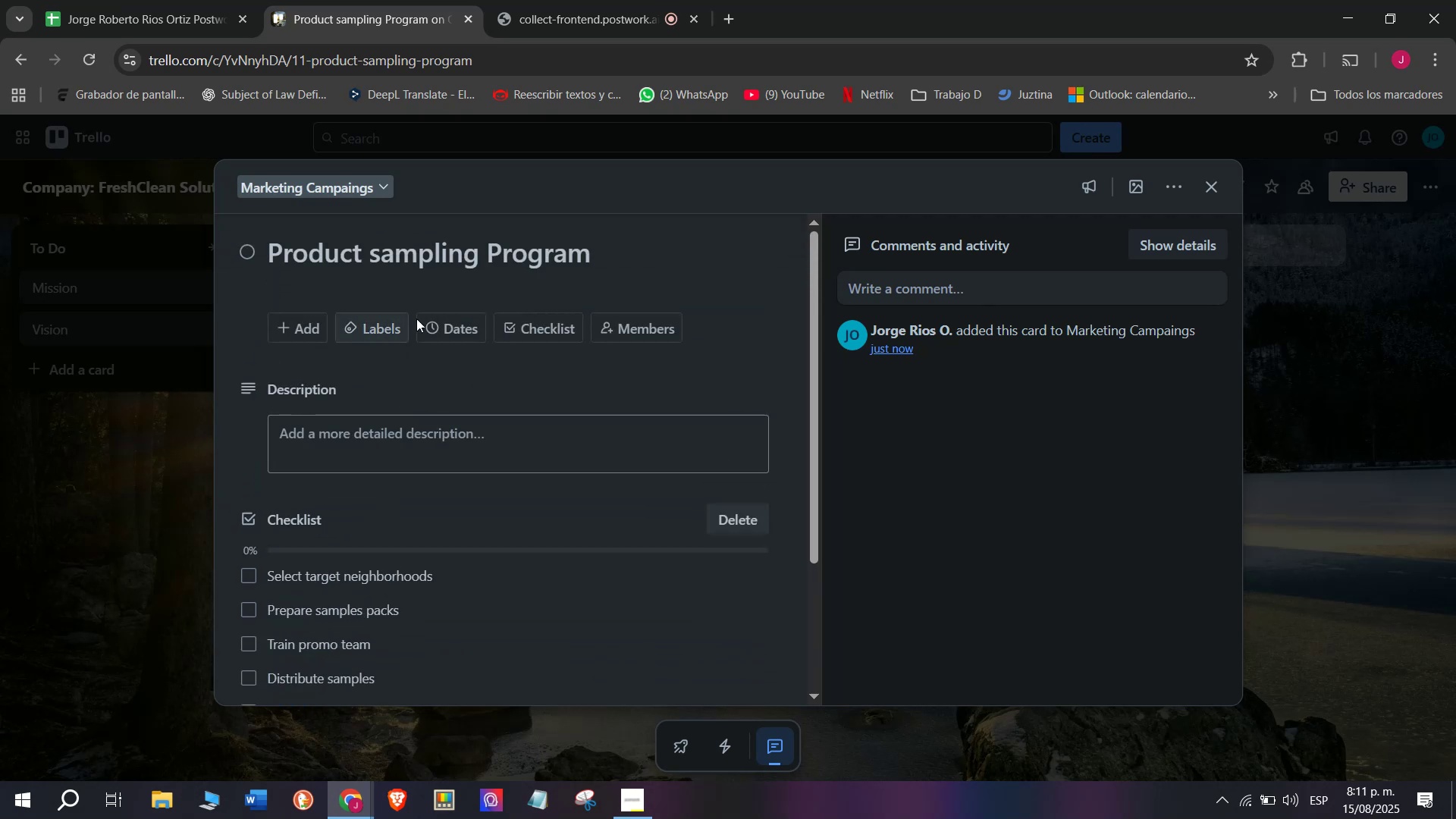 
left_click([430, 312])
 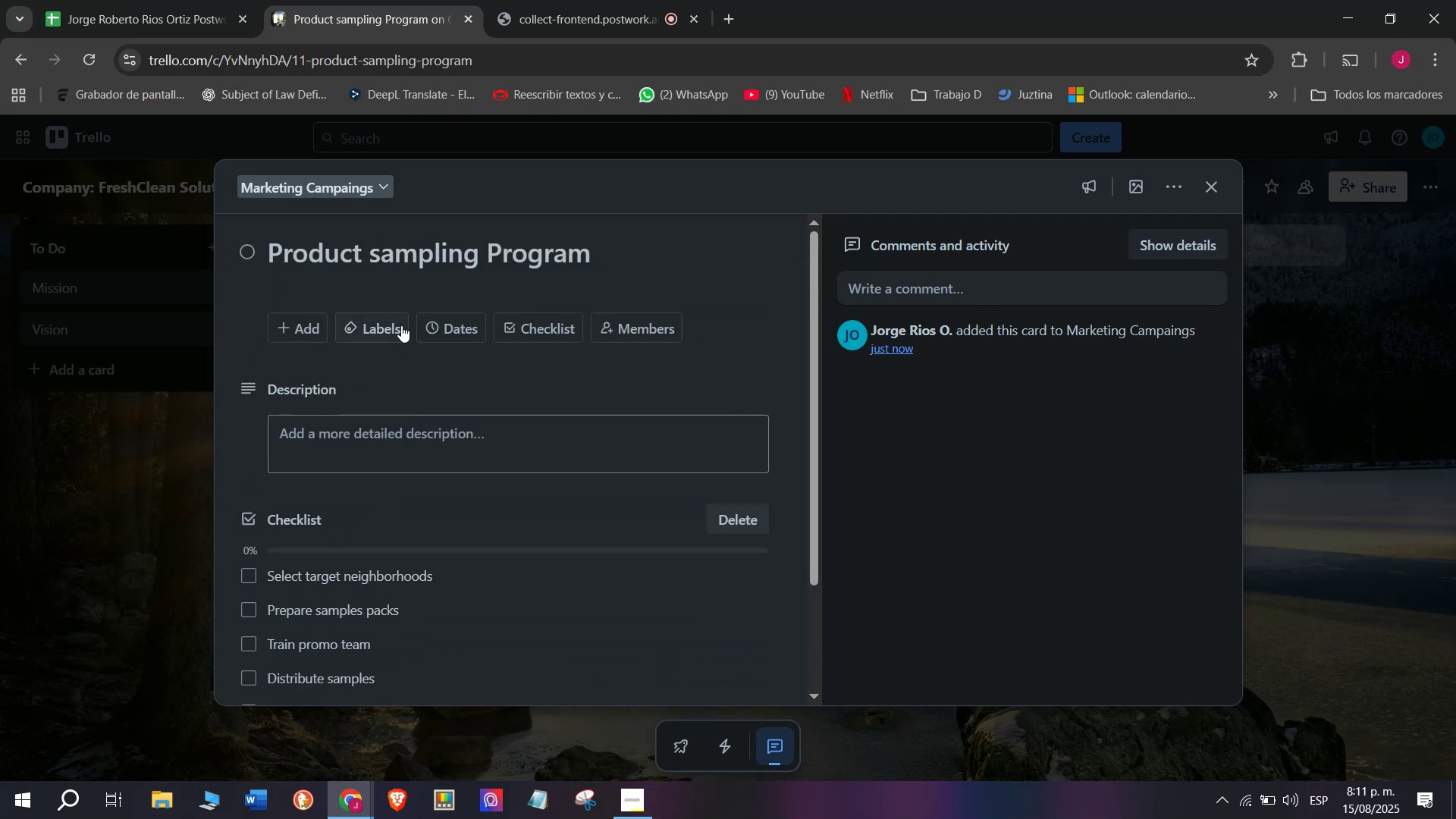 
left_click([401, 325])
 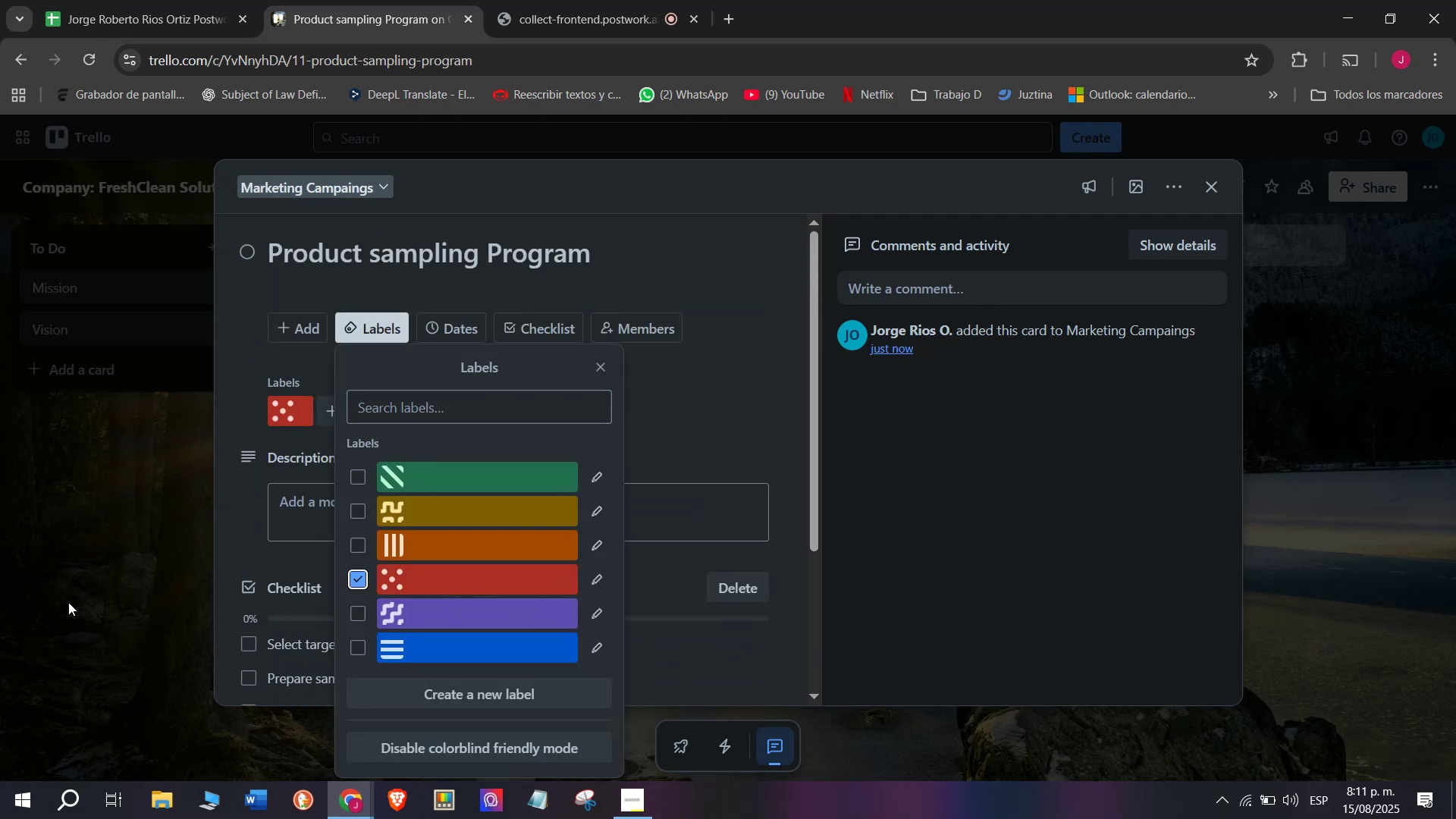 
double_click([68, 602])
 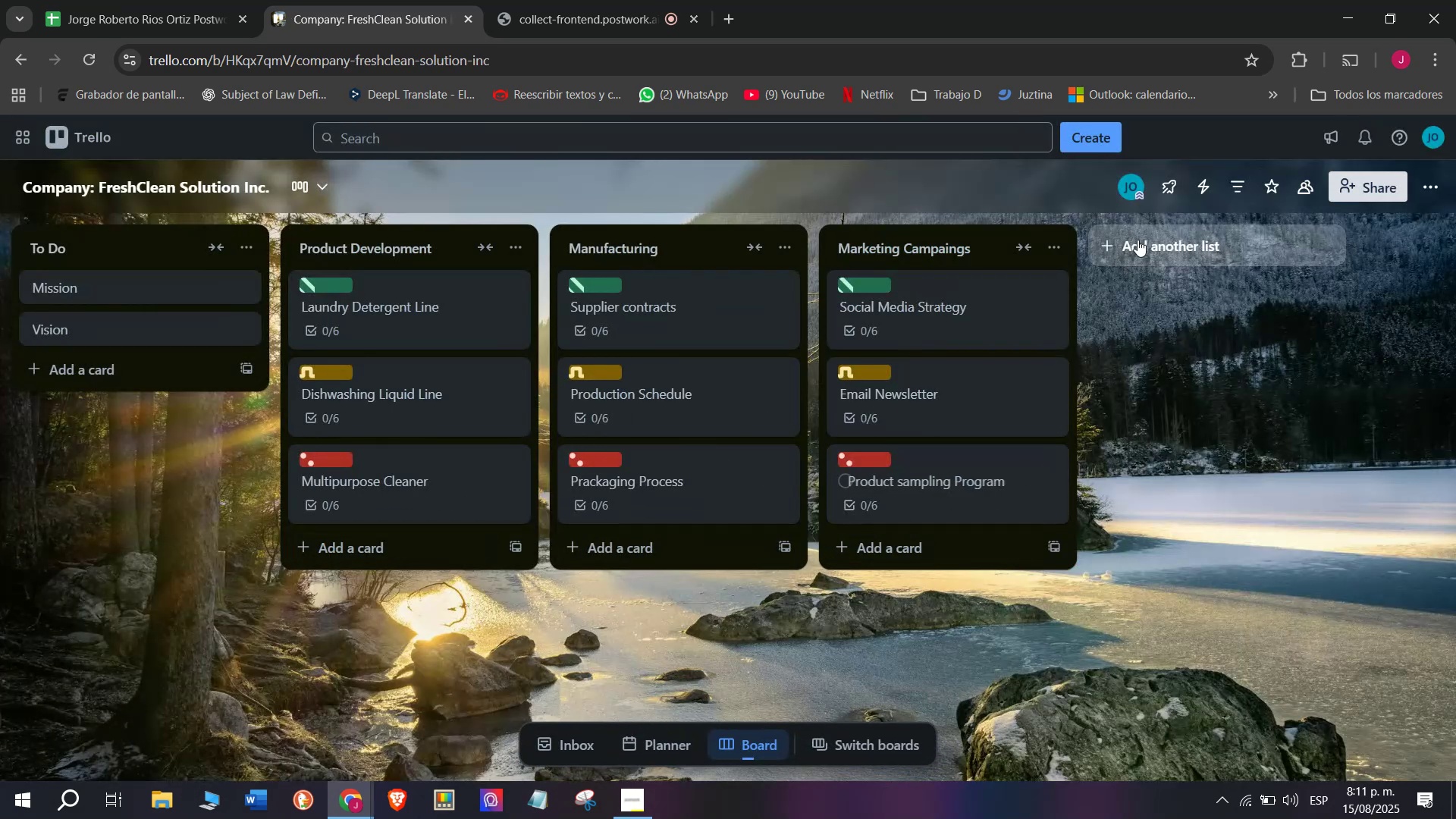 
left_click([1145, 242])
 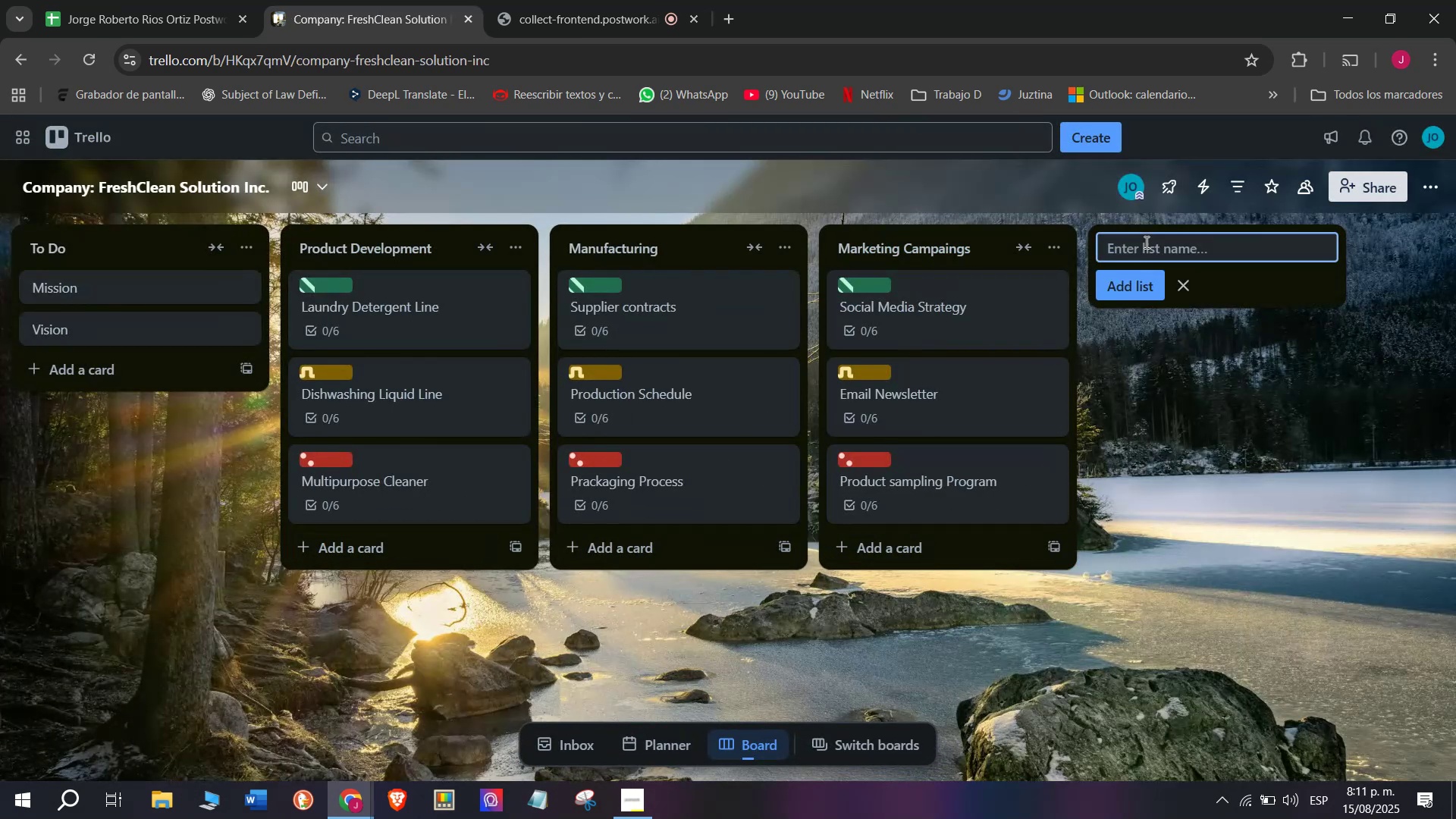 
left_click([1145, 242])
 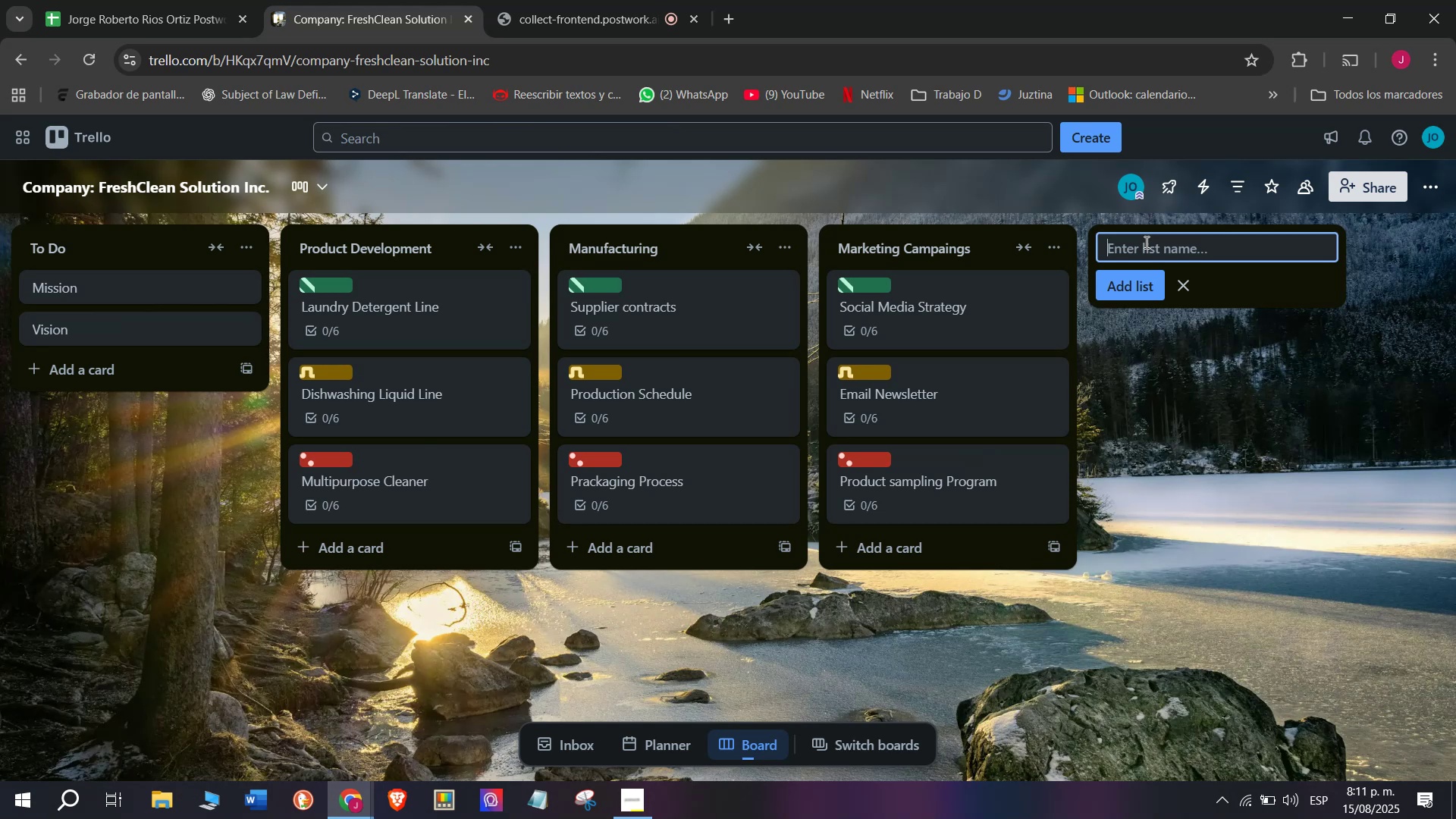 
type(Distribu)
 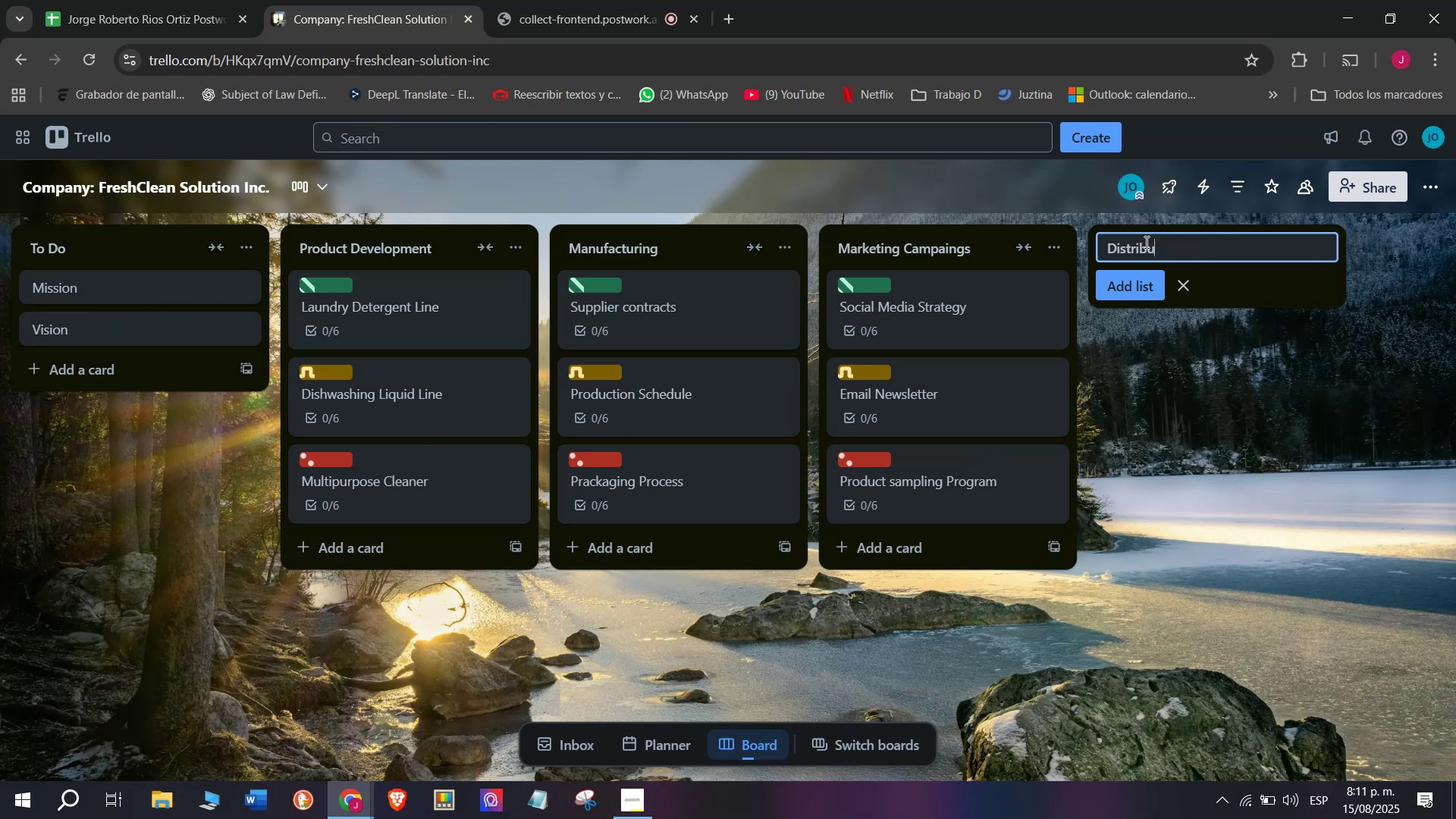 
type(tion)
 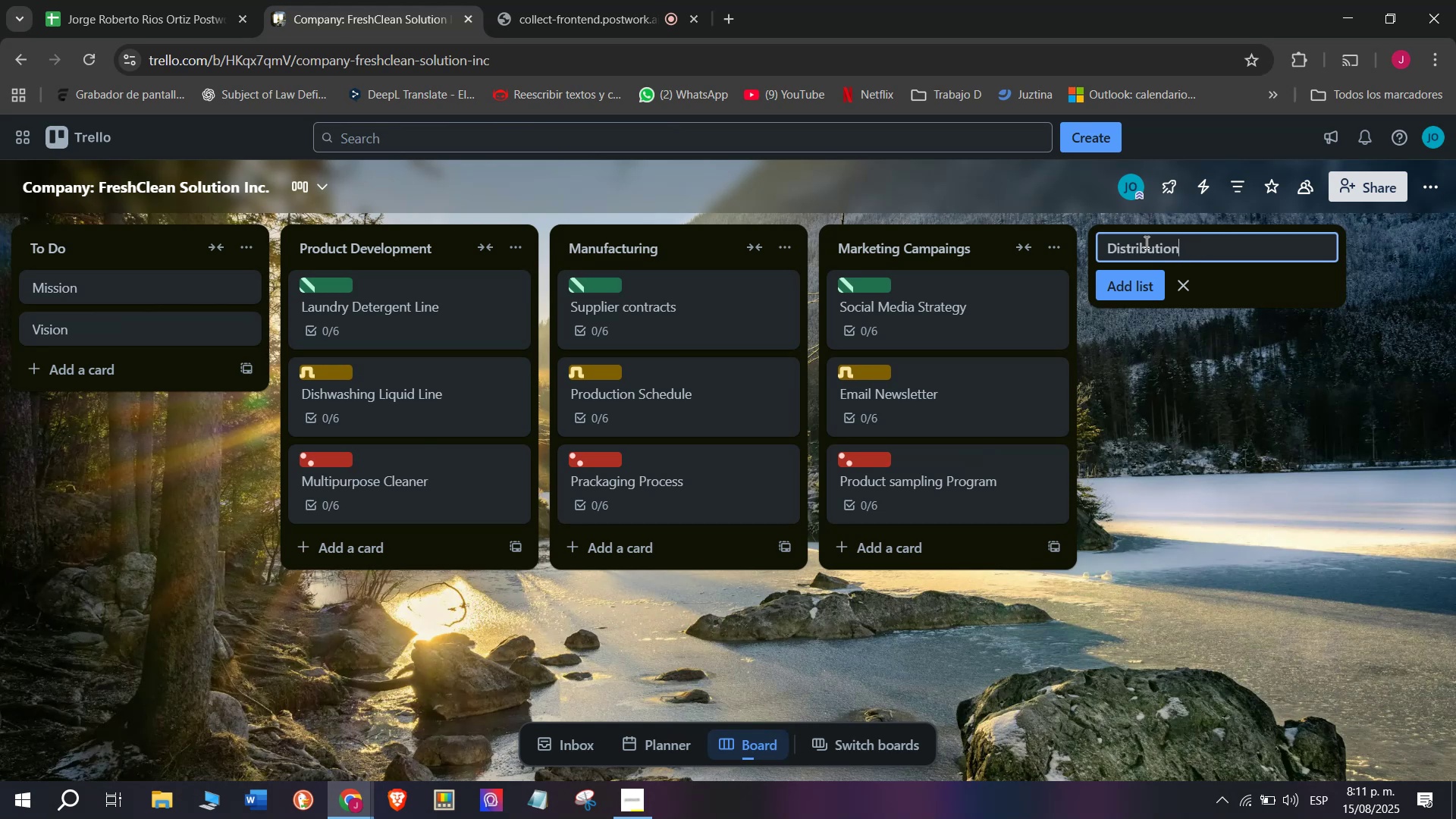 
key(Enter)
 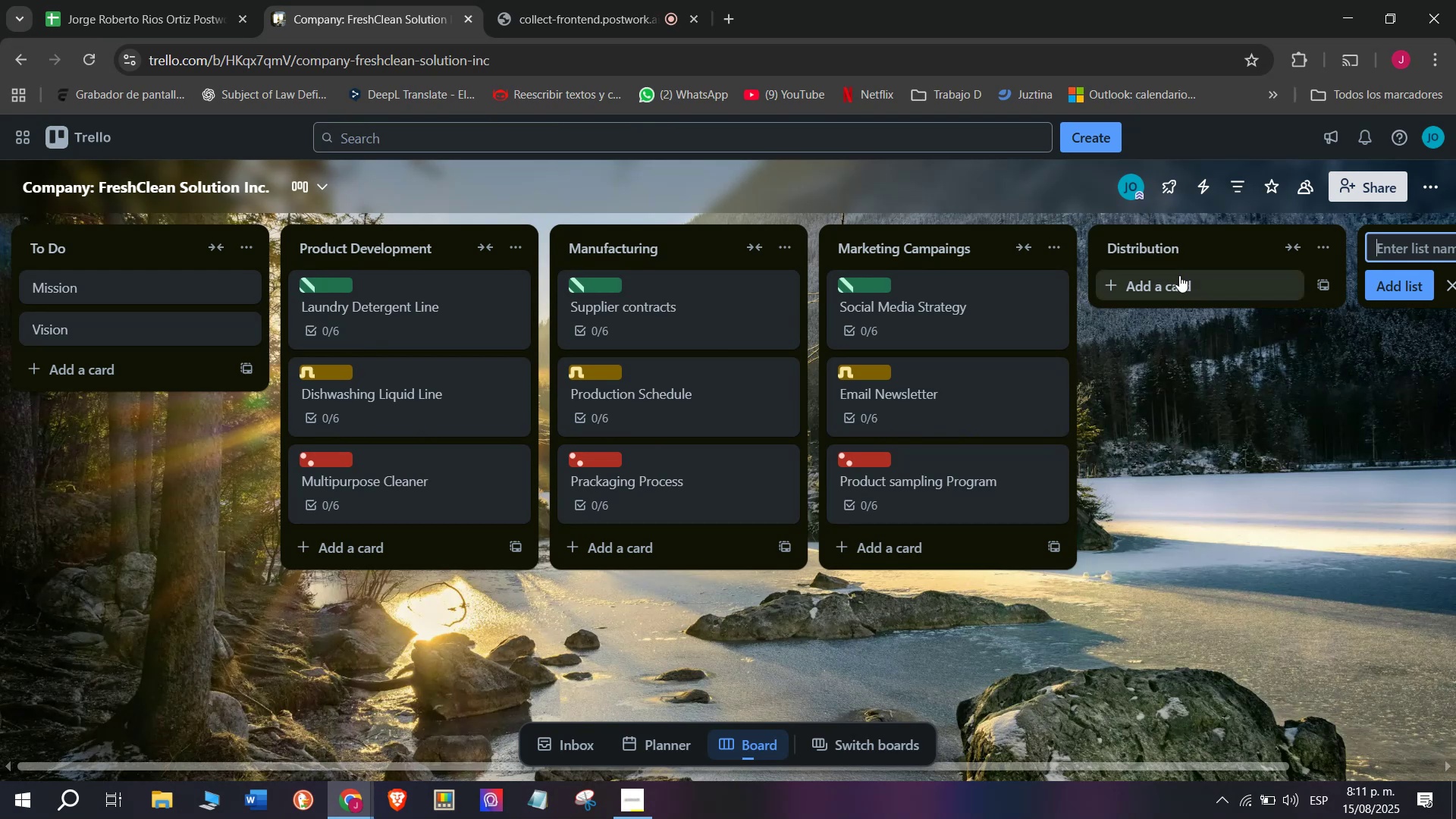 
left_click([1179, 275])
 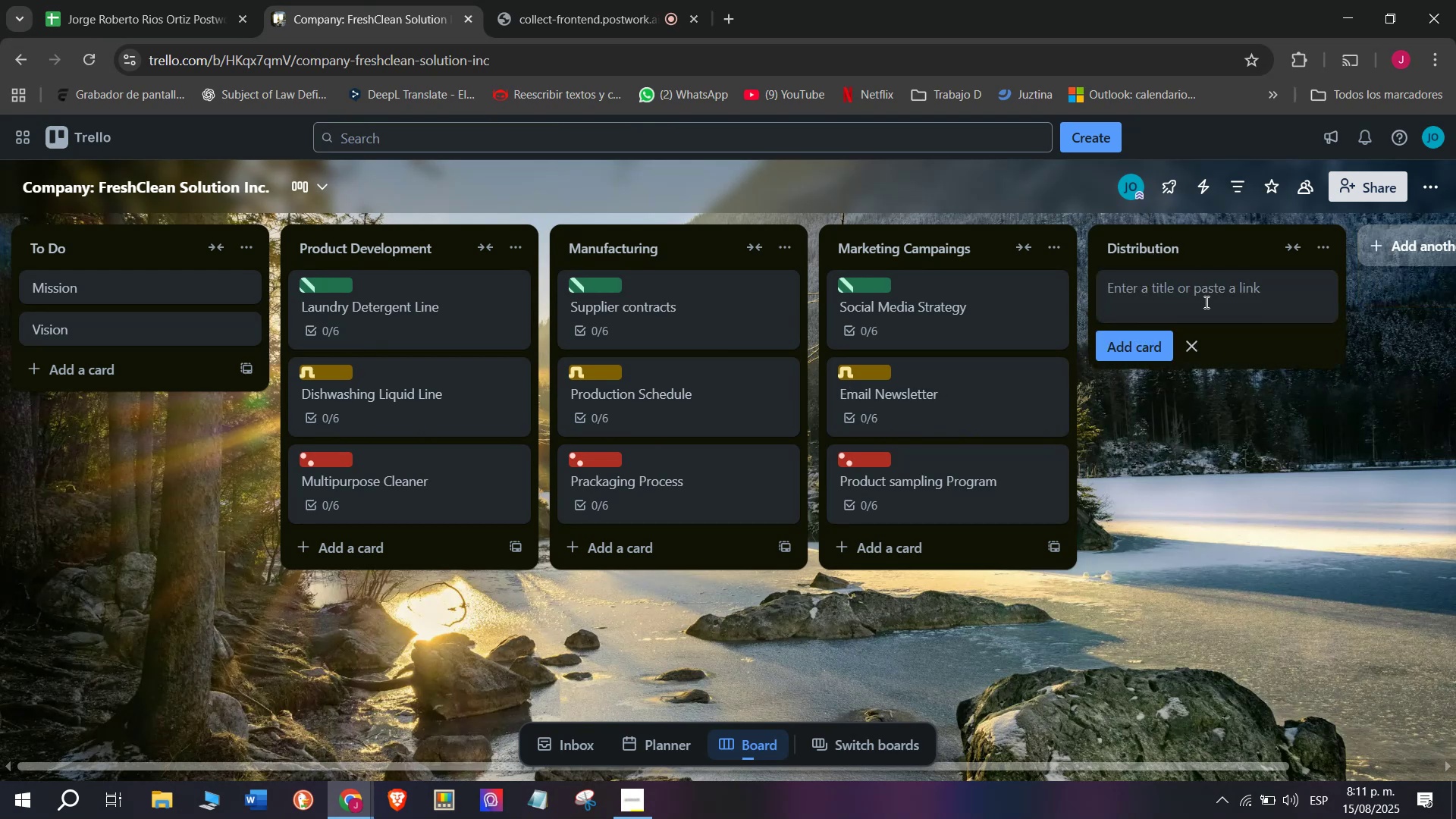 
wait(5.43)
 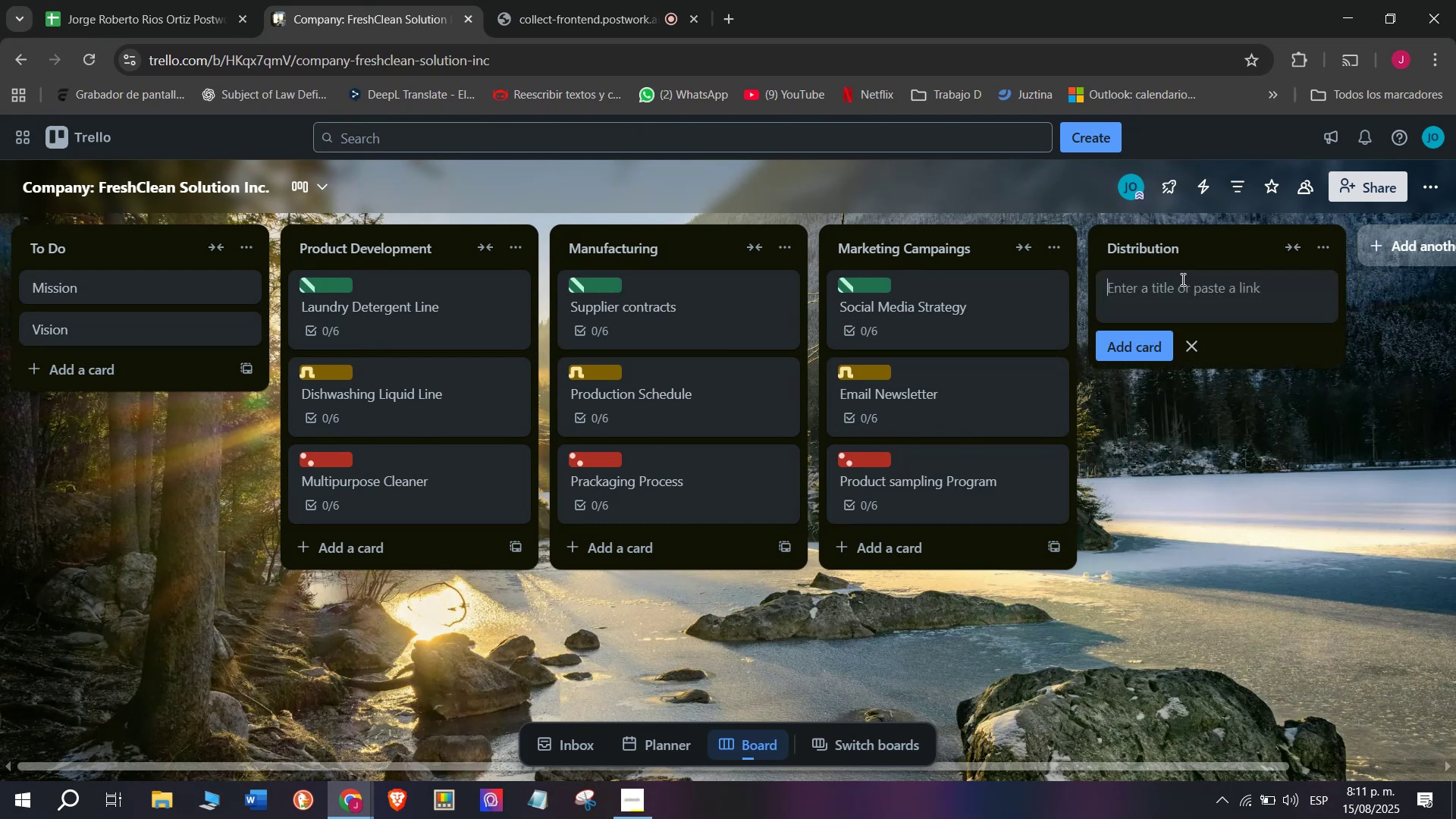 
left_click([1205, 302])
 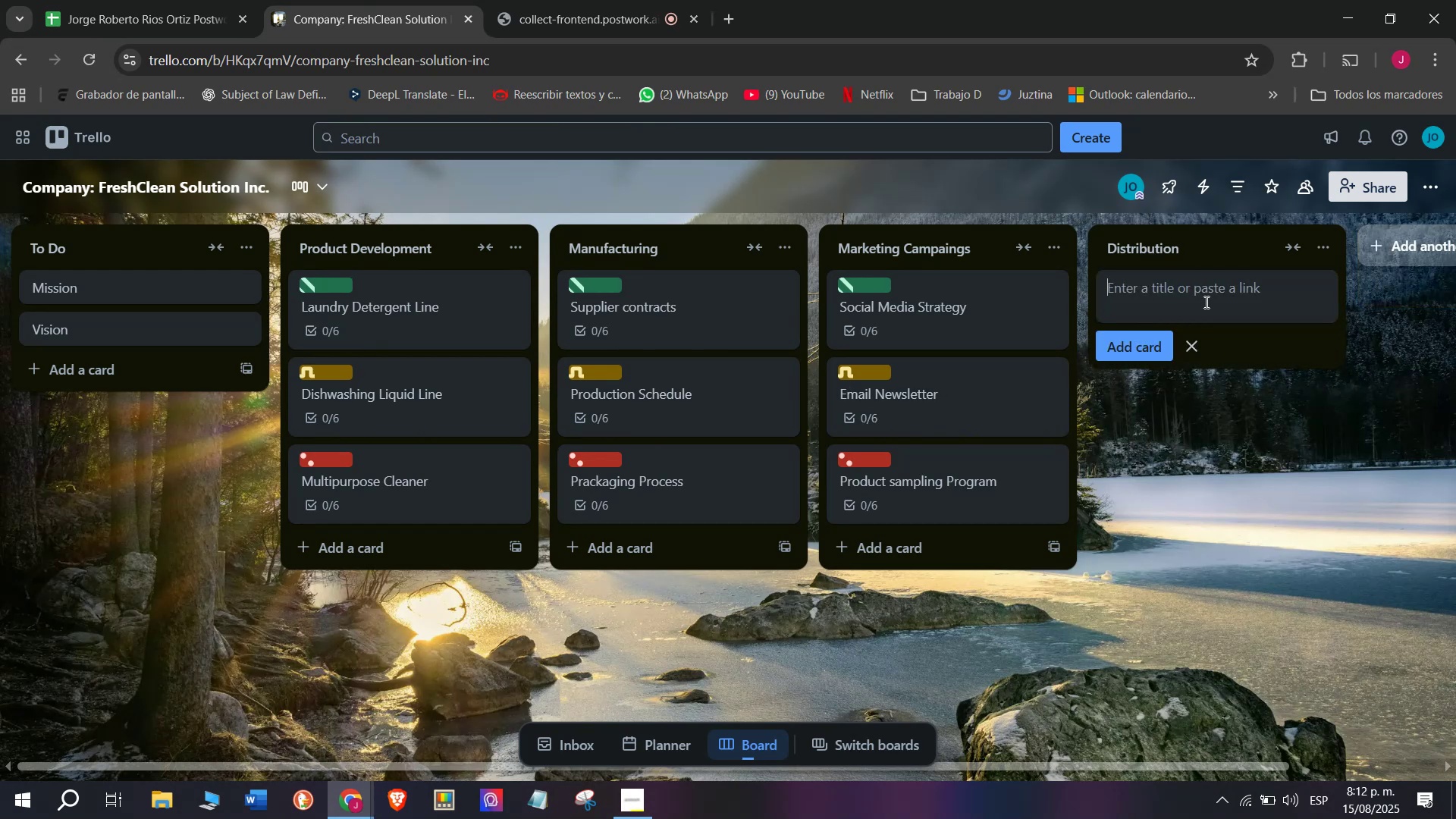 
type(Retail Patt)
key(Backspace)
key(Backspace)
type(rtner)
 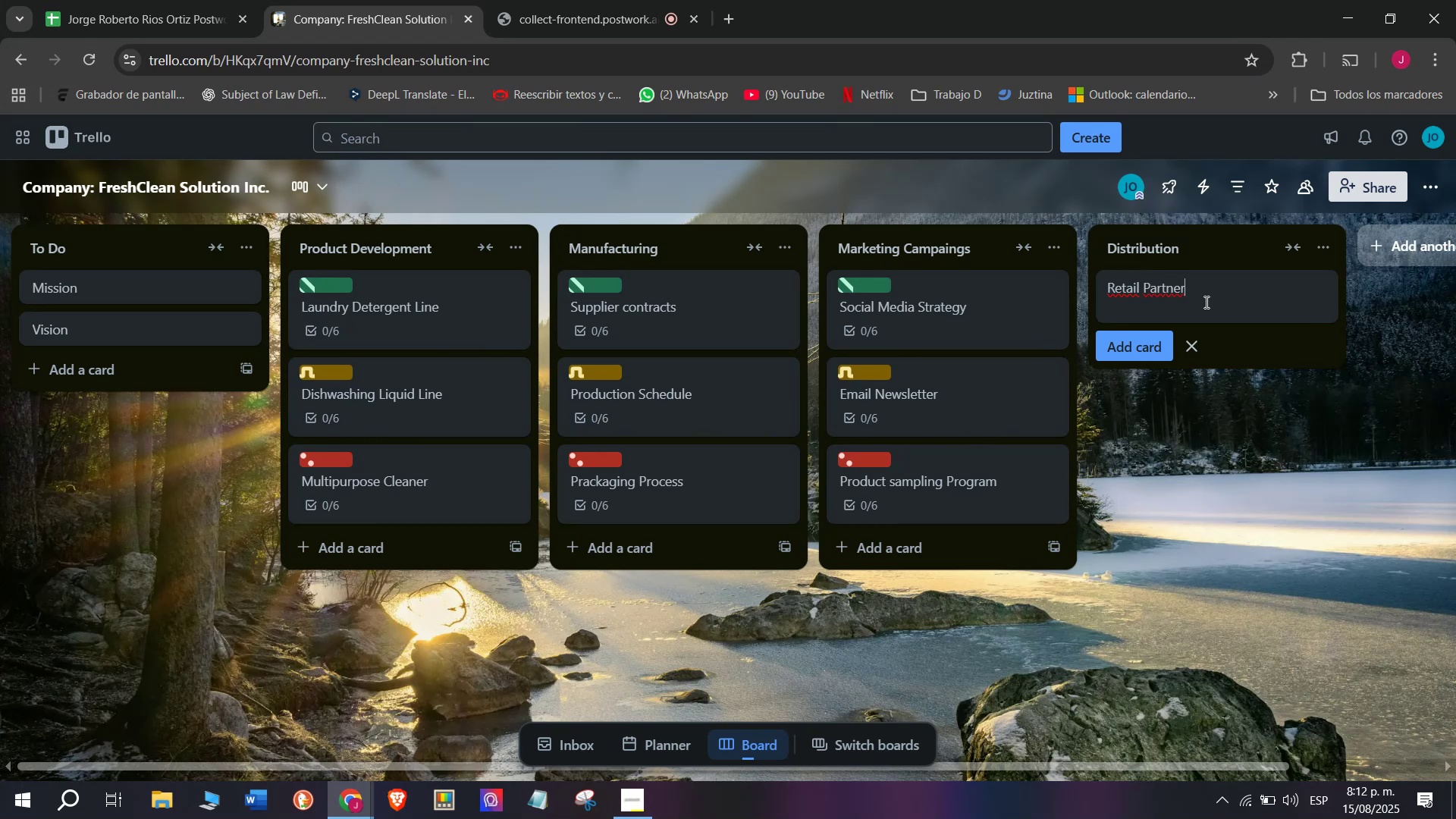 
type(ships)
 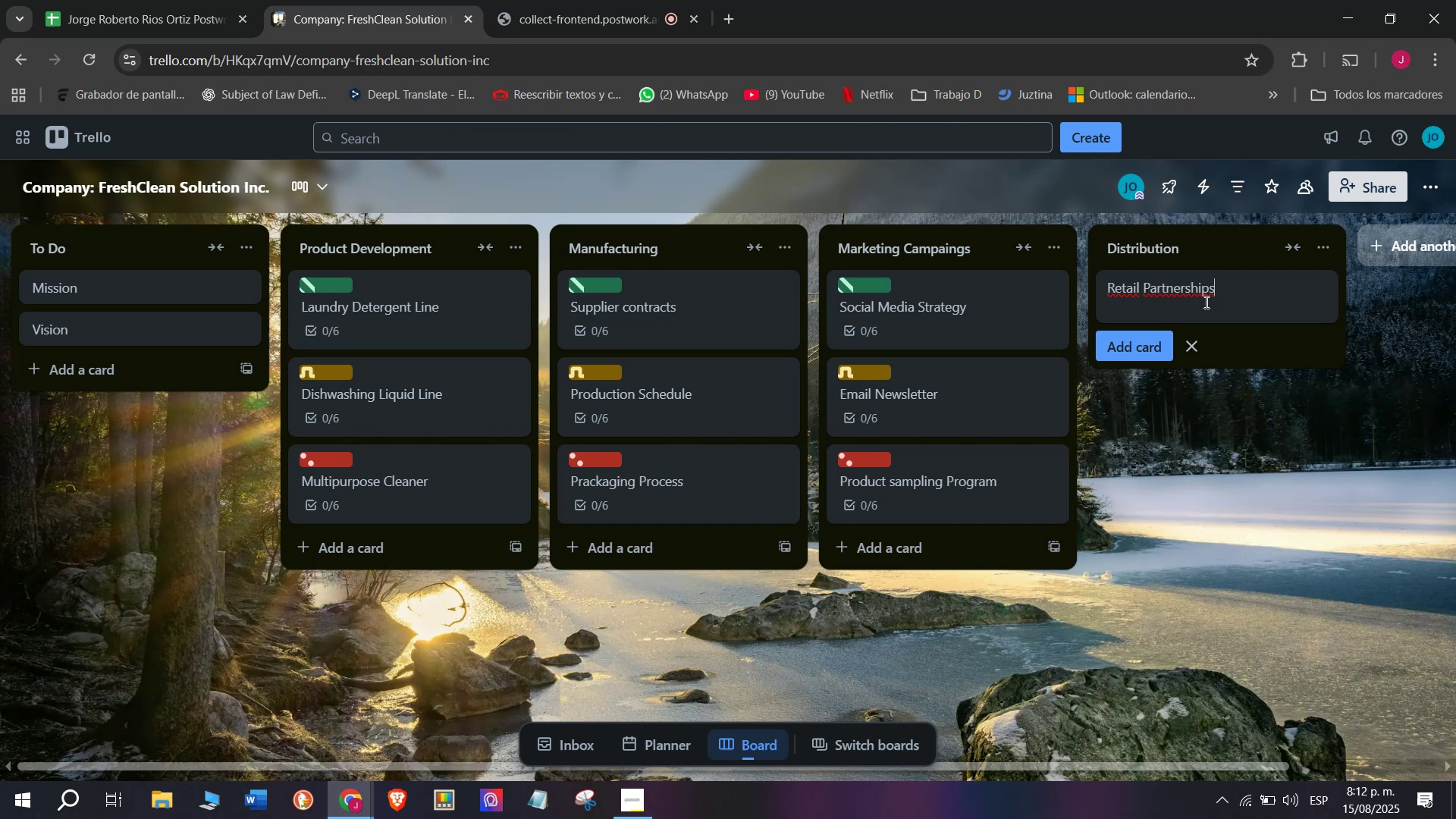 
key(Enter)
 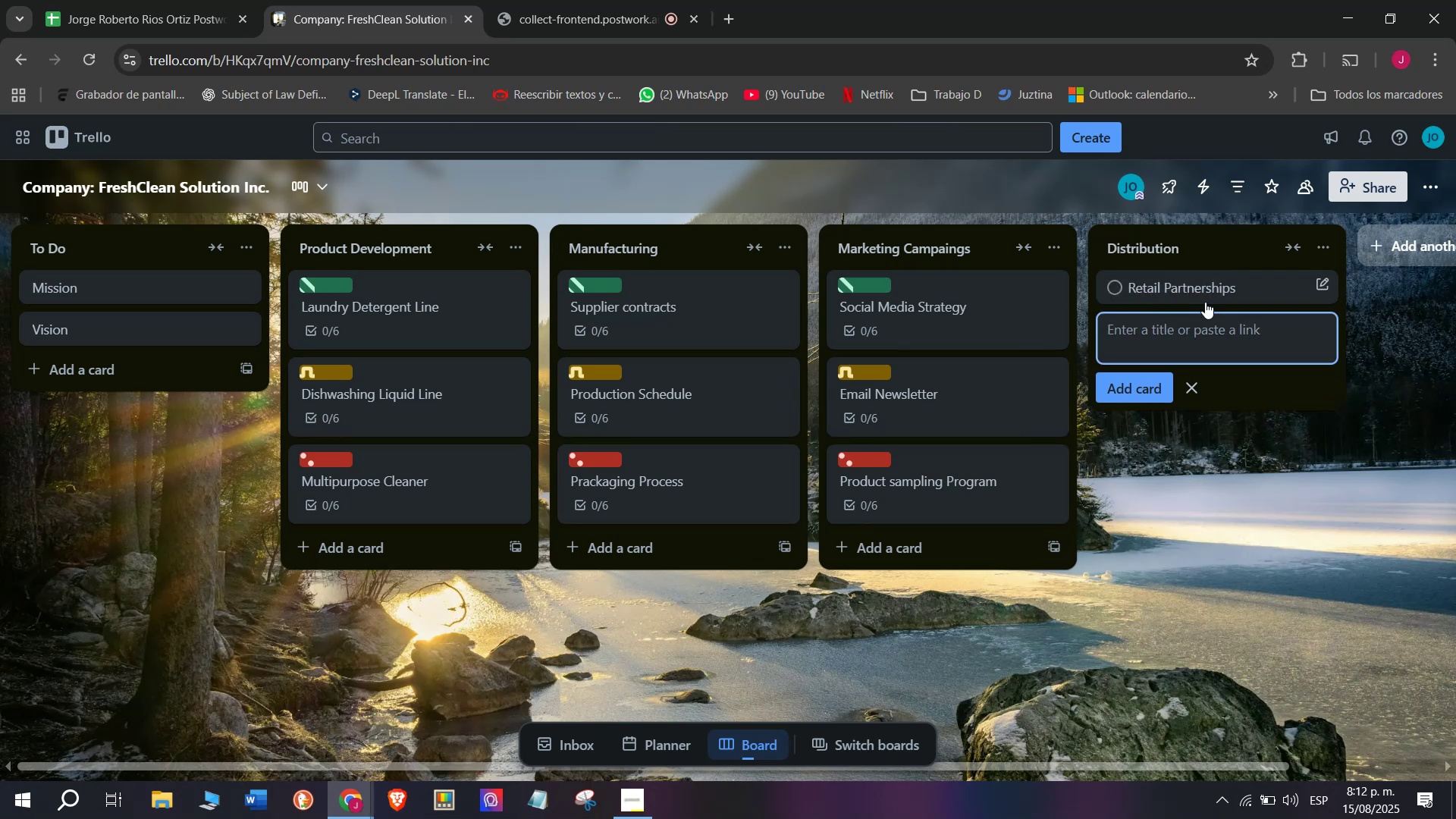 
left_click([1205, 284])
 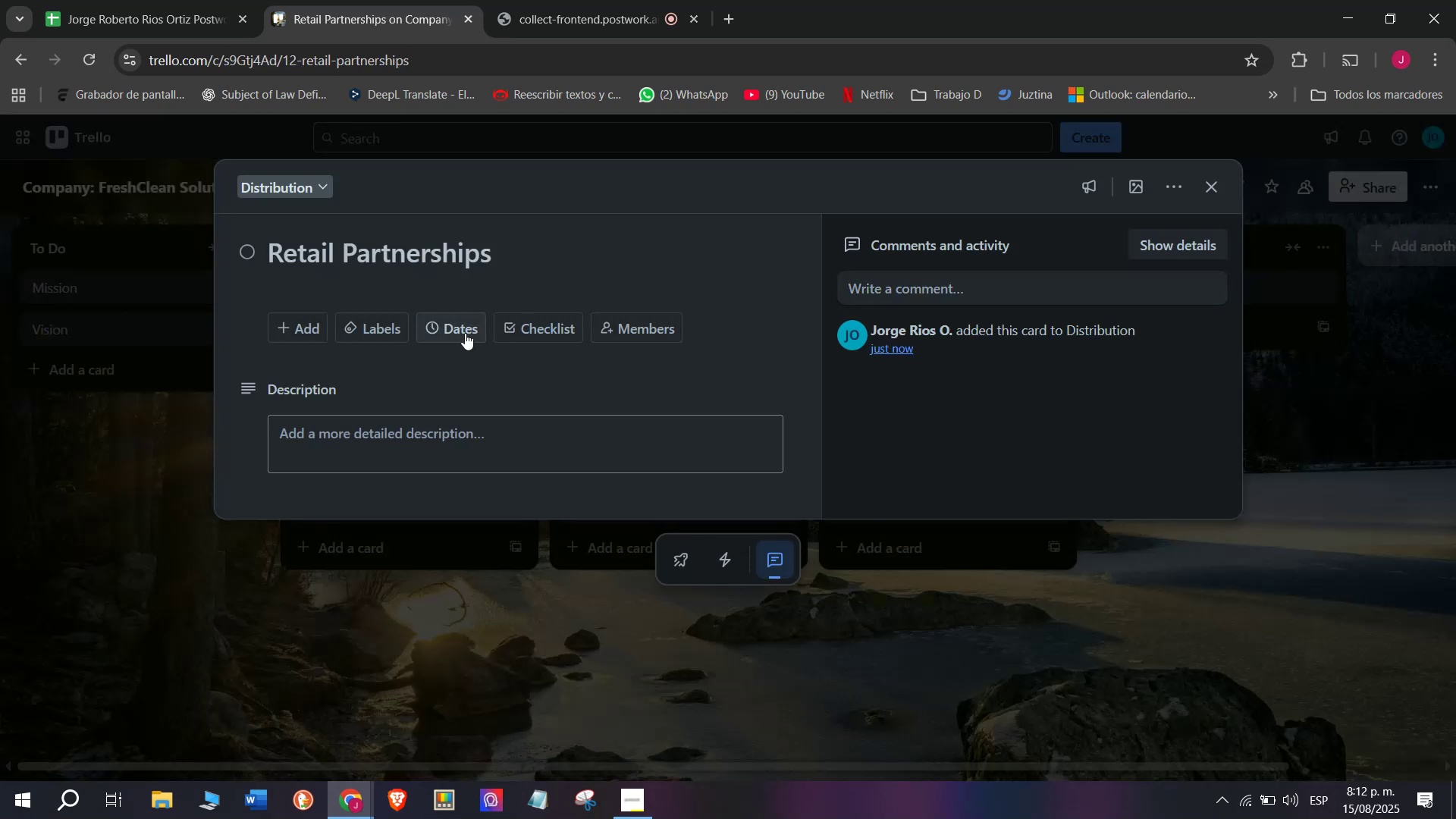 
left_click([541, 323])
 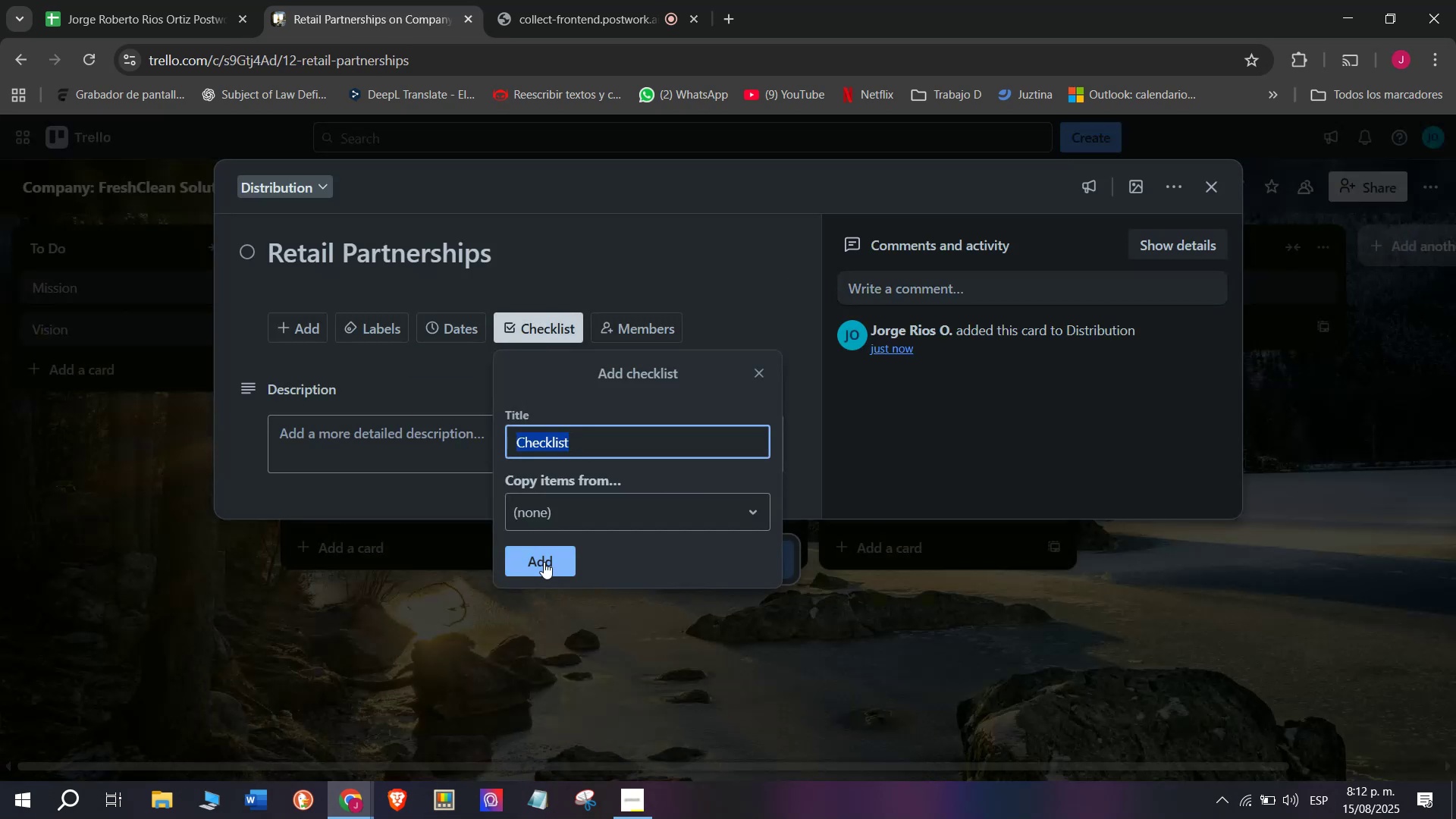 
left_click([547, 562])
 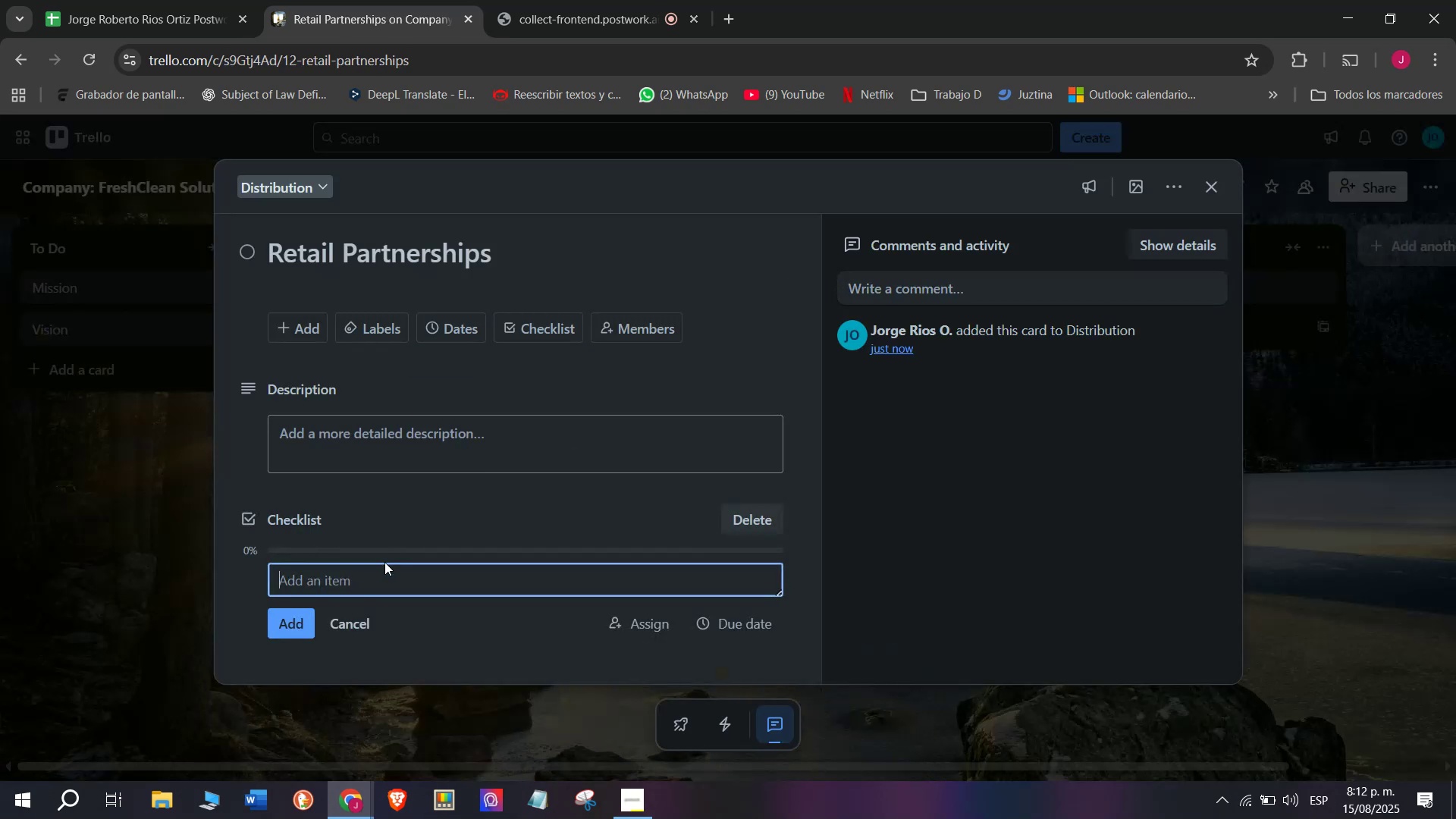 
left_click([384, 581])
 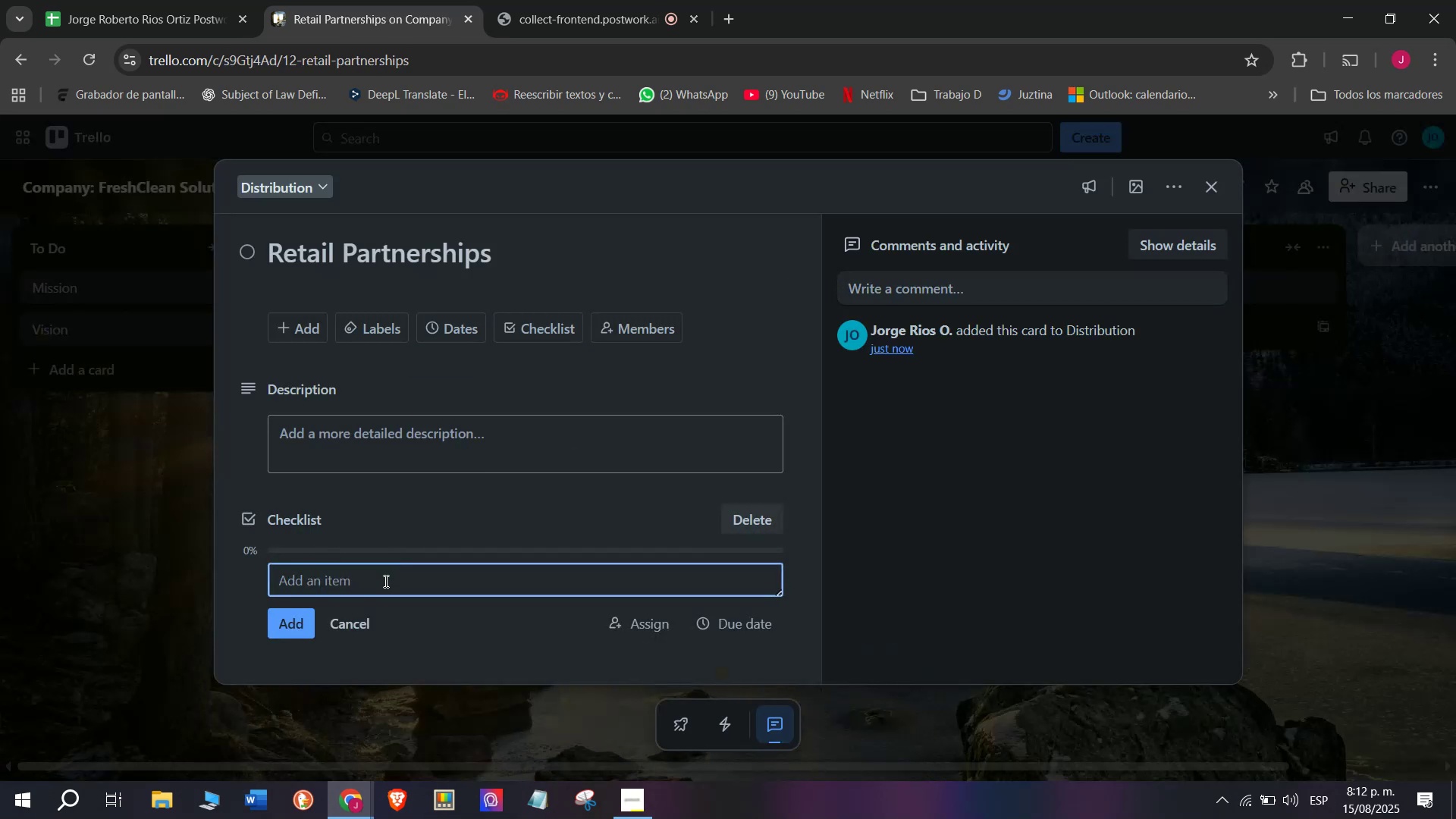 
key(CapsLock)
 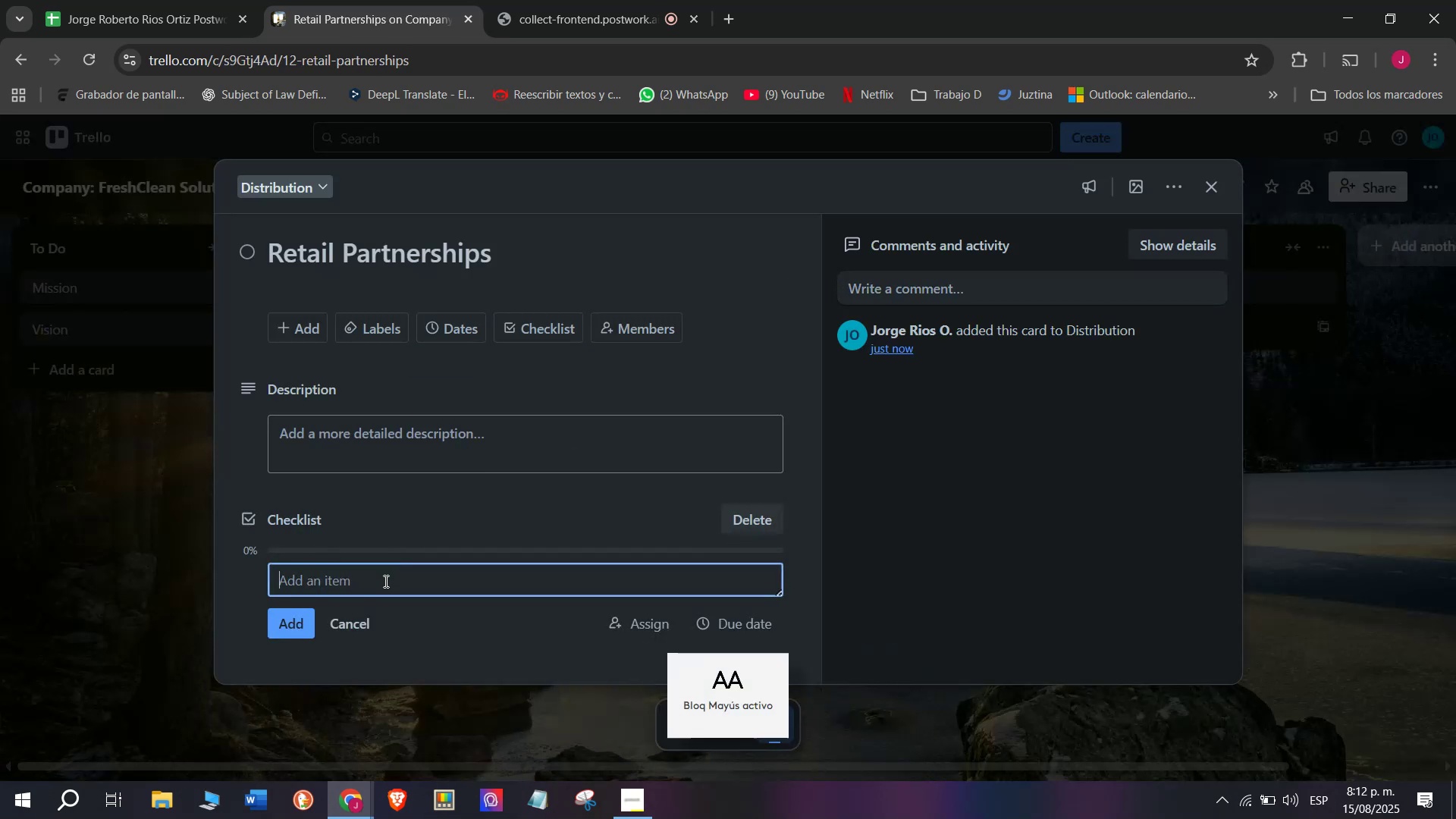 
key(U)
 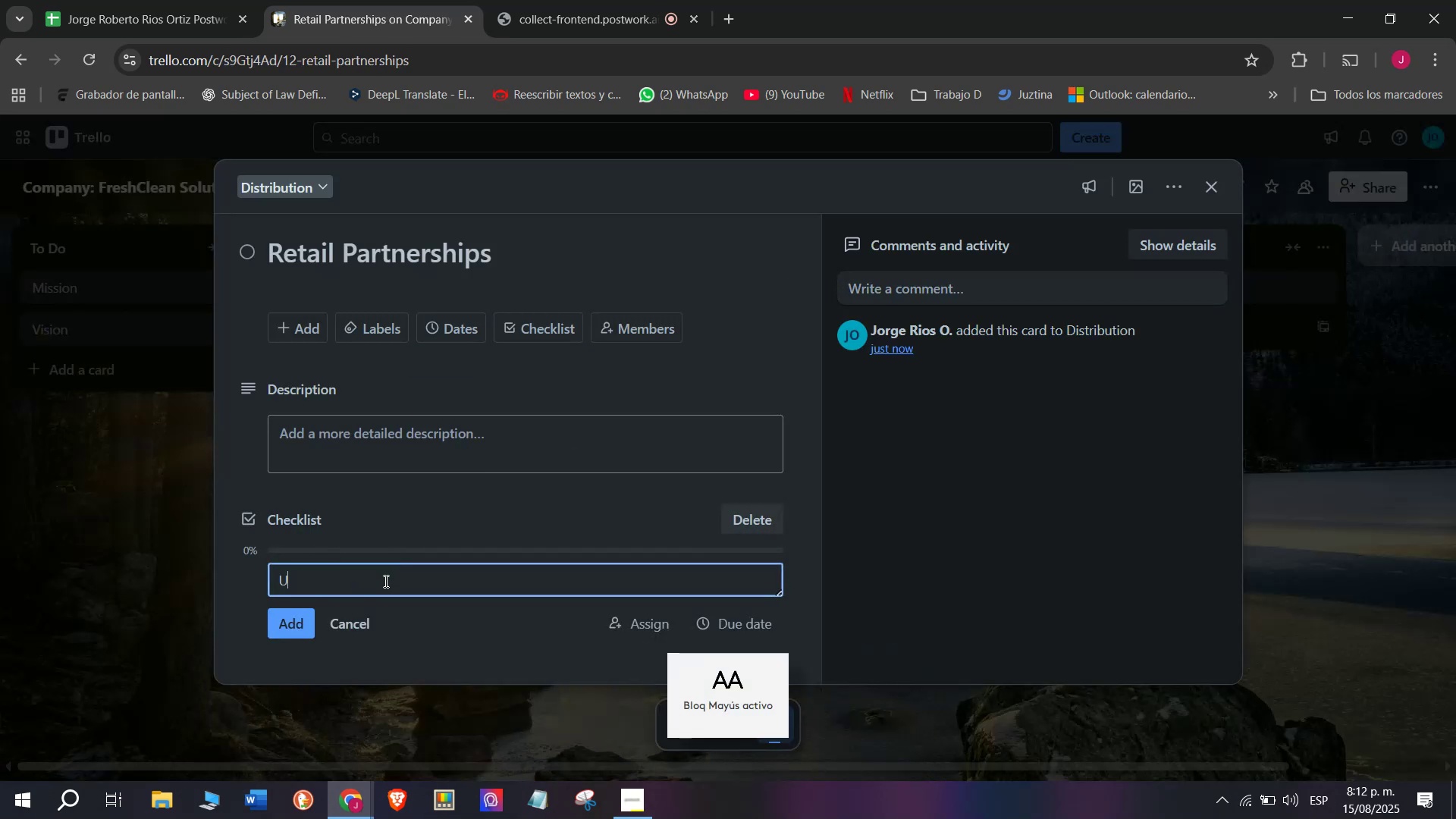 
key(CapsLock)
 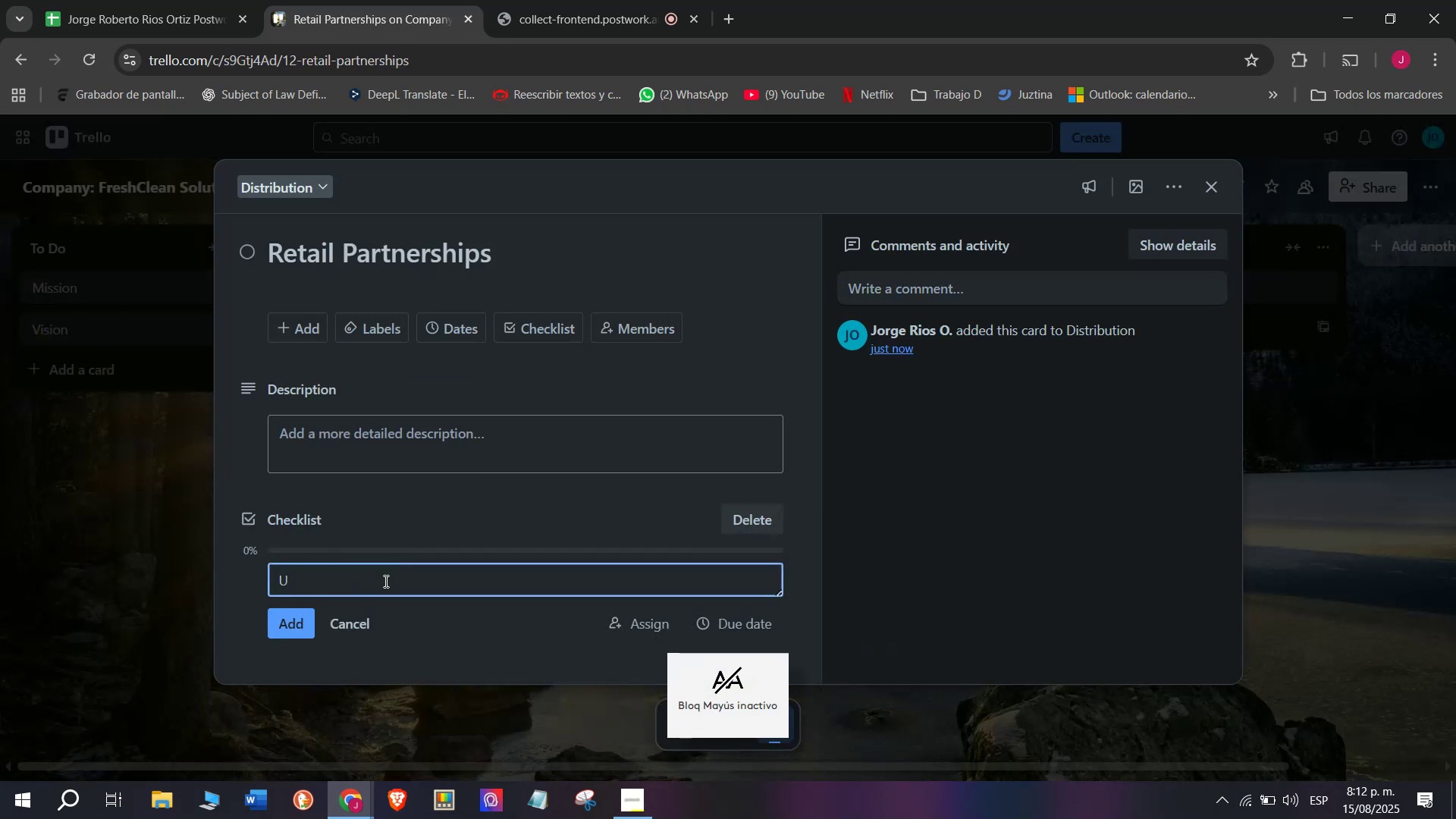 
key(P)
 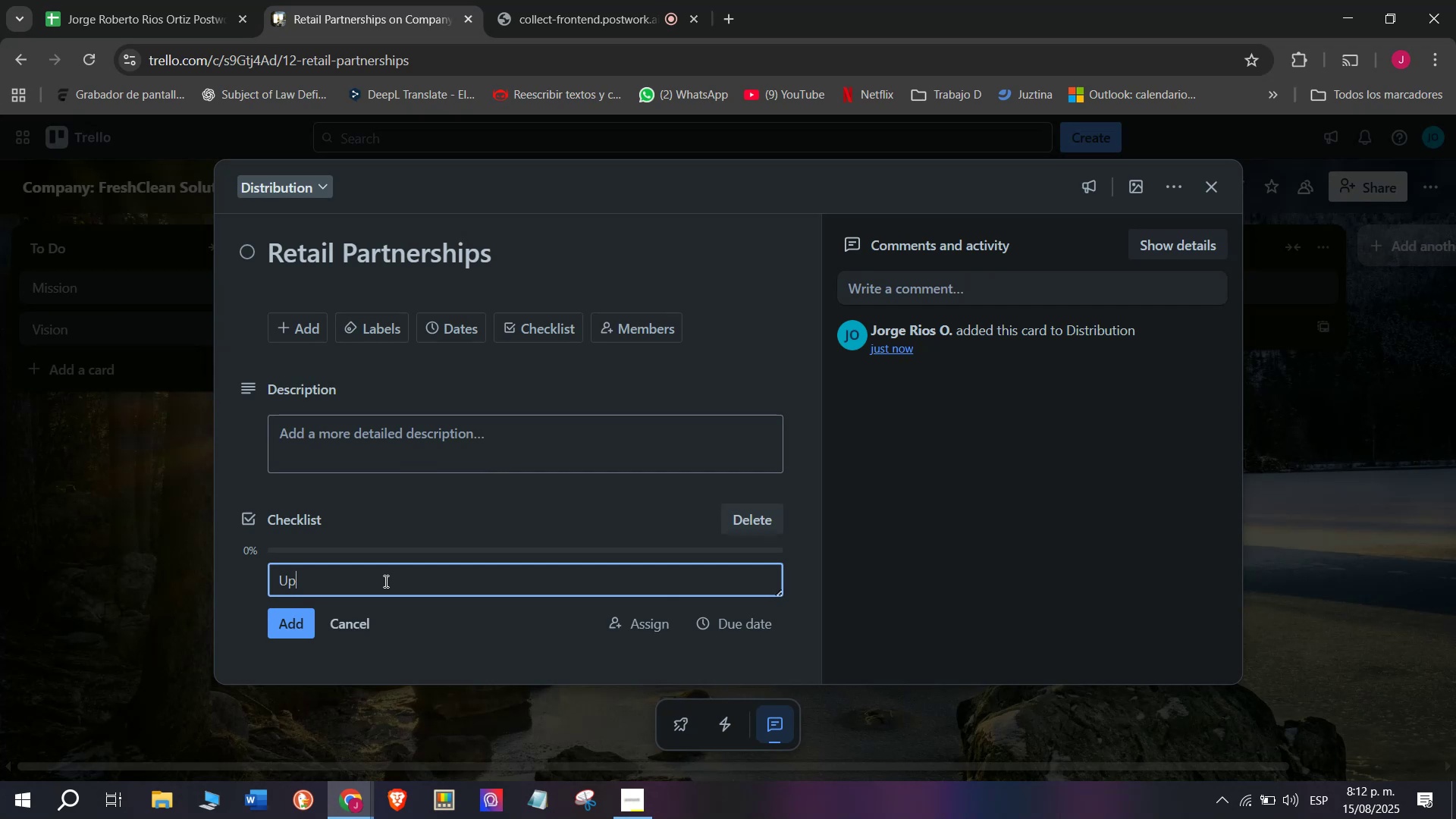 
type(loan)
key(Backspace)
key(Backspace)
key(Backspace)
type(aop)
key(Backspace)
 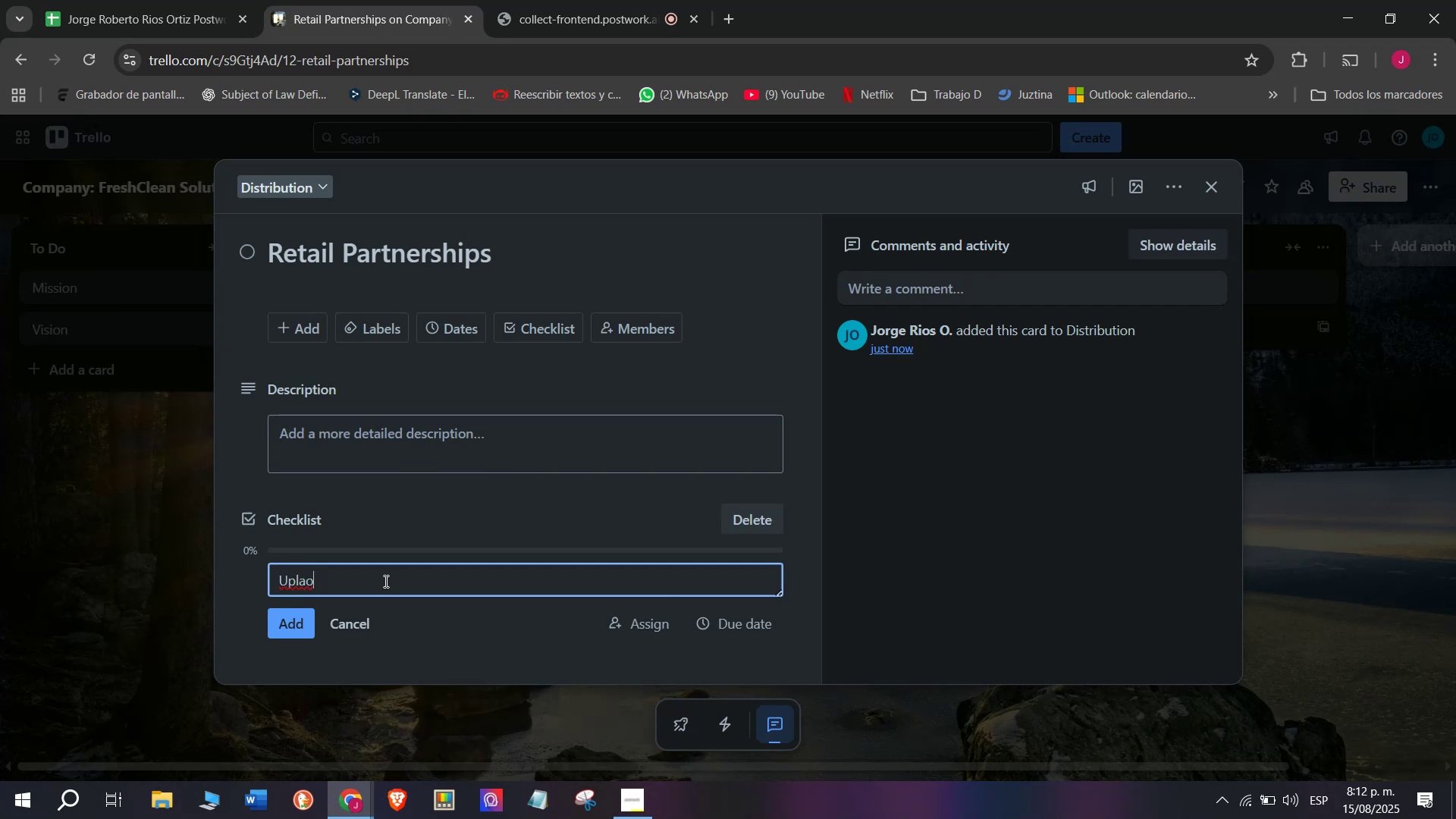 
type(ad product lise)
key(Backspace)
type(tings)
 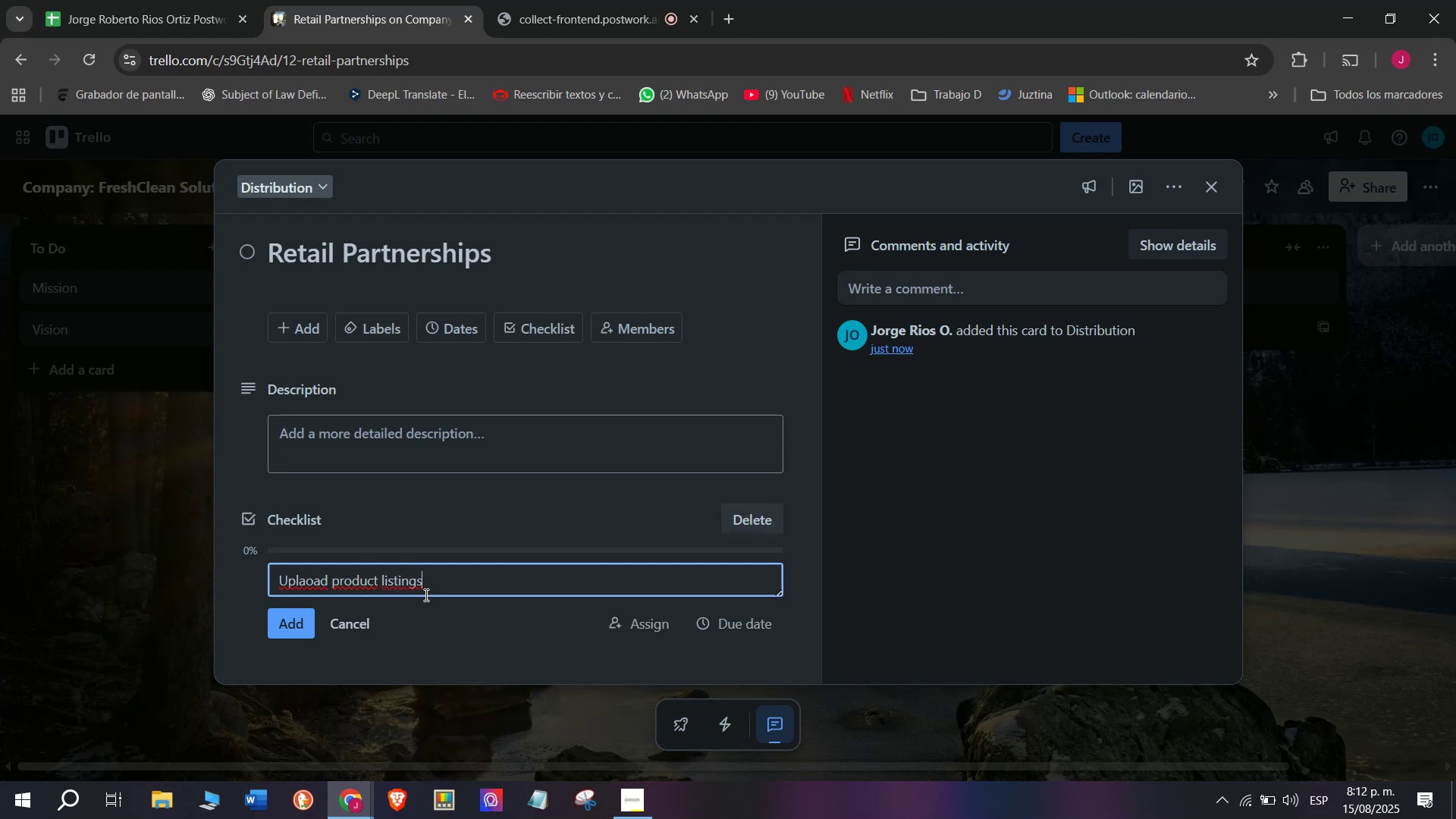 
key(Enter)
 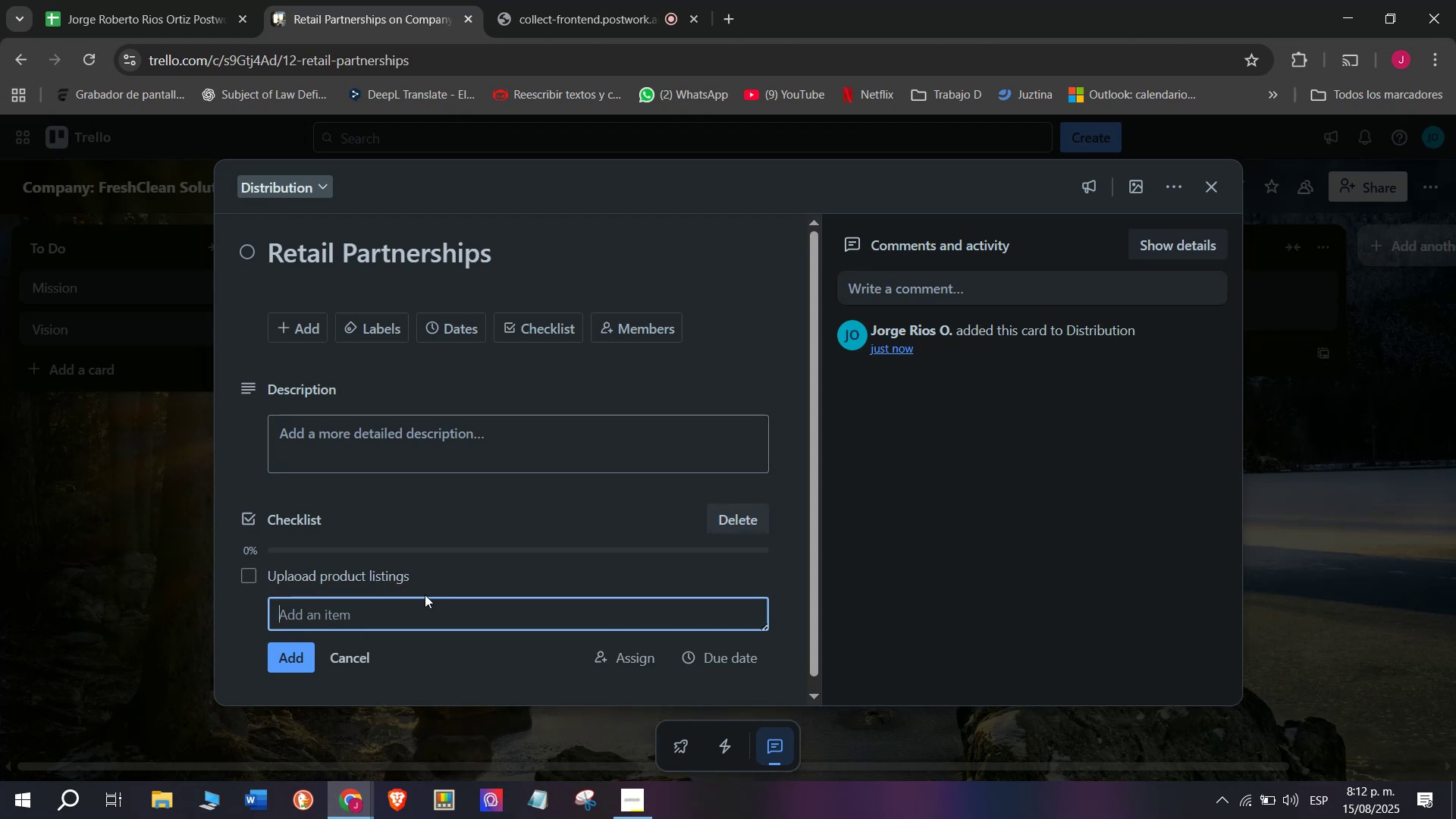 
scroll: coordinate [425, 595], scroll_direction: down, amount: 1.0
 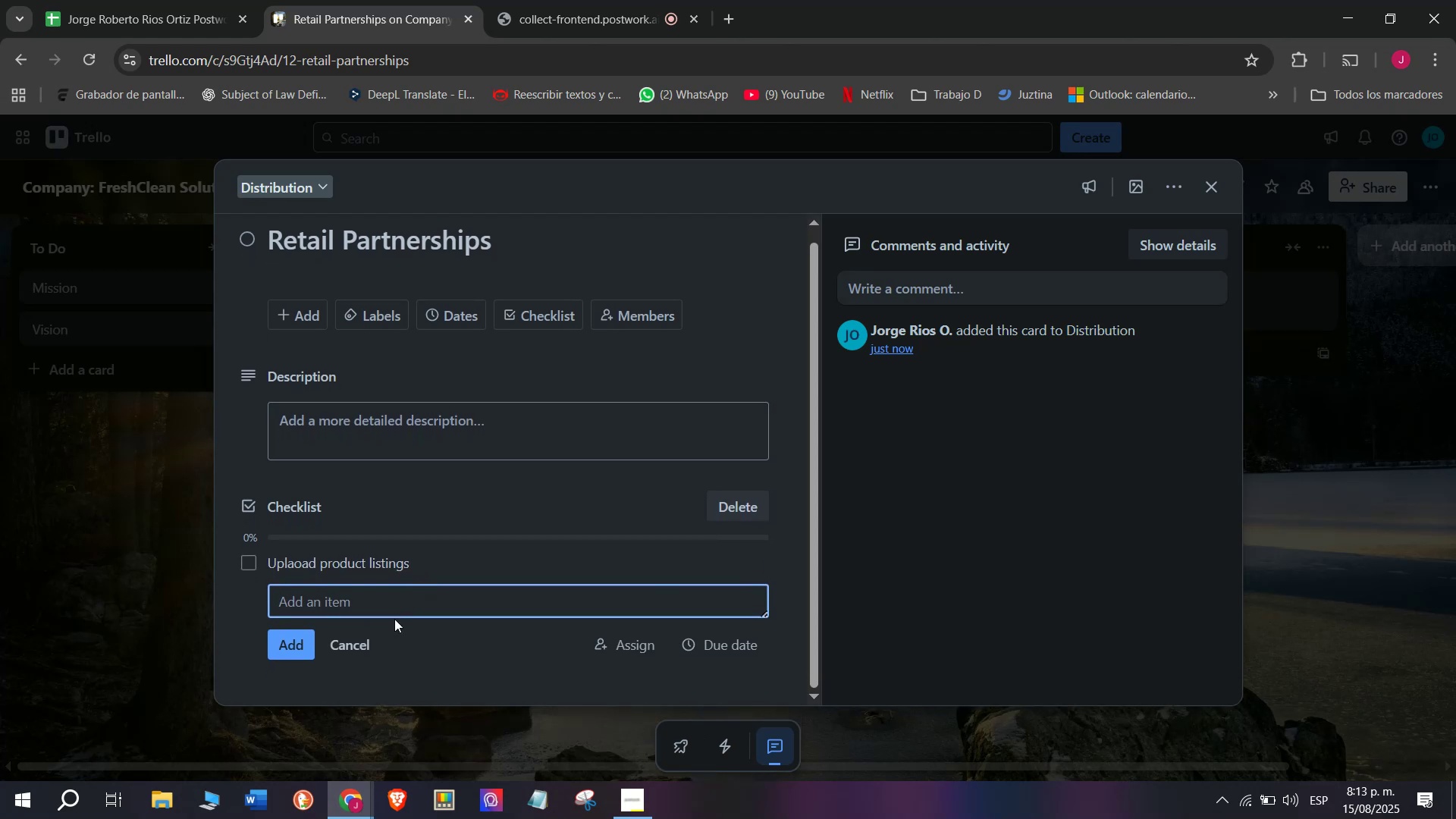 
left_click([390, 626])
 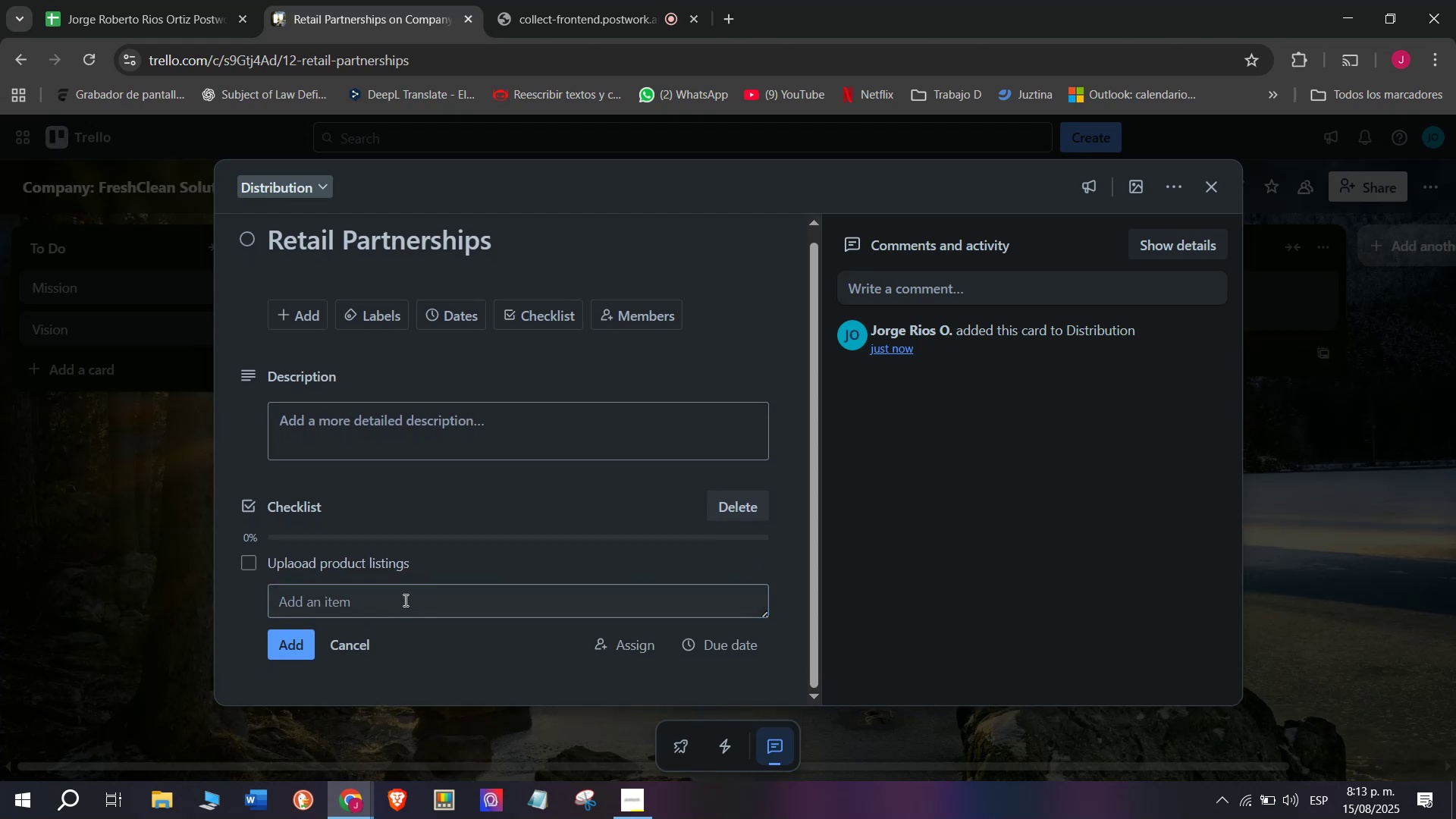 
left_click([404, 600])
 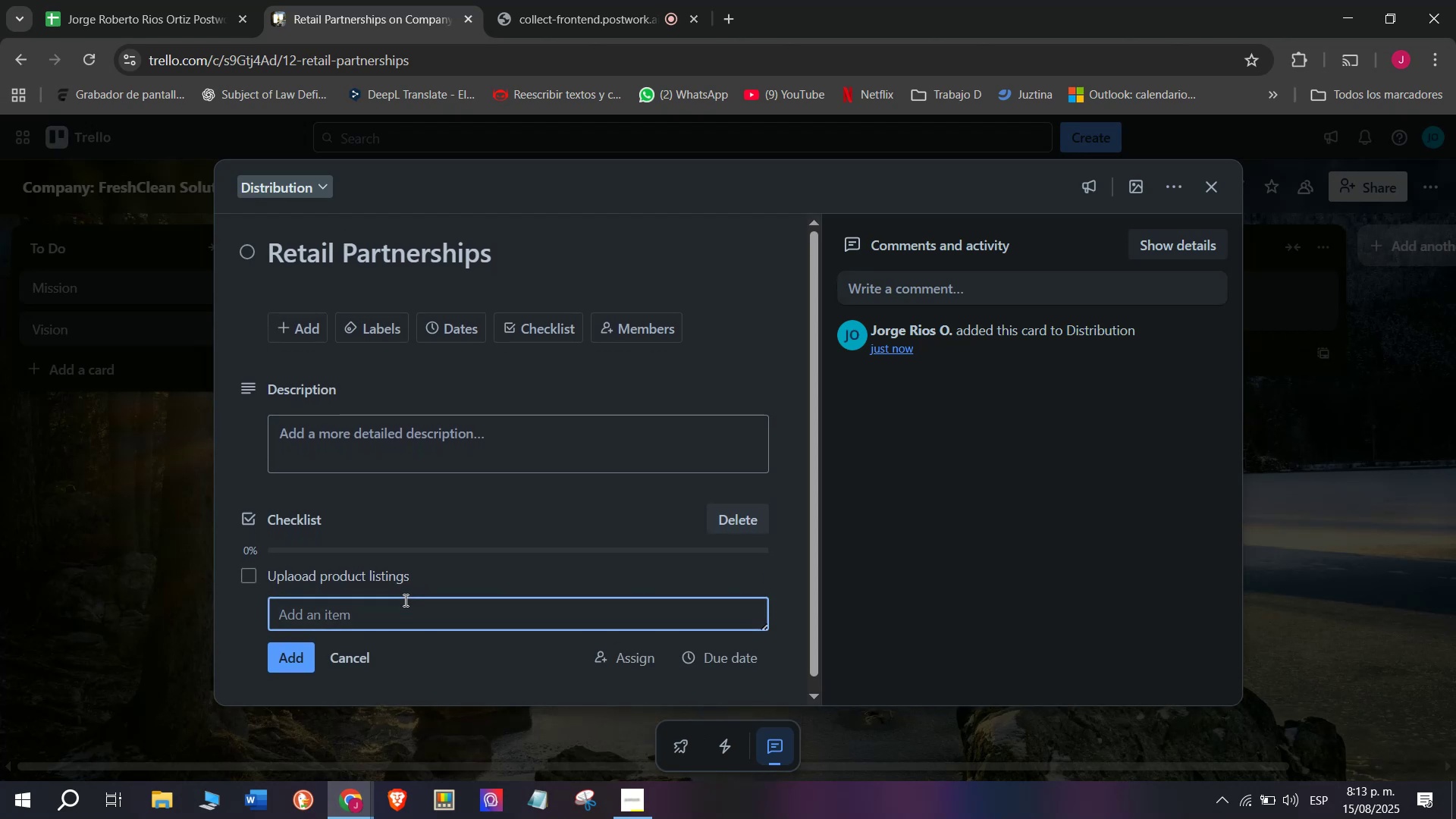 
type(Take highy)
key(Backspace)
type(-qualiti)
key(Backspace)
type(ty)
key(Backspace)
key(Backspace)
type(y)
 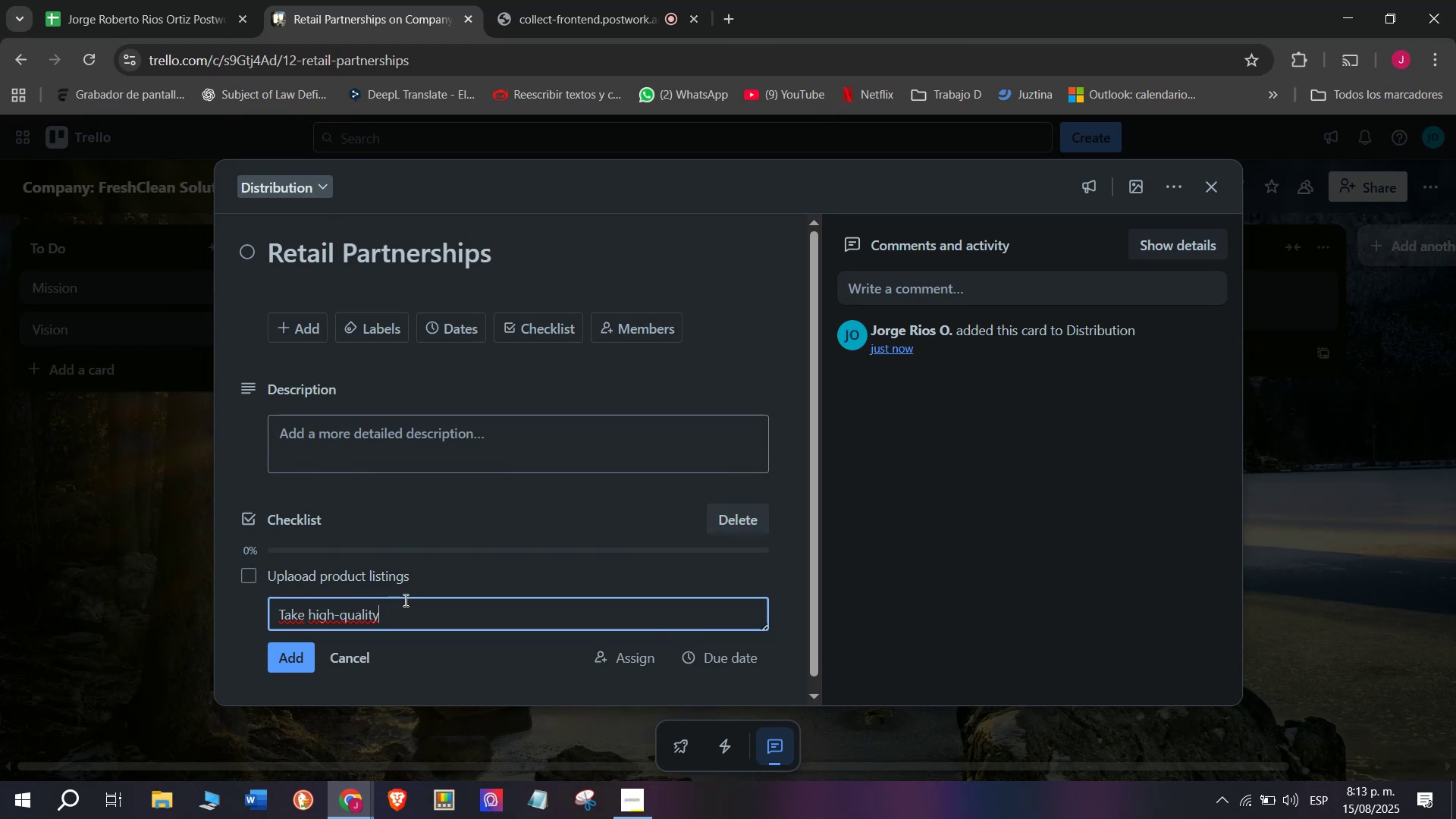 
type( photos)
 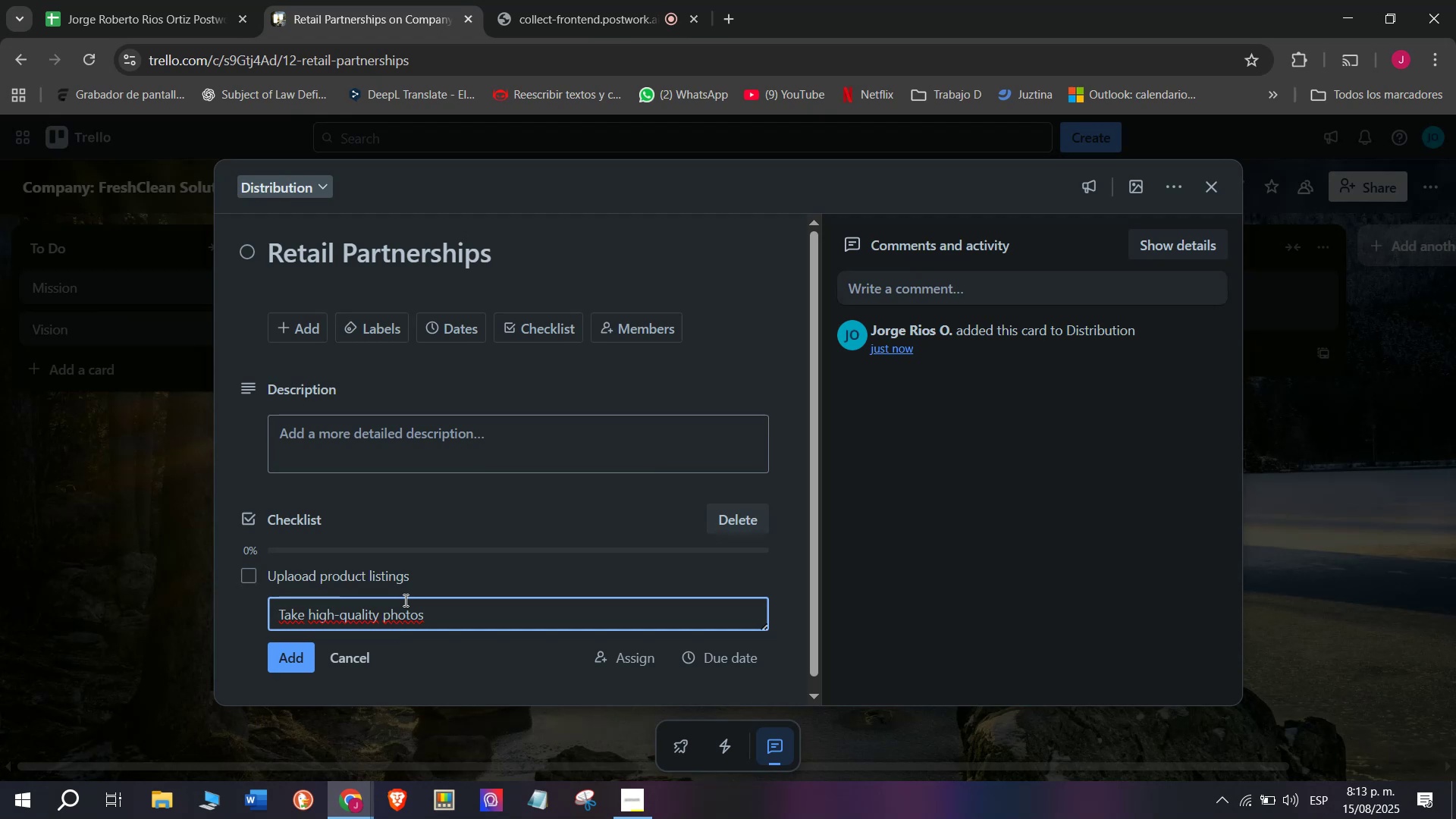 
wait(32.25)
 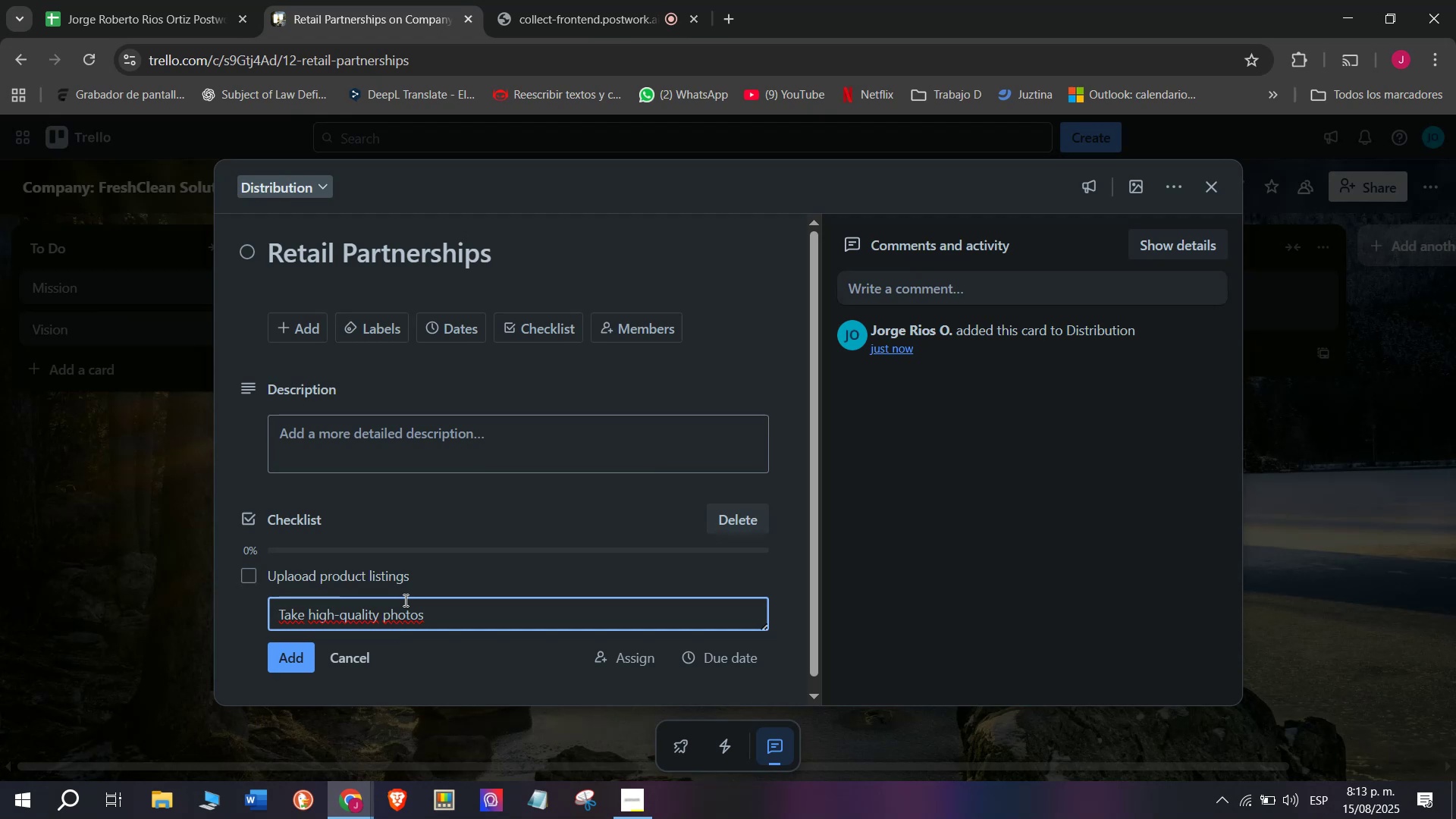 
mouse_move([-8, 808])
 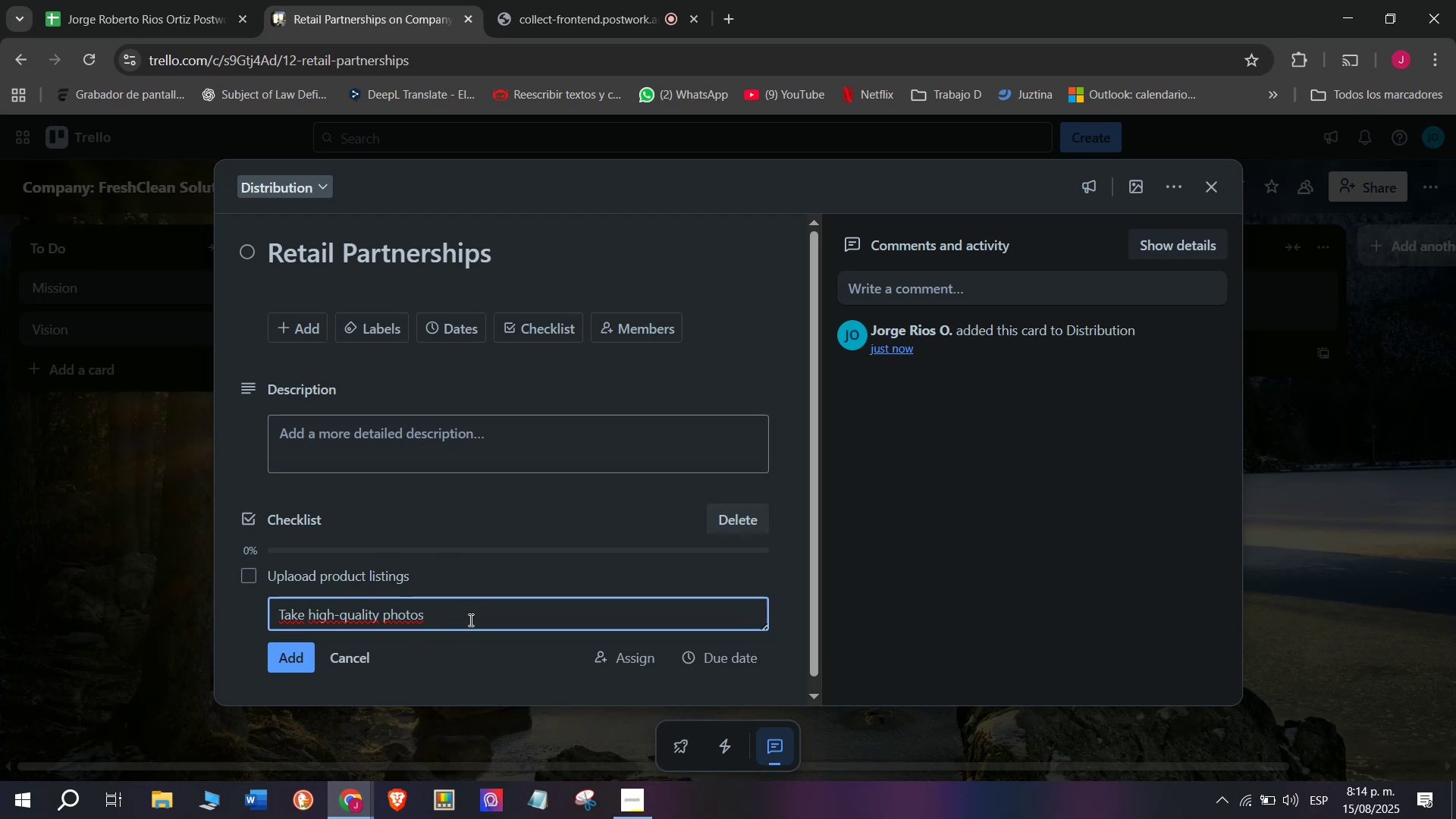 
wait(12.26)
 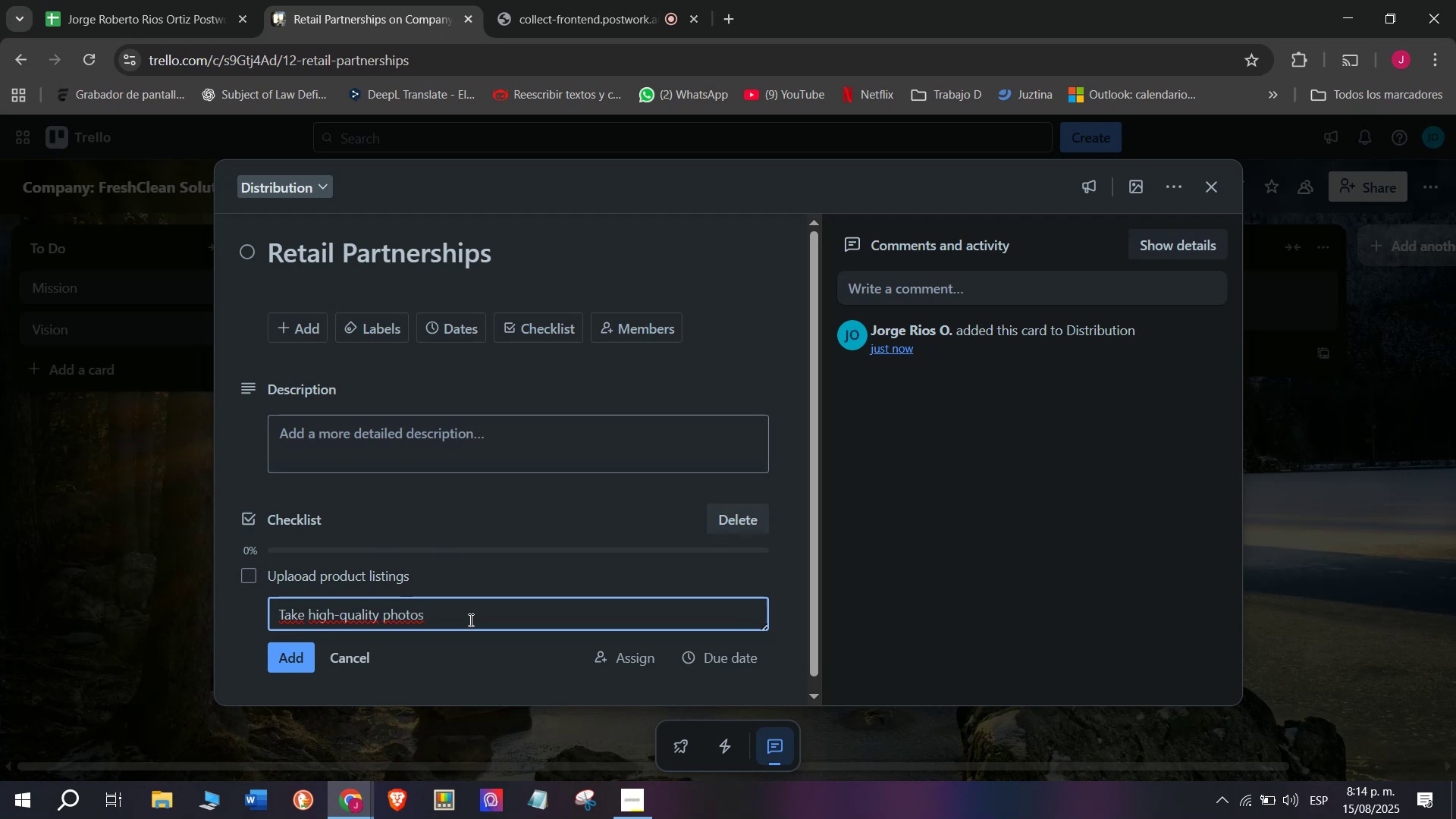 
key(Enter)
 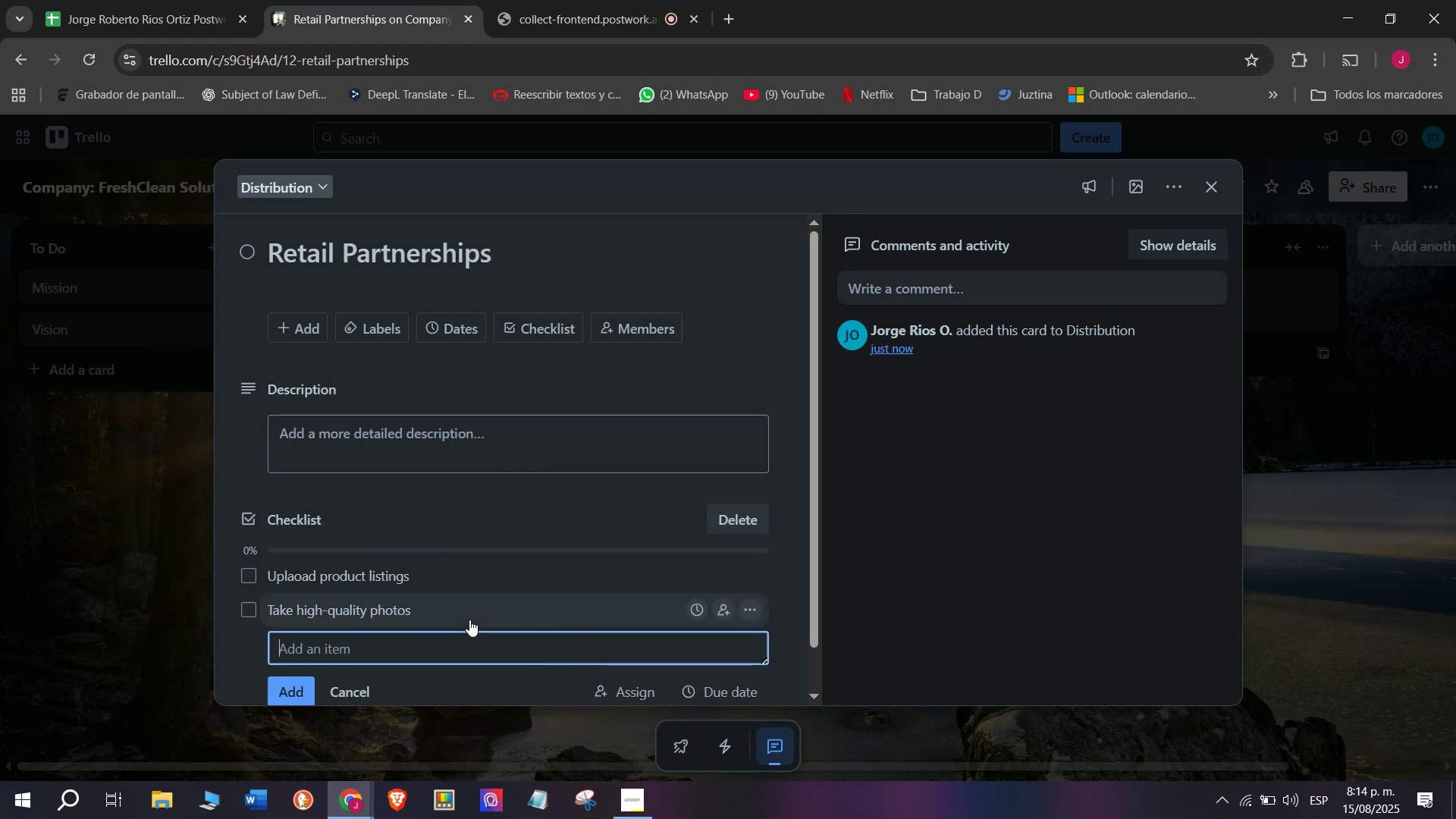 
type(Set )
key(Tab)
type(o)
key(Backspace)
type(online prices)
 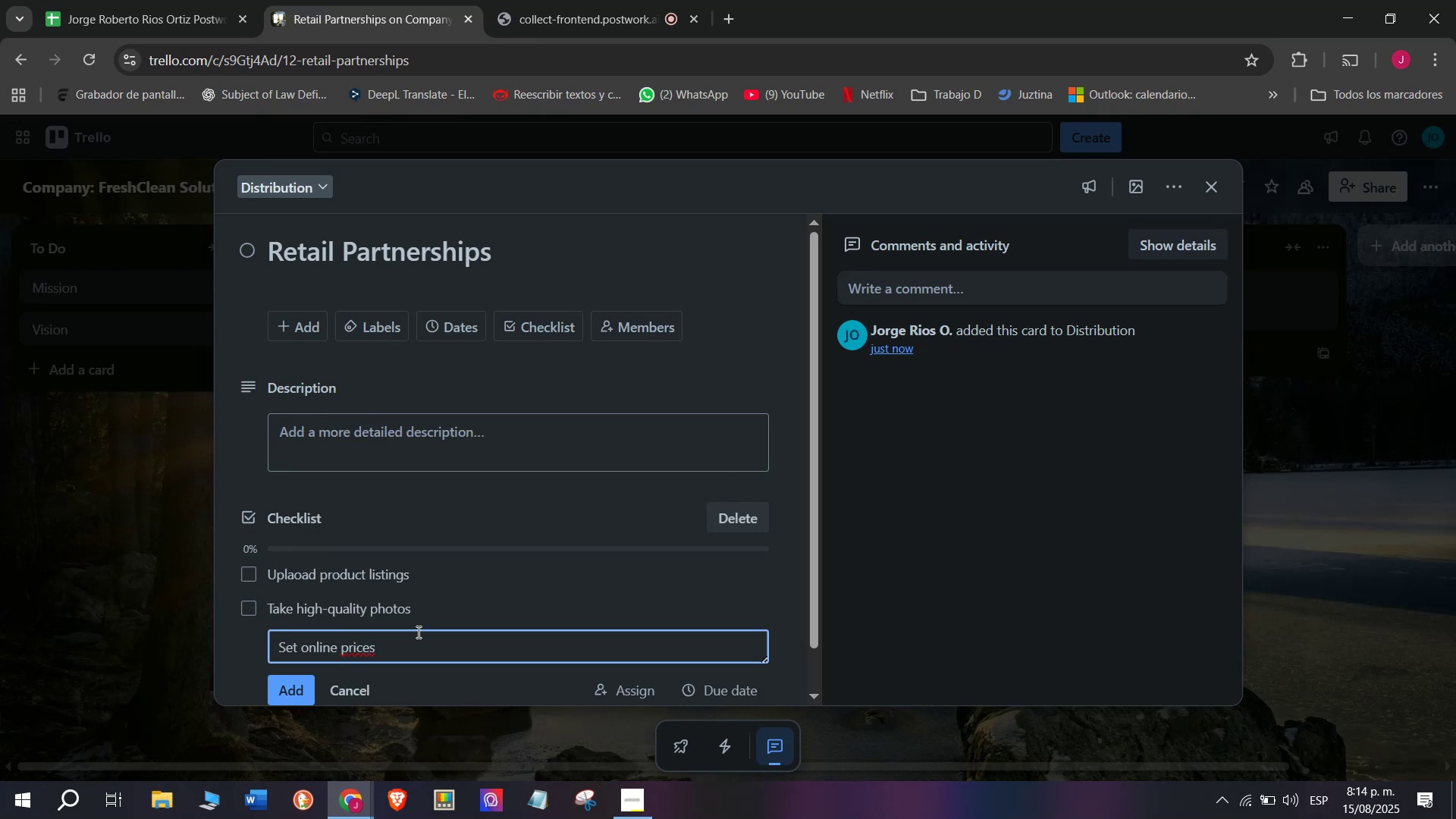 
key(Enter)
 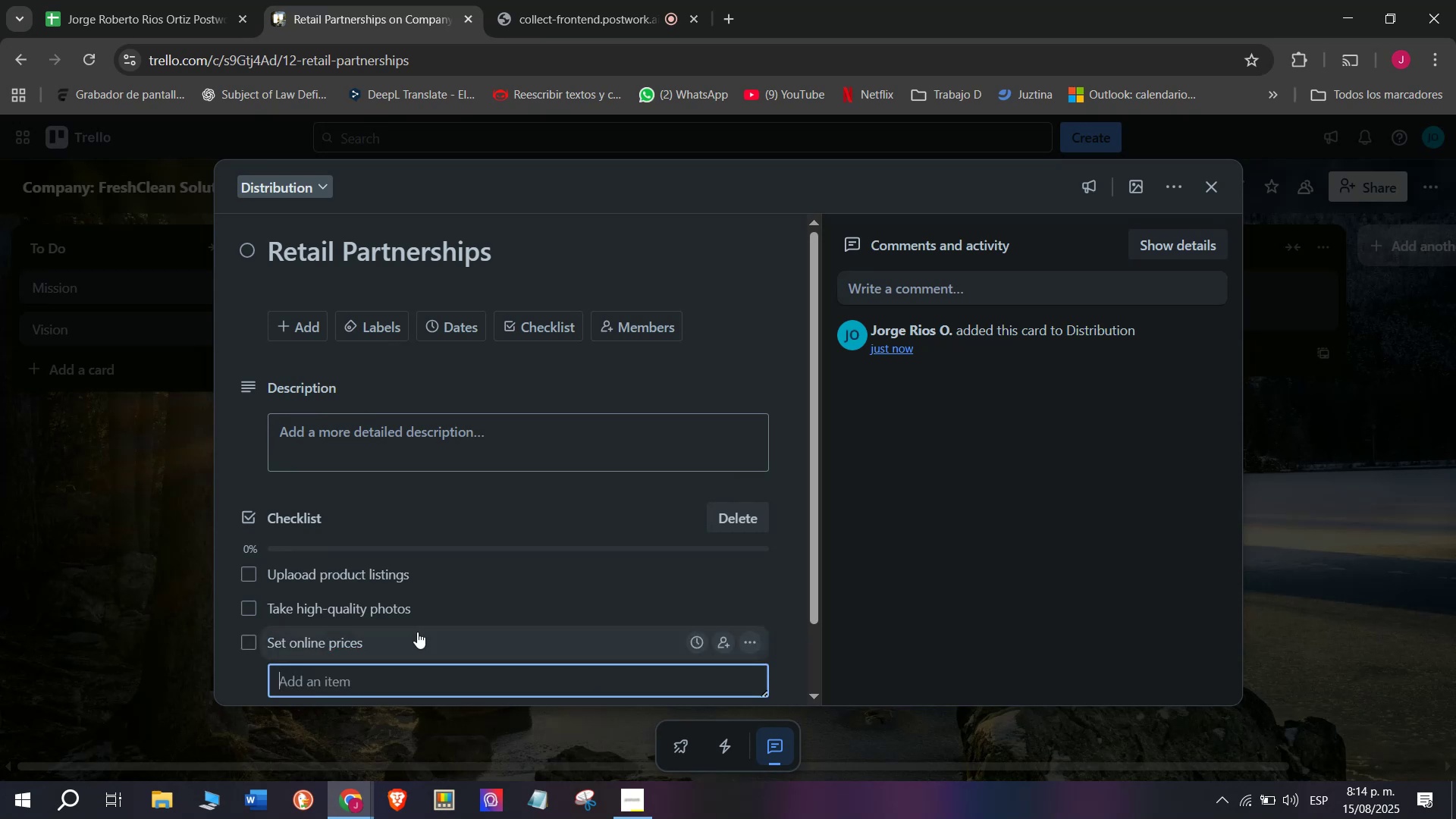 
type(Offer free sg)
key(Backspace)
type(g)
key(Backspace)
type(hui)
key(Backspace)
key(Backspace)
type(ipping promos)
 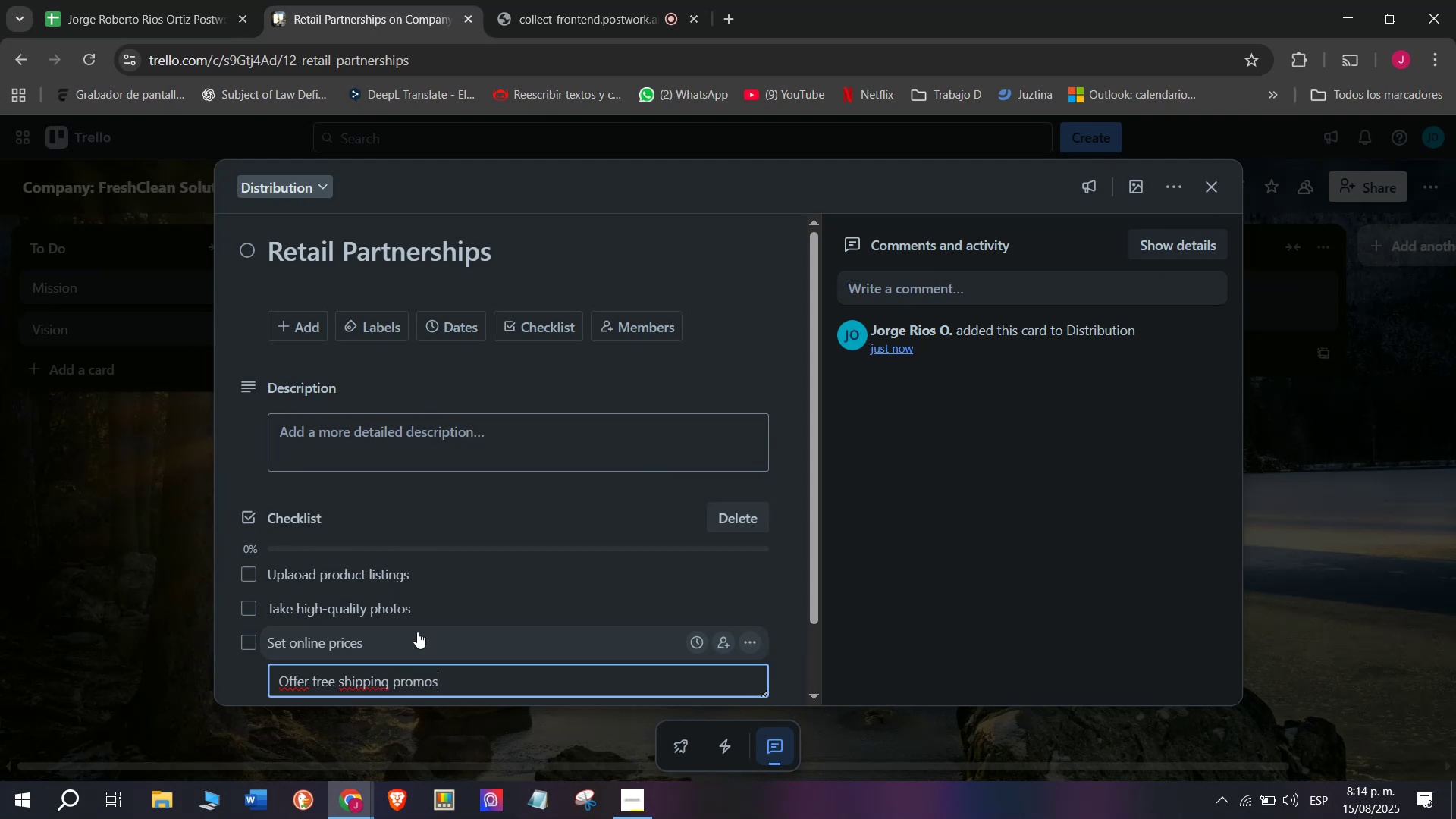 
key(Enter)
 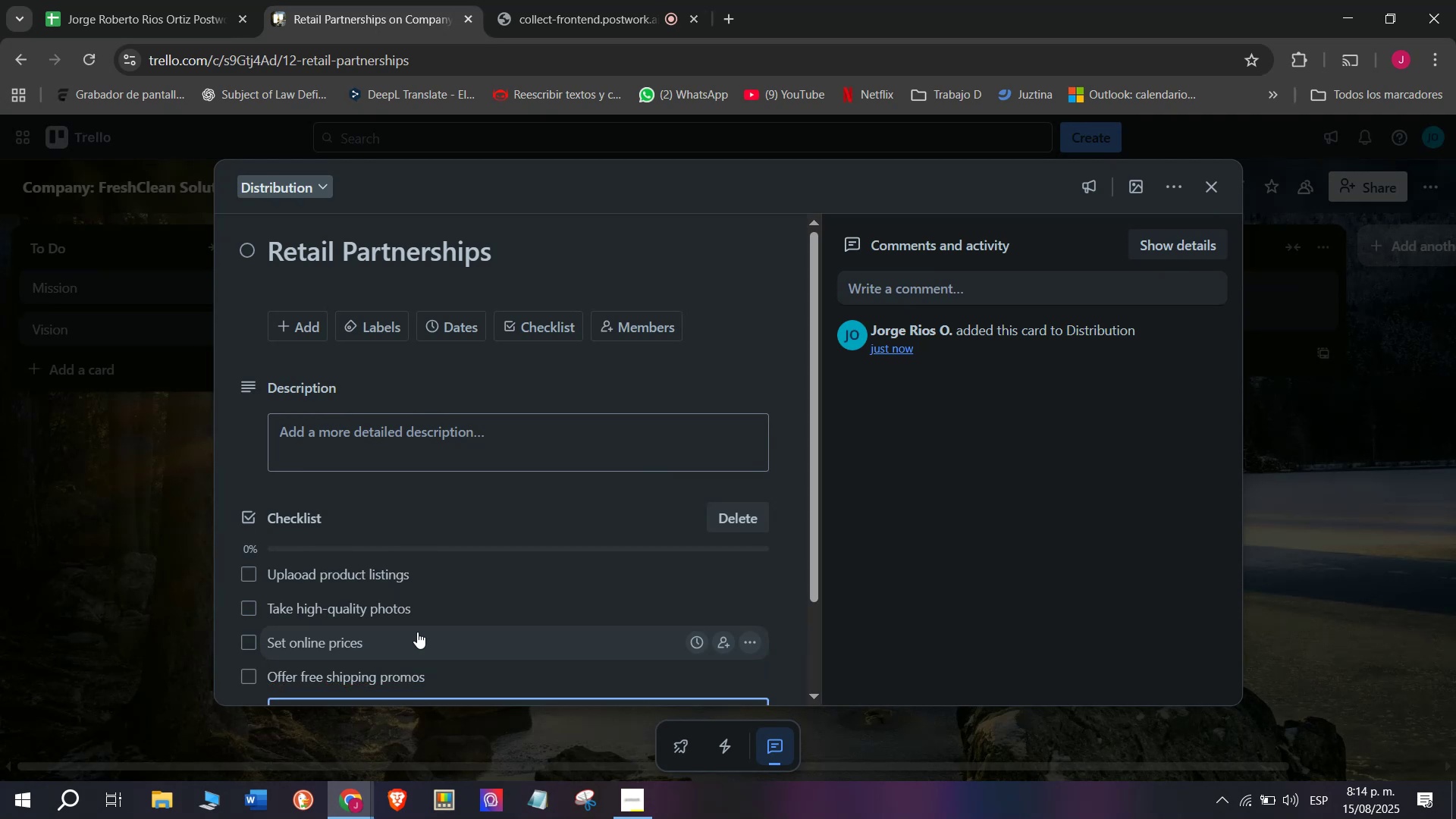 
scroll: coordinate [417, 632], scroll_direction: down, amount: 3.0
 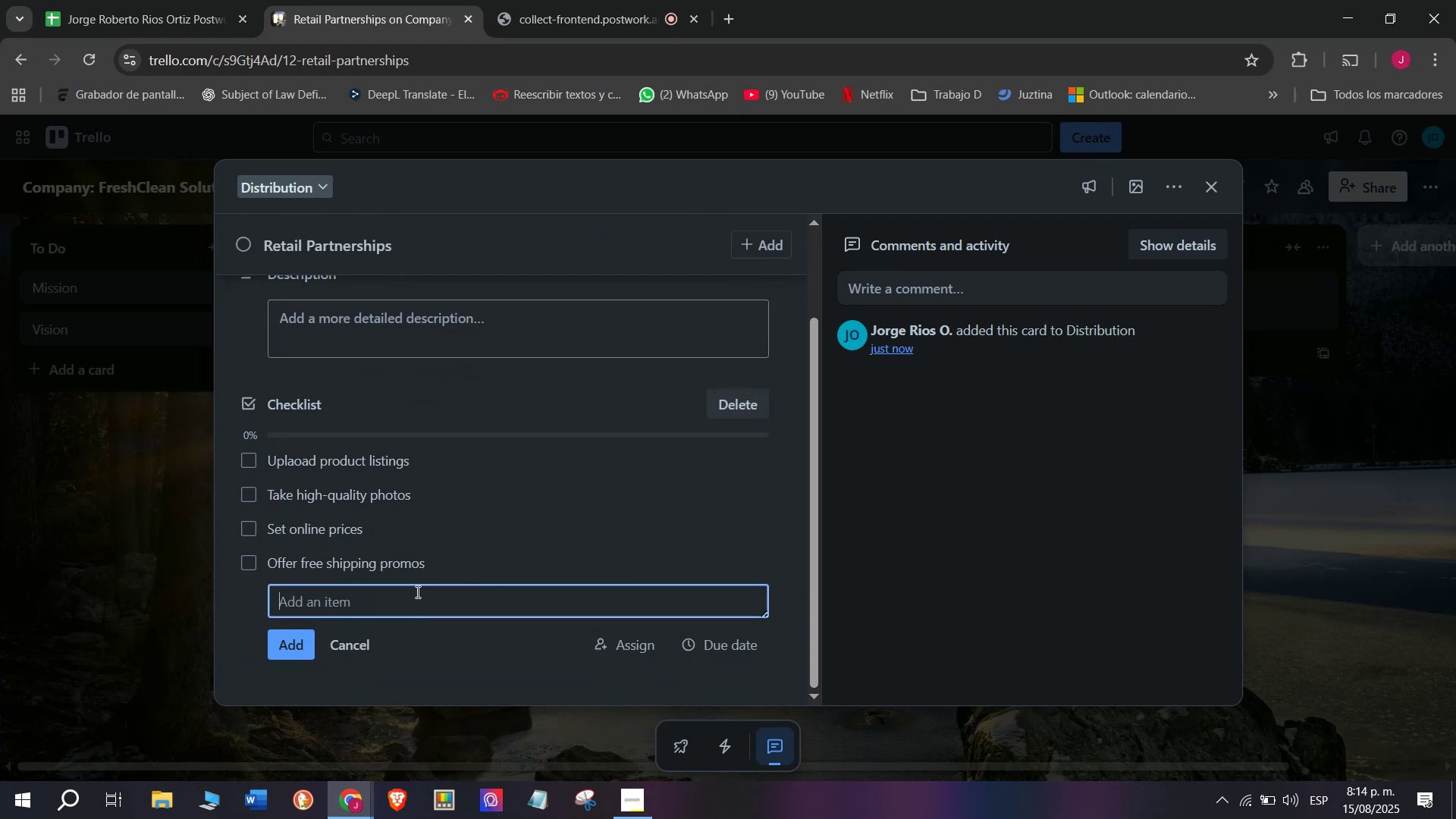 
type(Integra)
 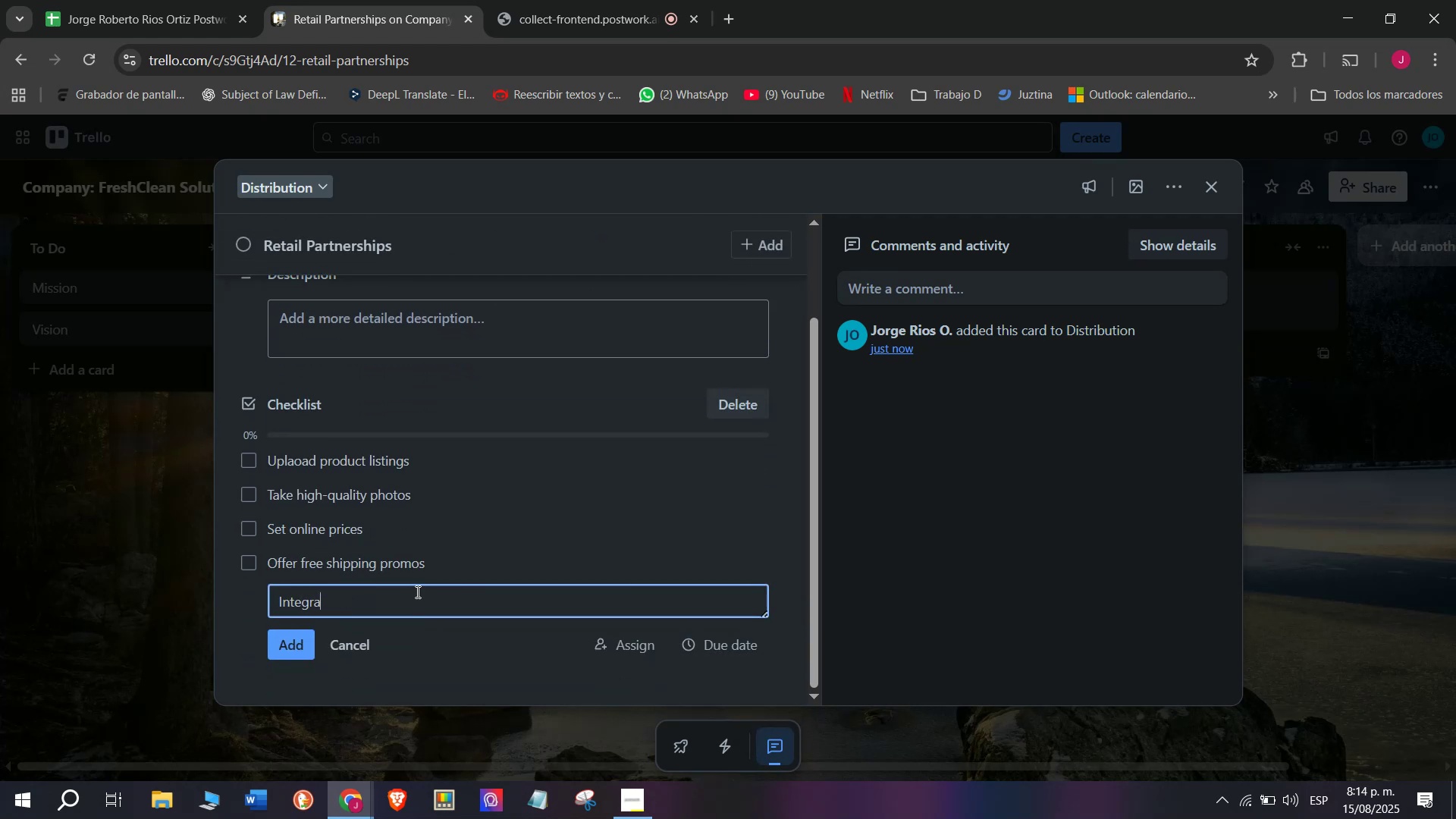 
wait(6.07)
 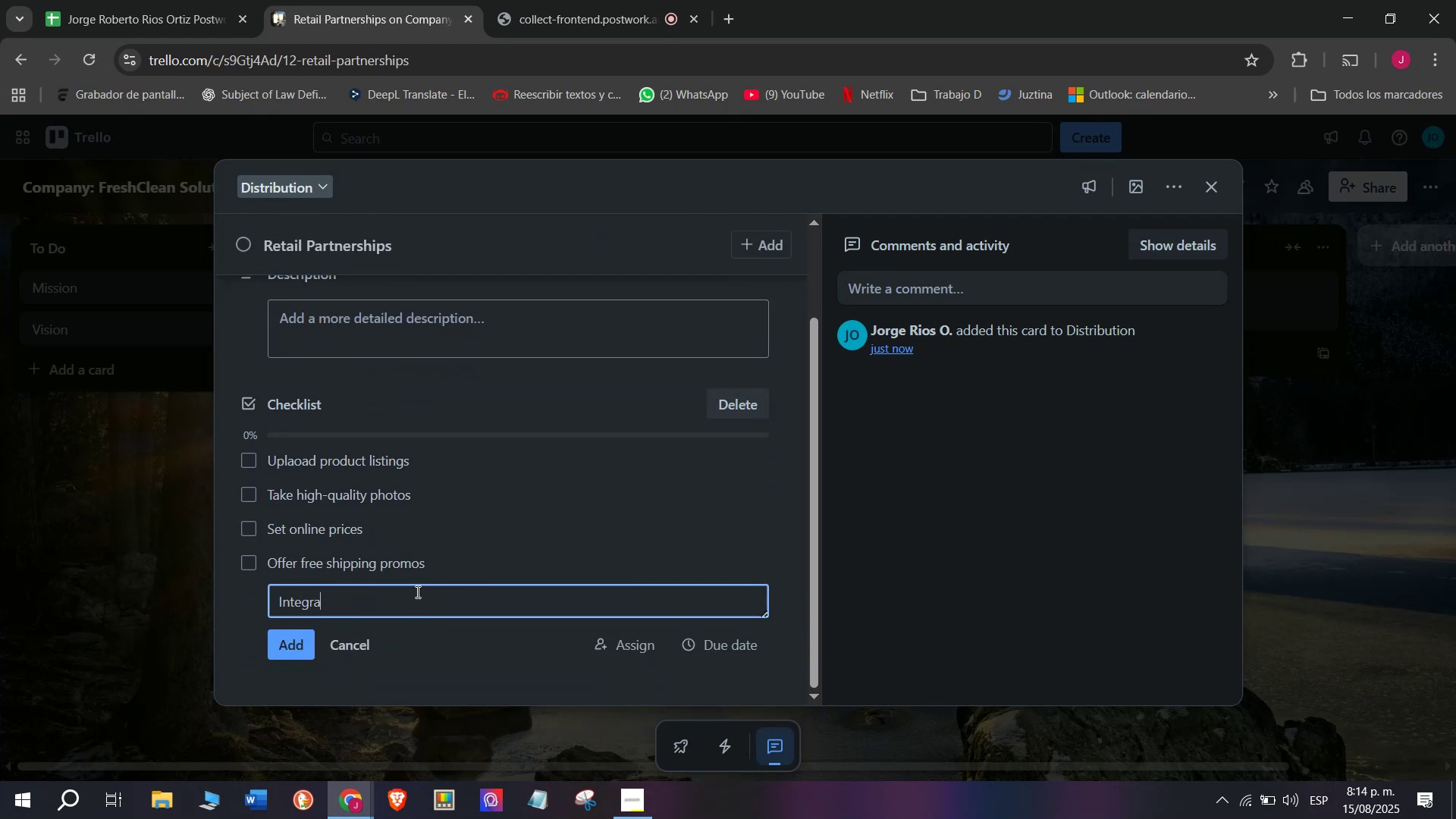 
type(te)
 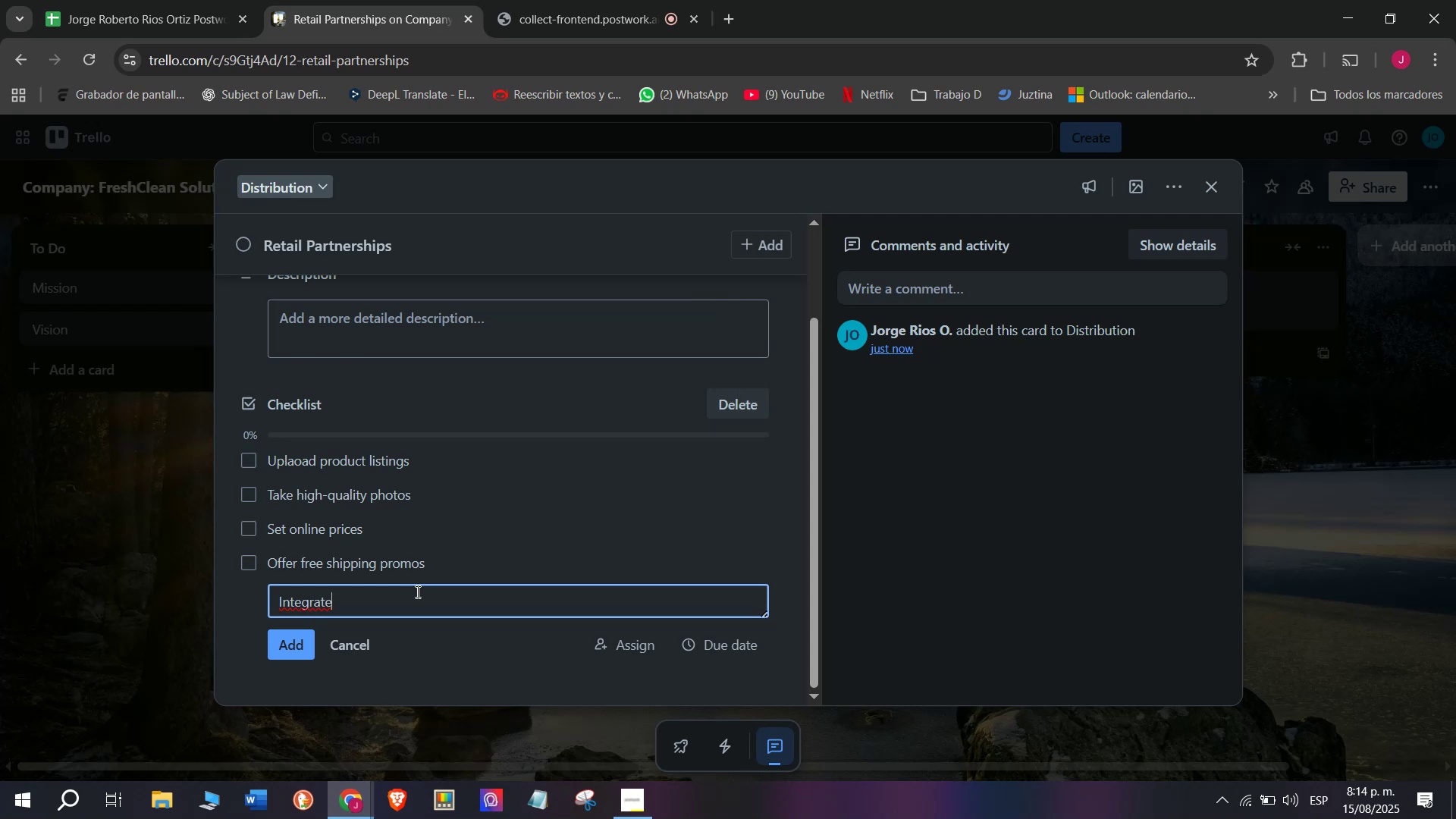 
type( payment systems)
 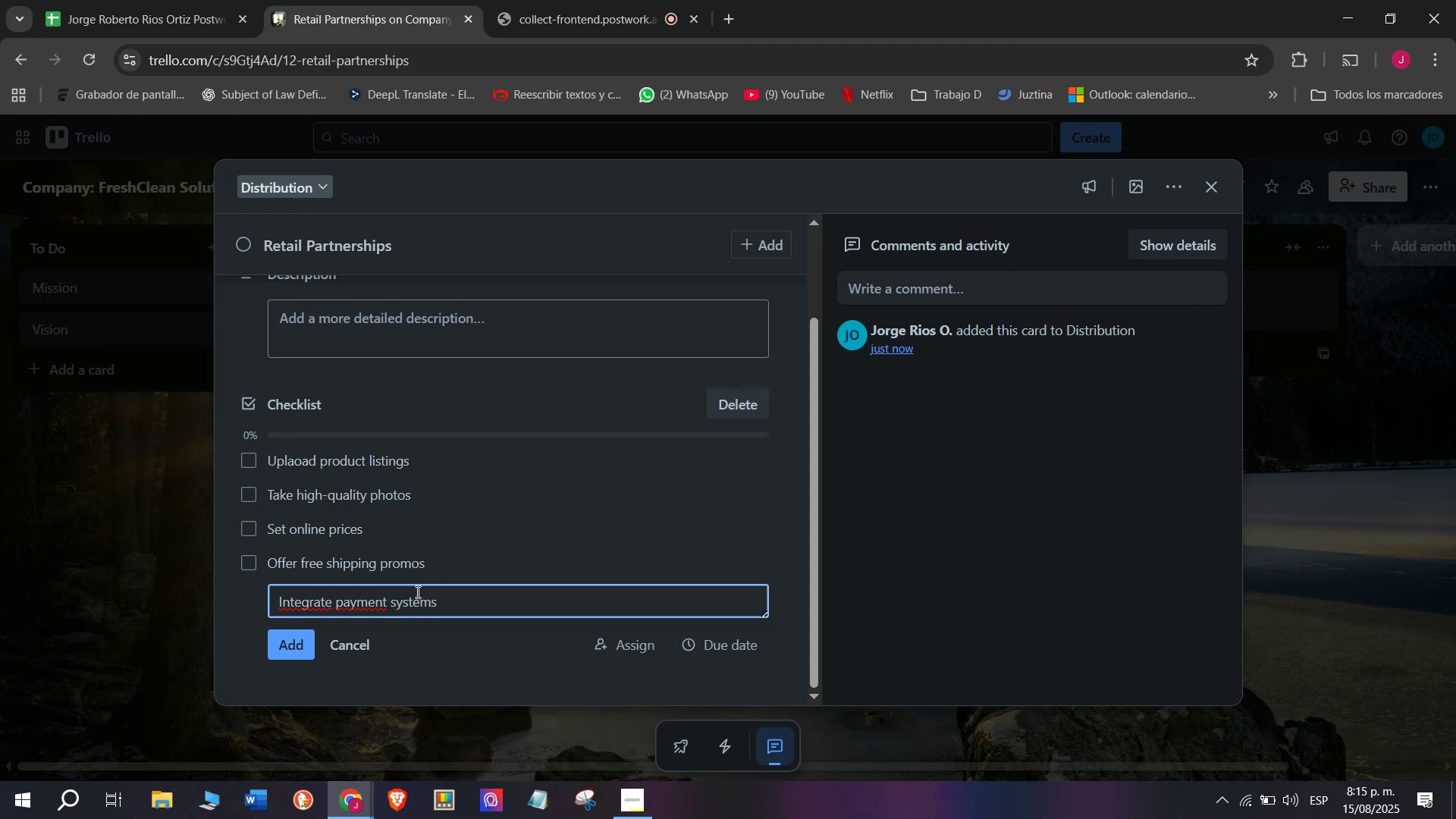 
key(Enter)
 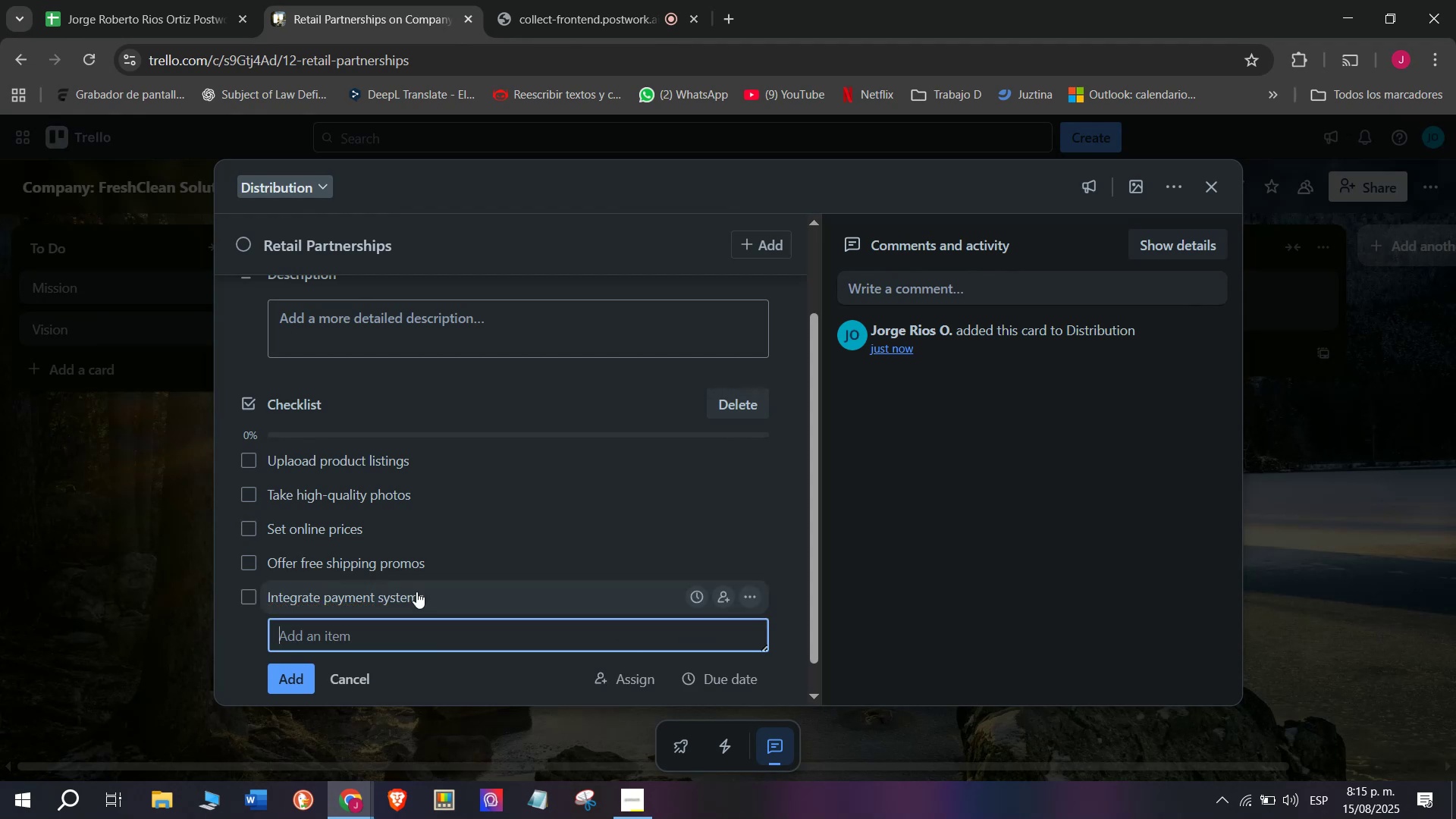 
type(Track online reviews)
 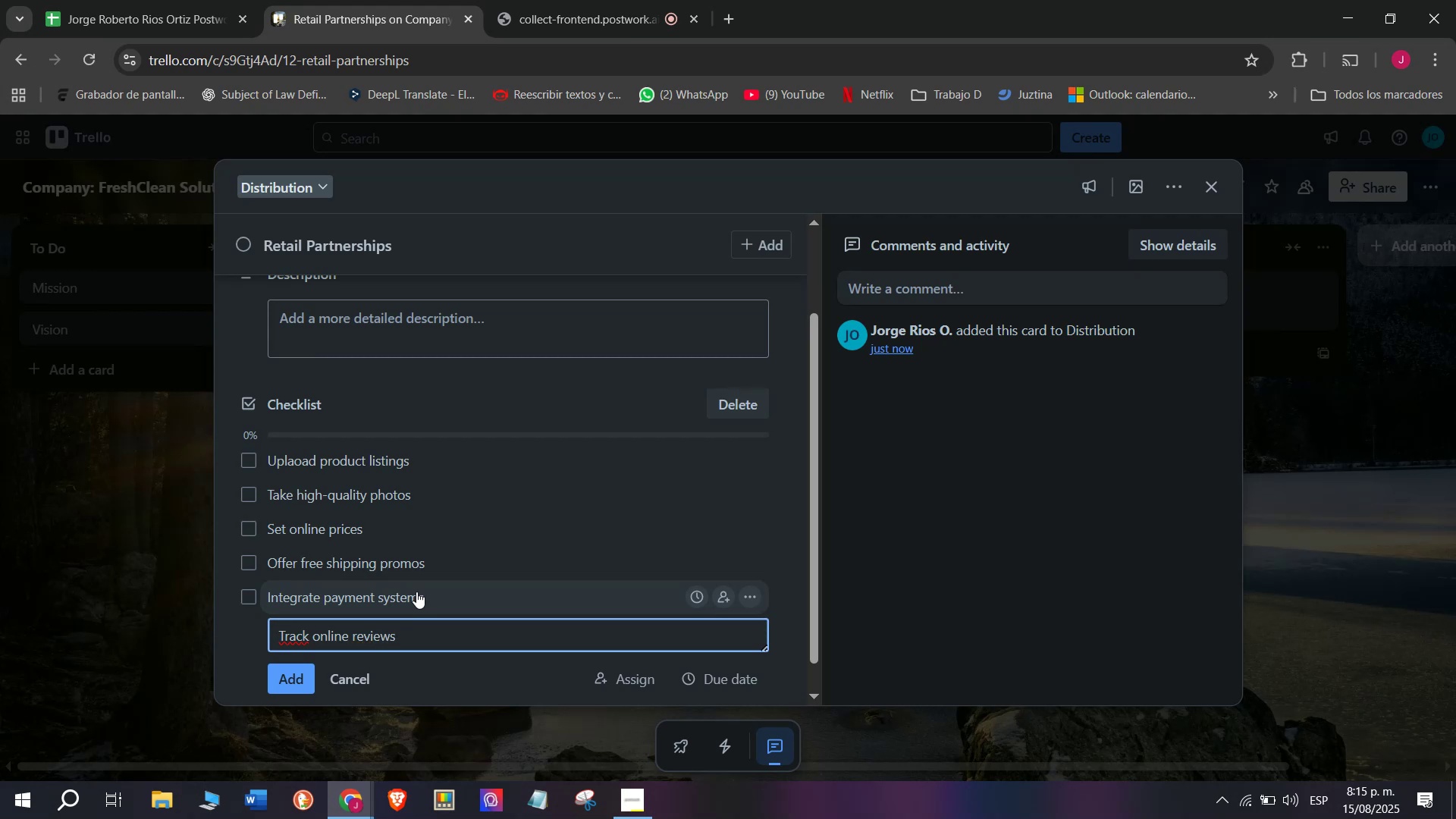 
key(Enter)
 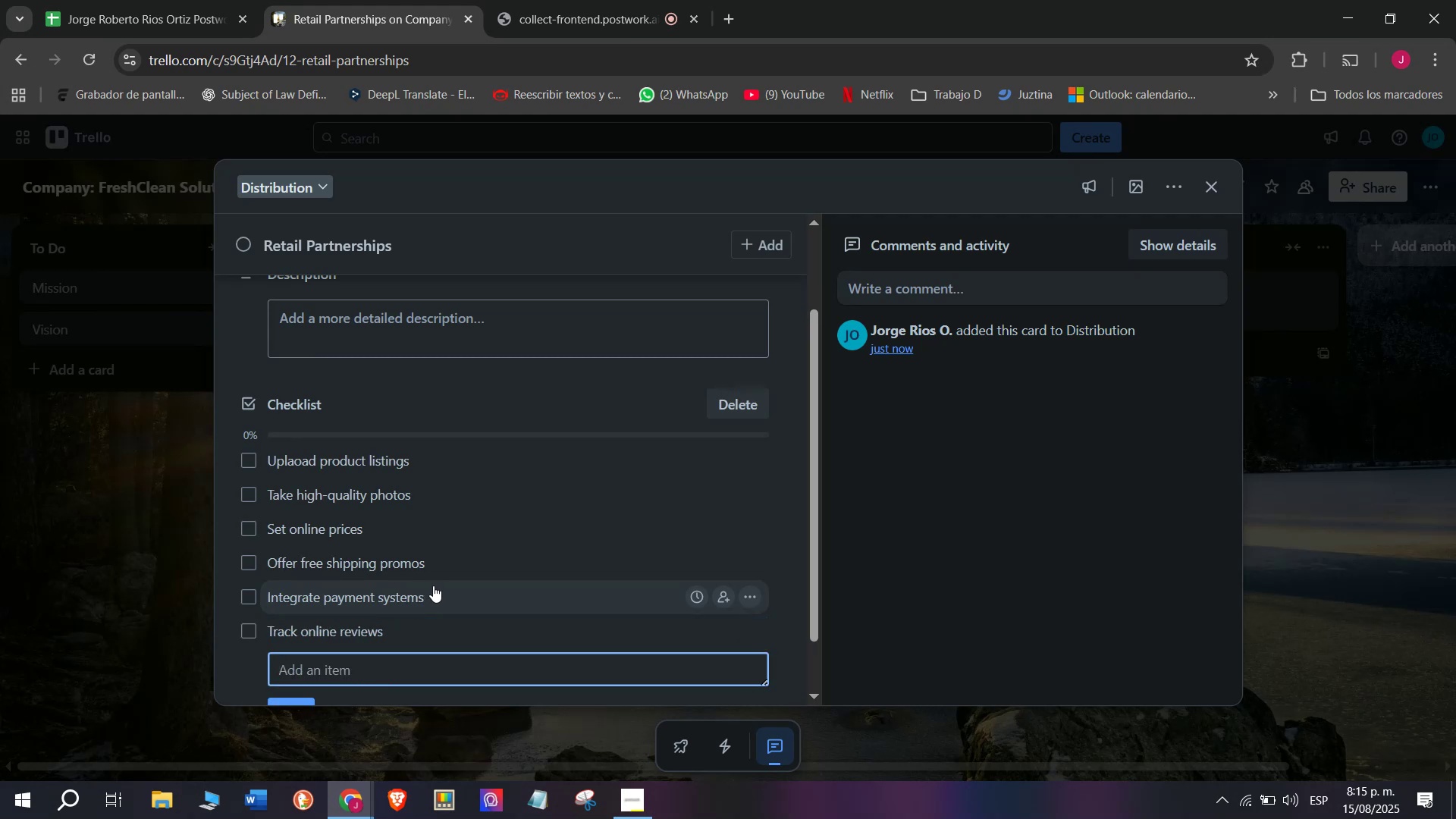 
scroll: coordinate [357, 588], scroll_direction: up, amount: 3.0
 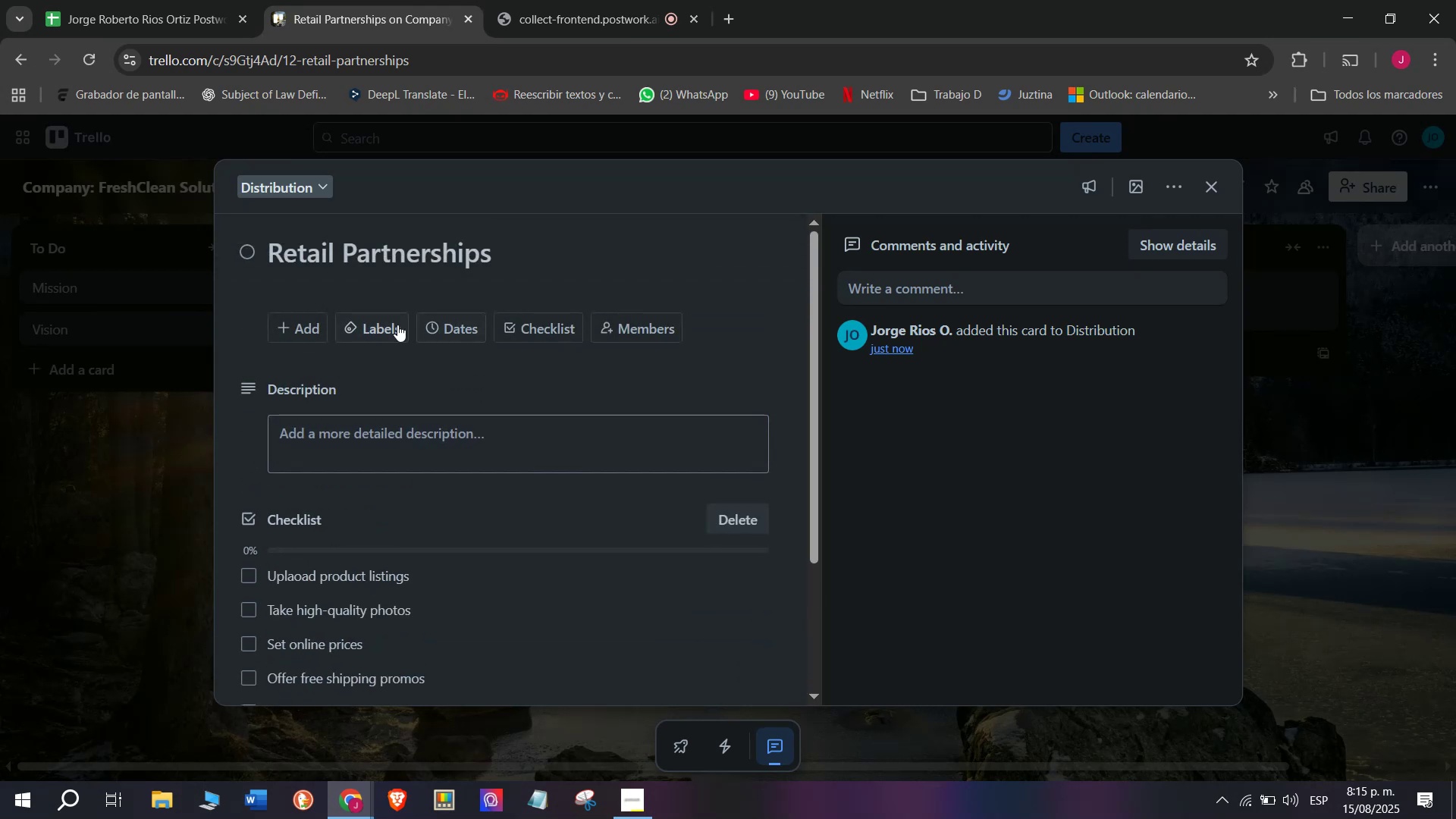 
left_click([387, 321])
 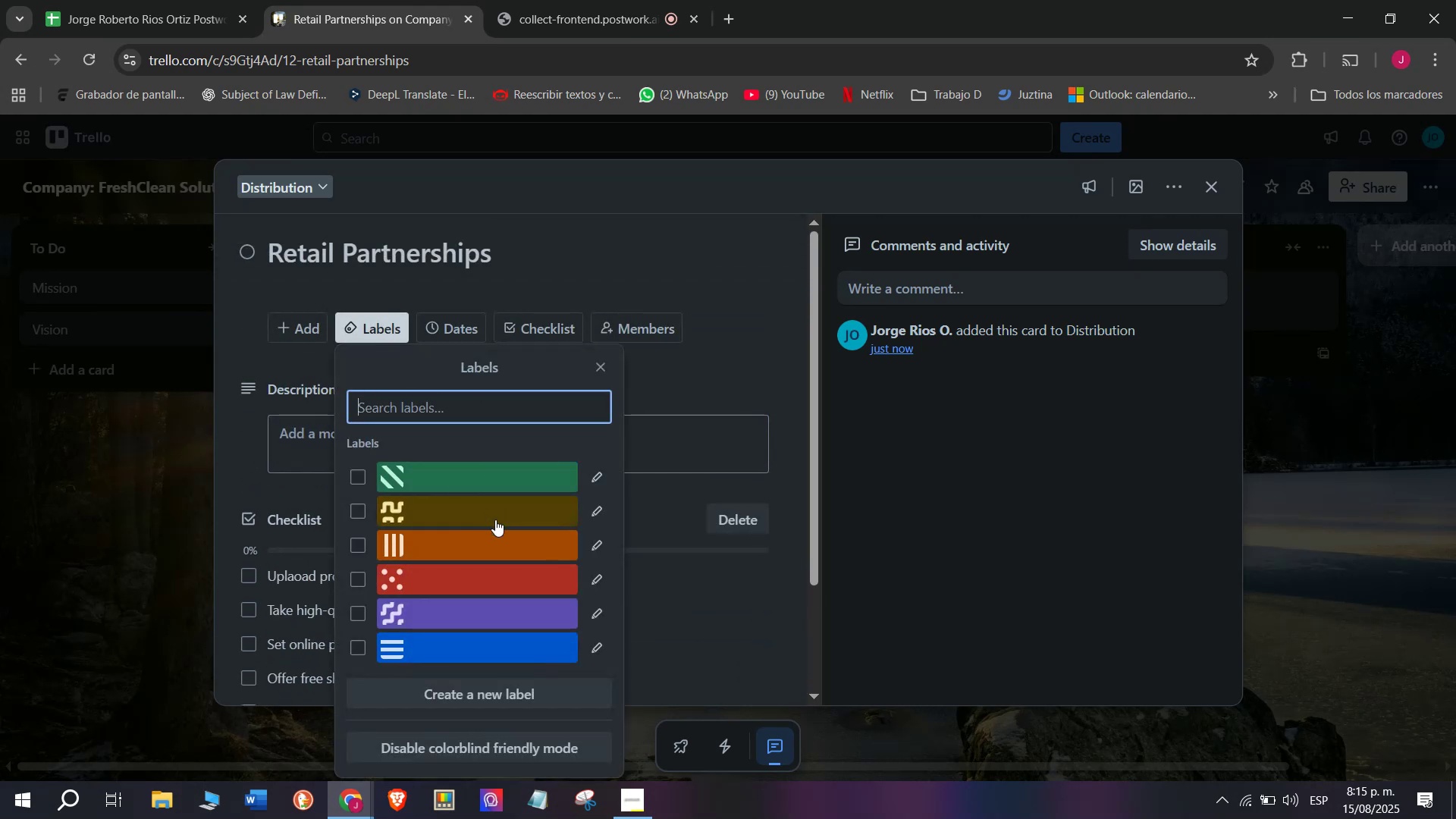 
left_click([495, 521])
 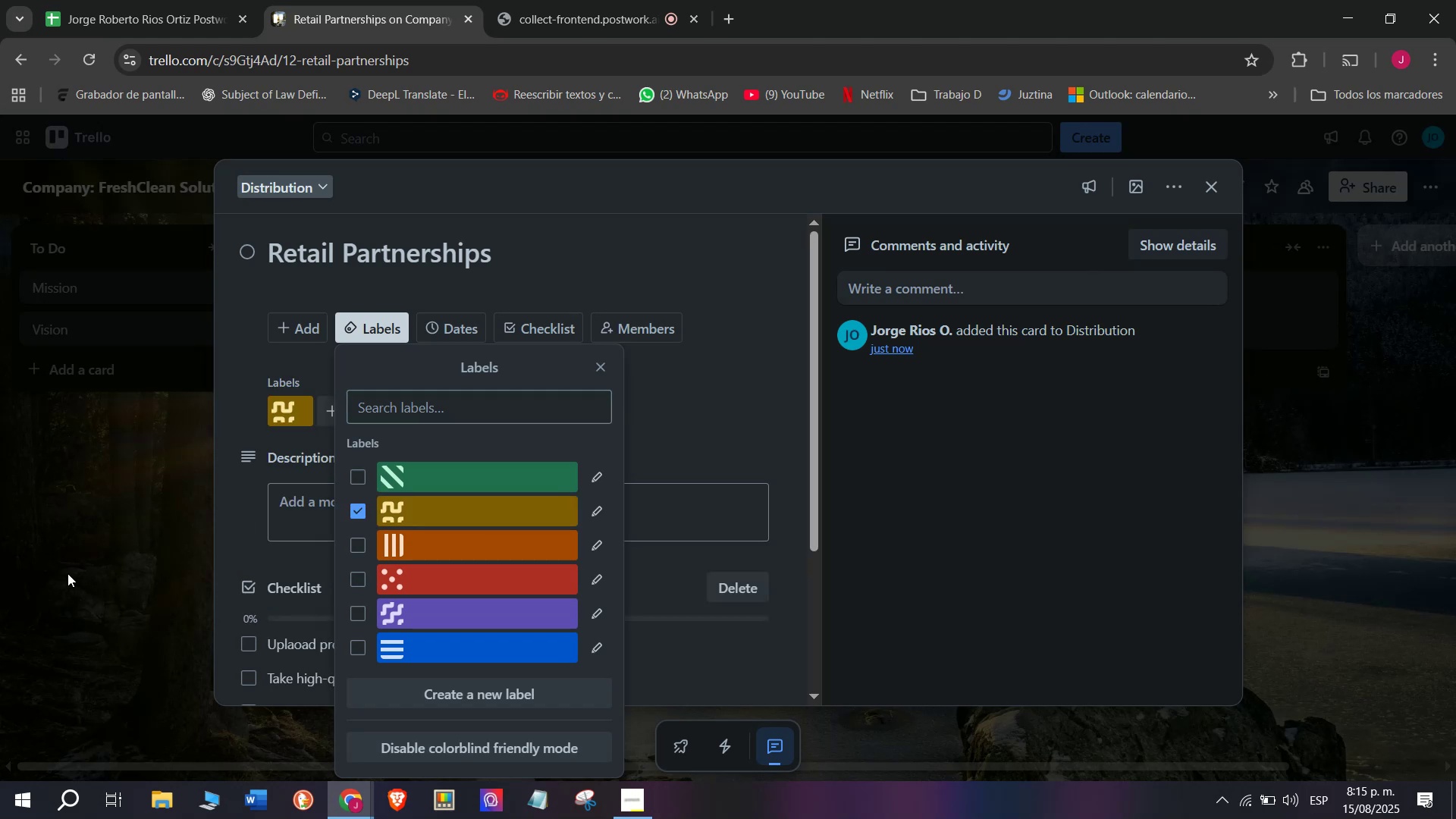 
triple_click([67, 573])
 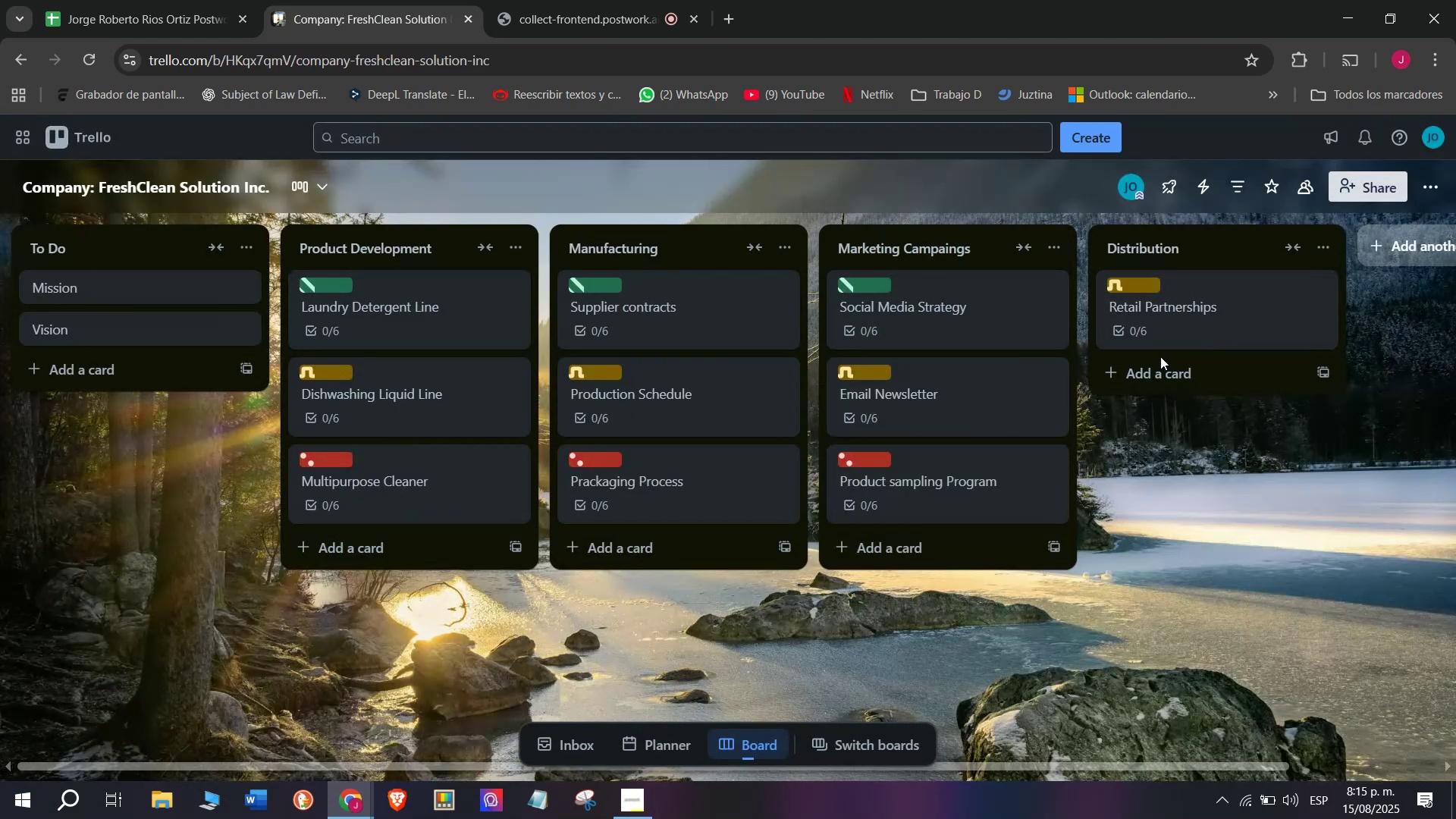 
wait(8.21)
 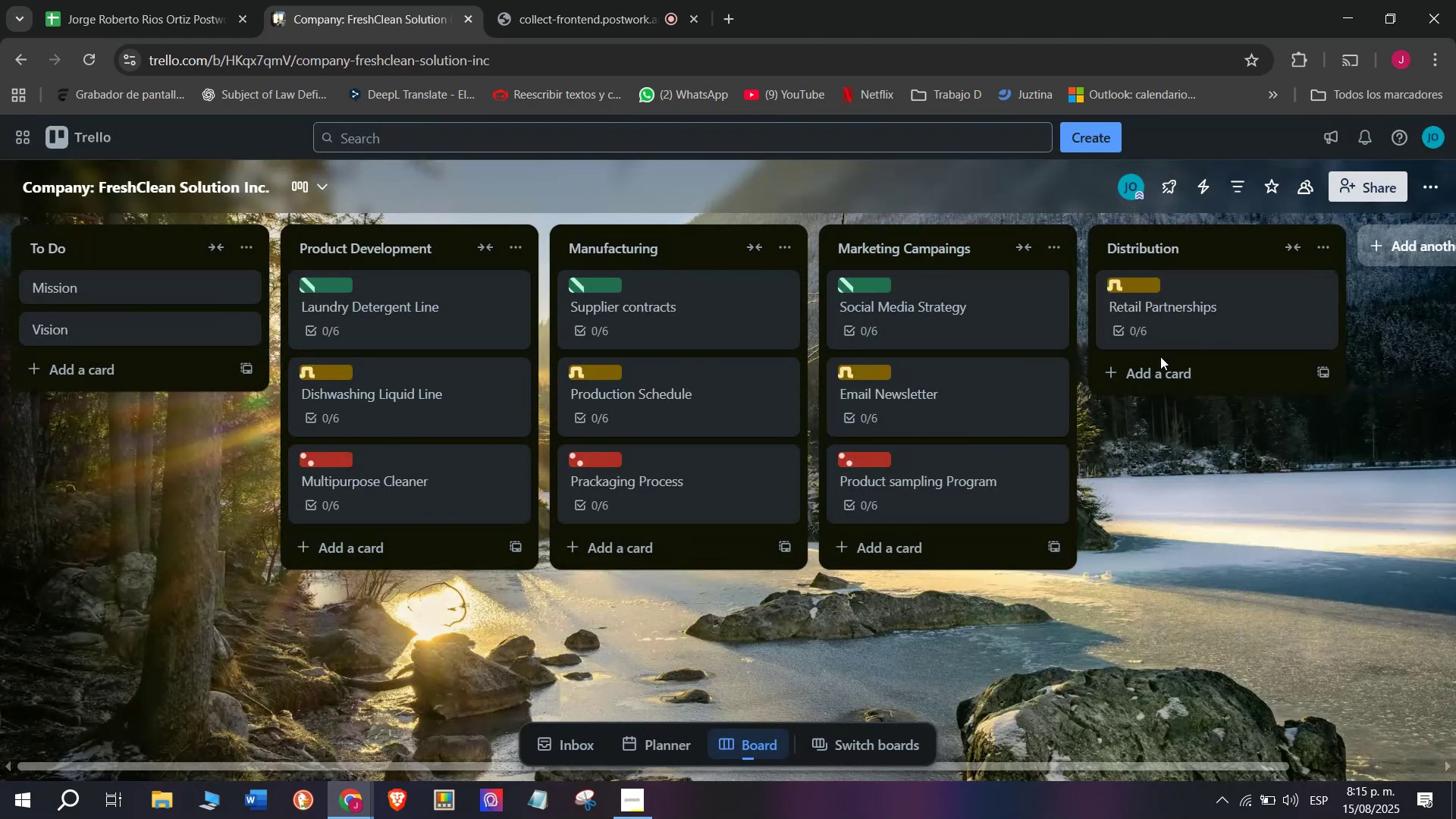 
scroll: coordinate [625, 517], scroll_direction: down, amount: 3.0
 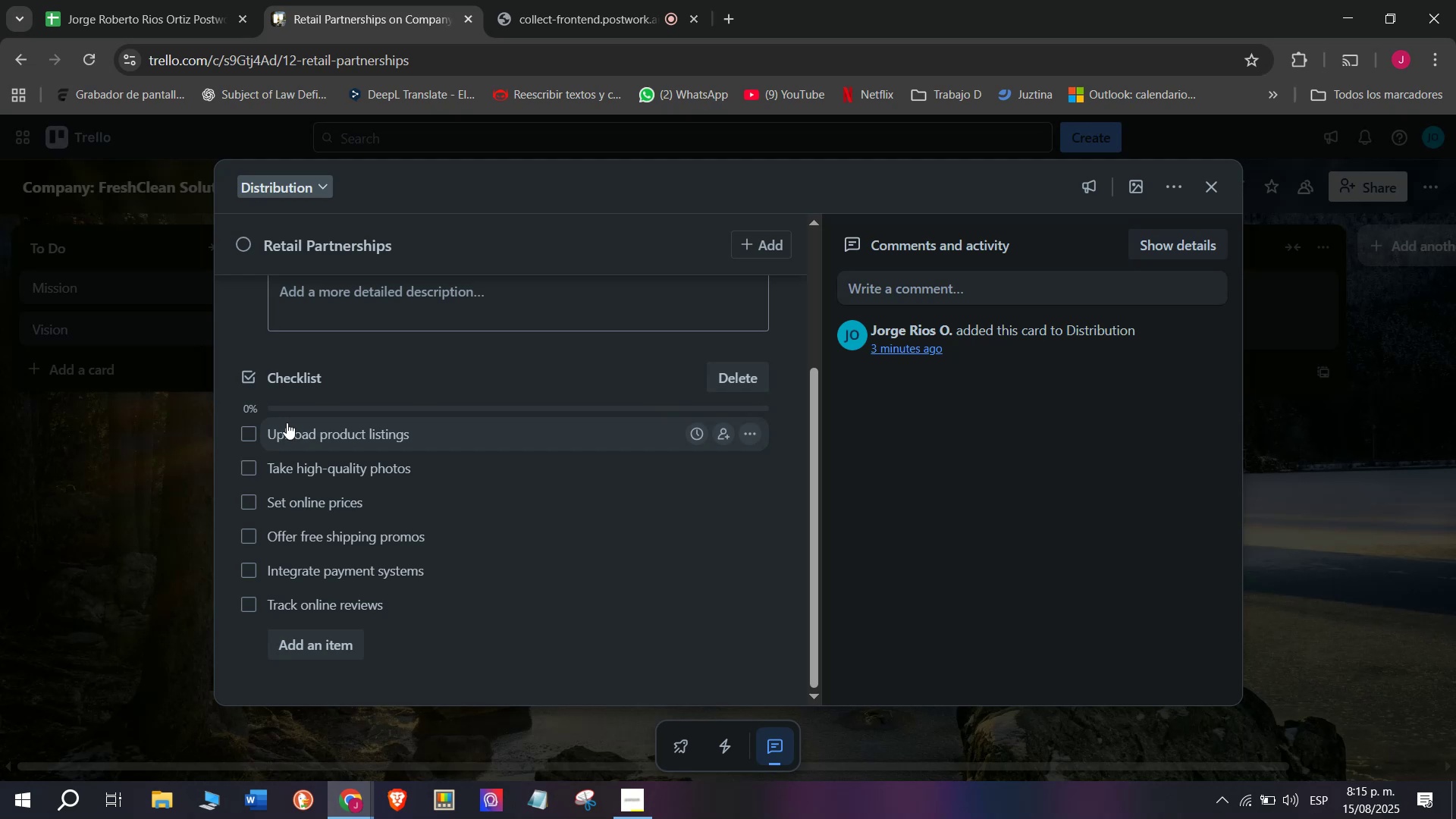 
wait(5.88)
 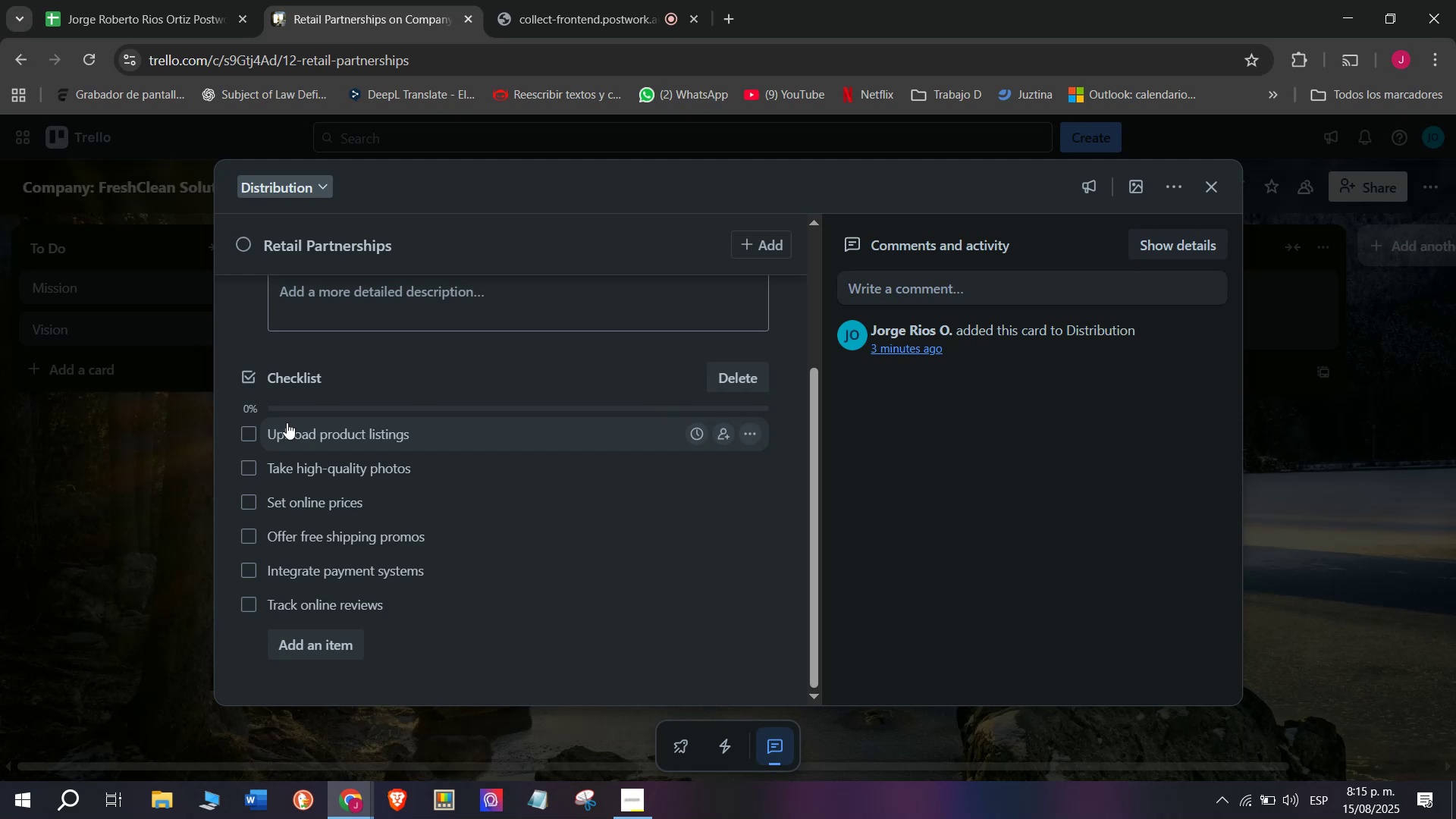 
left_click_drag(start_coordinate=[253, 427], to_coordinate=[282, 446])
 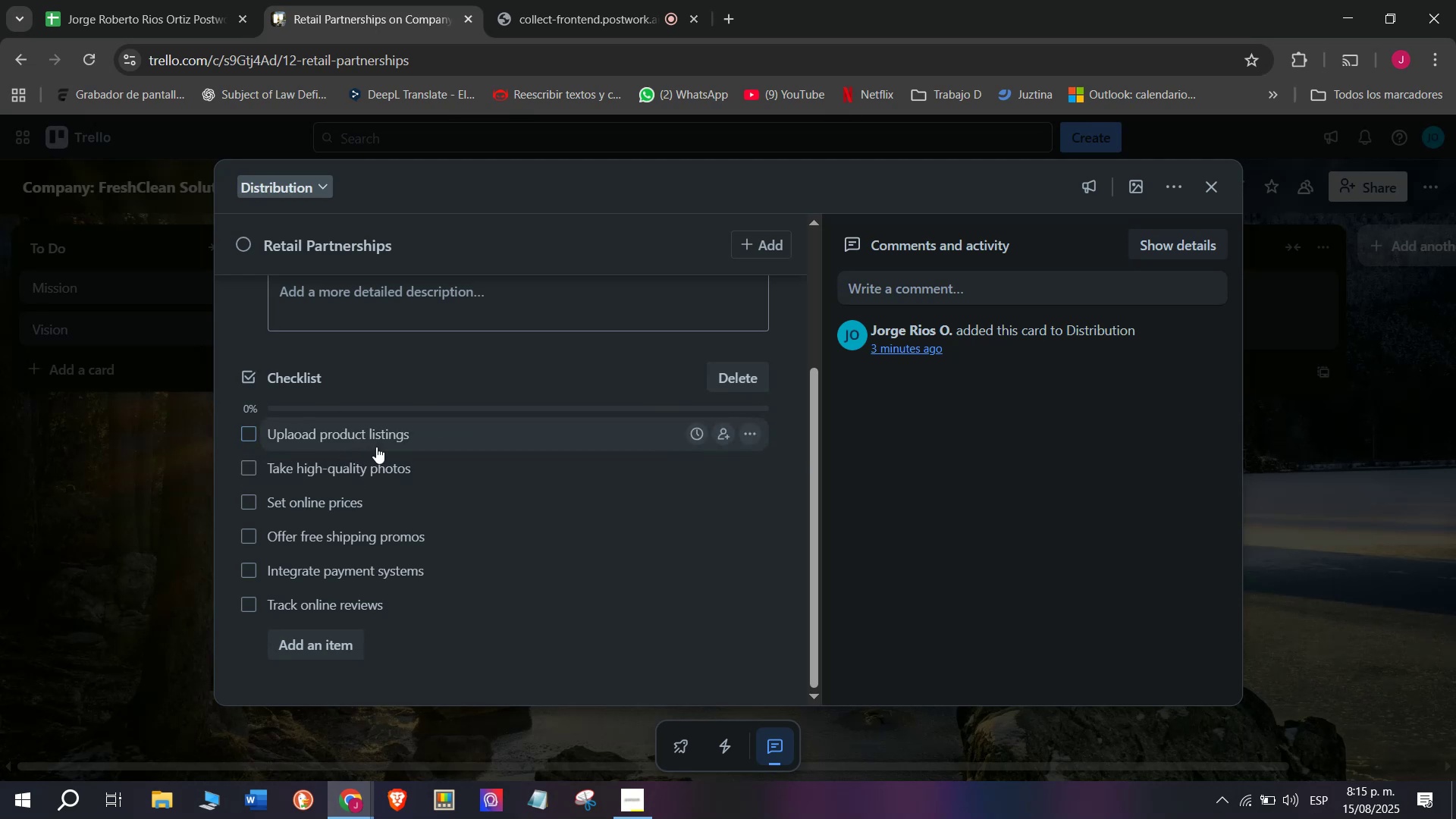 
scroll: coordinate [454, 377], scroll_direction: none, amount: 0.0
 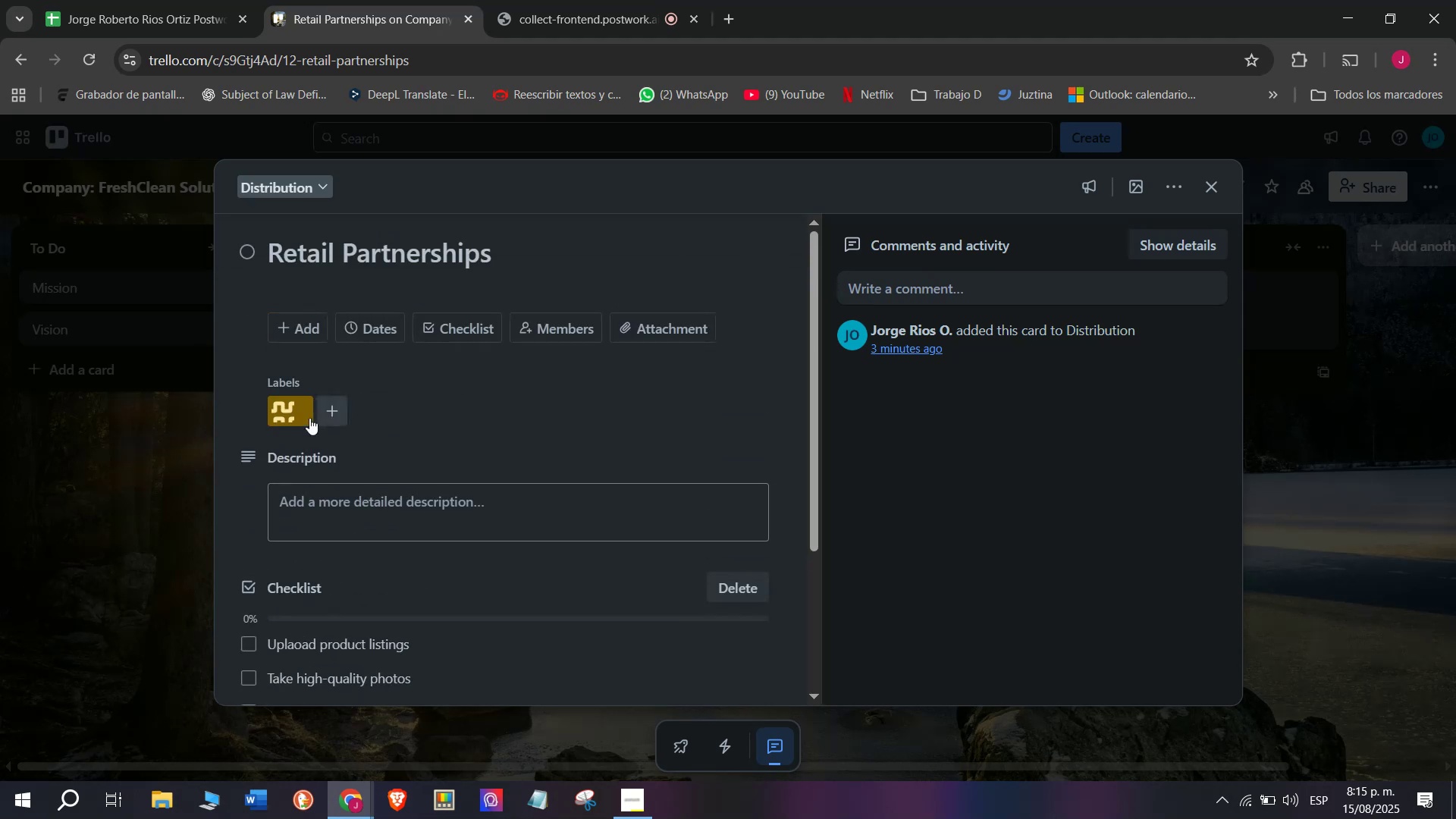 
left_click([300, 418])
 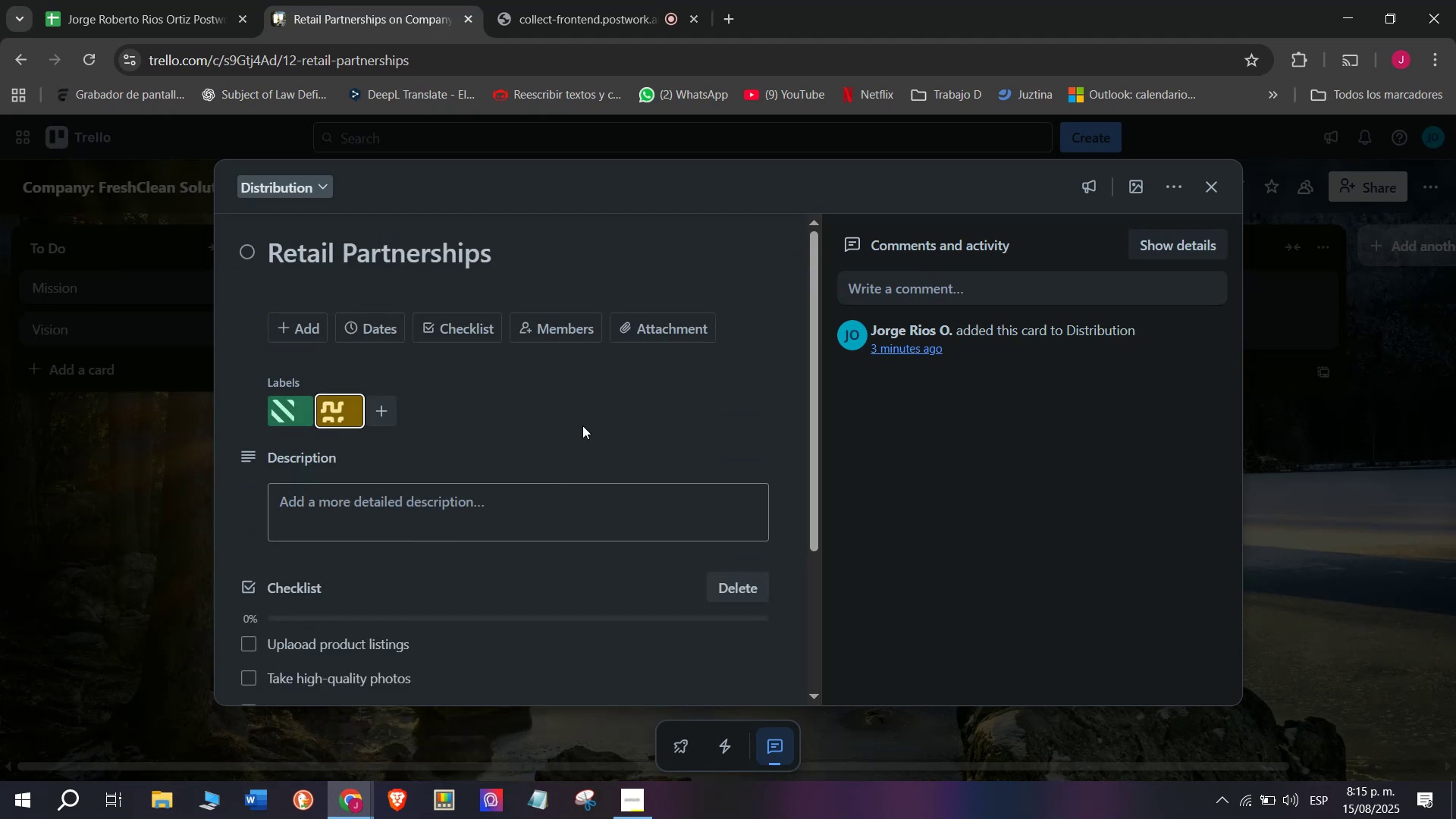 
scroll: coordinate [533, 435], scroll_direction: none, amount: 0.0
 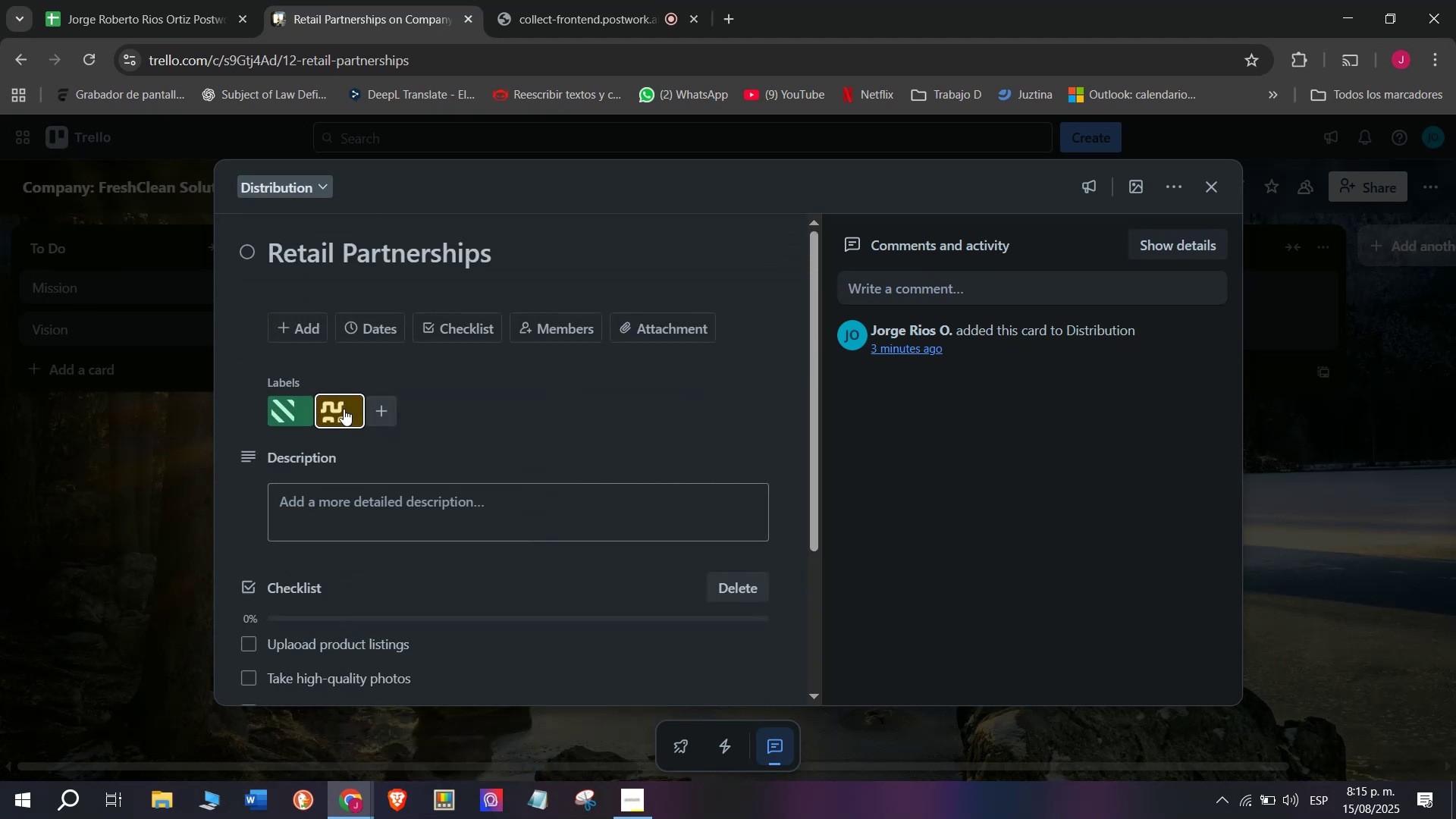 
left_click([325, 406])
 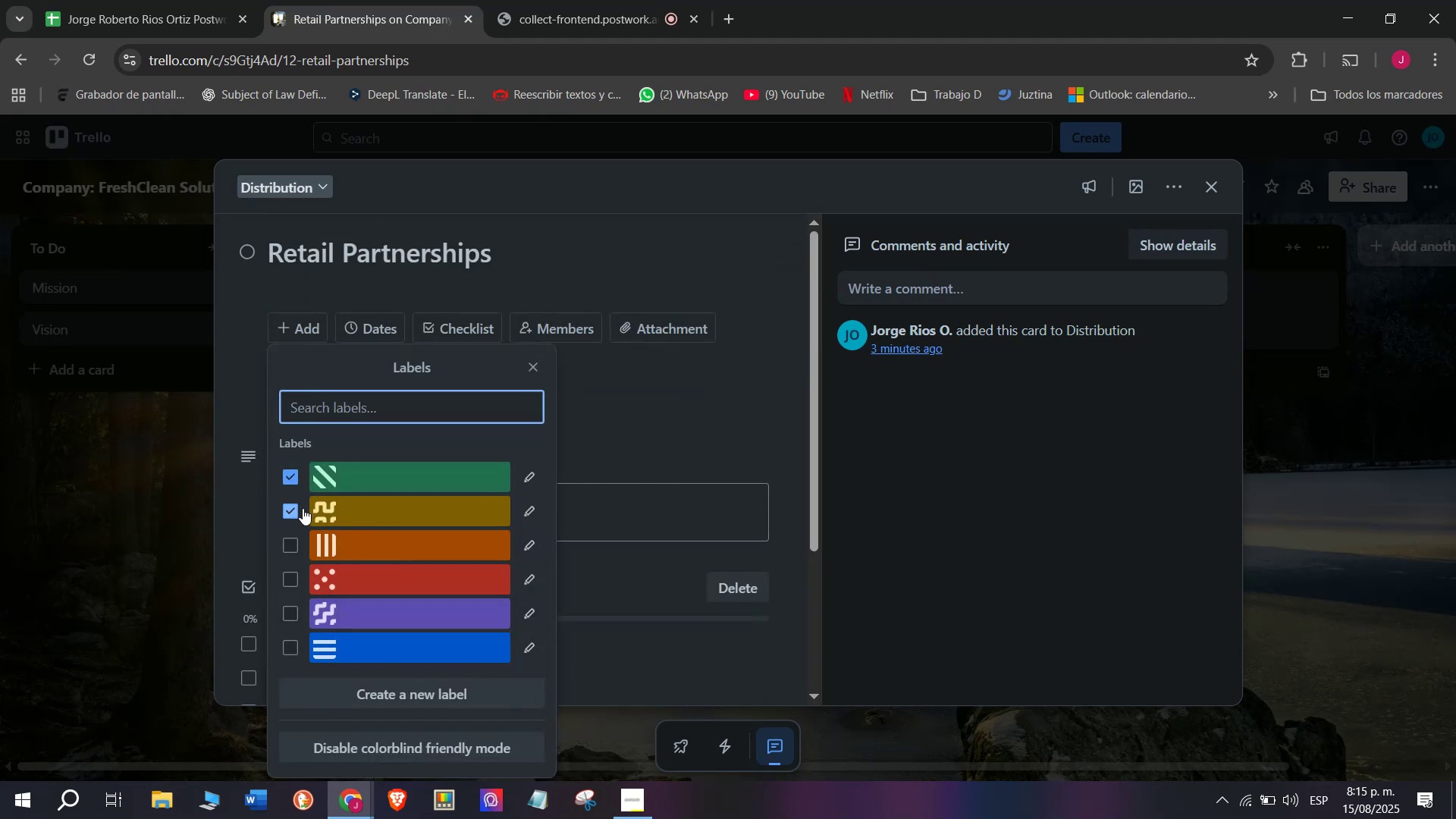 
left_click([300, 513])
 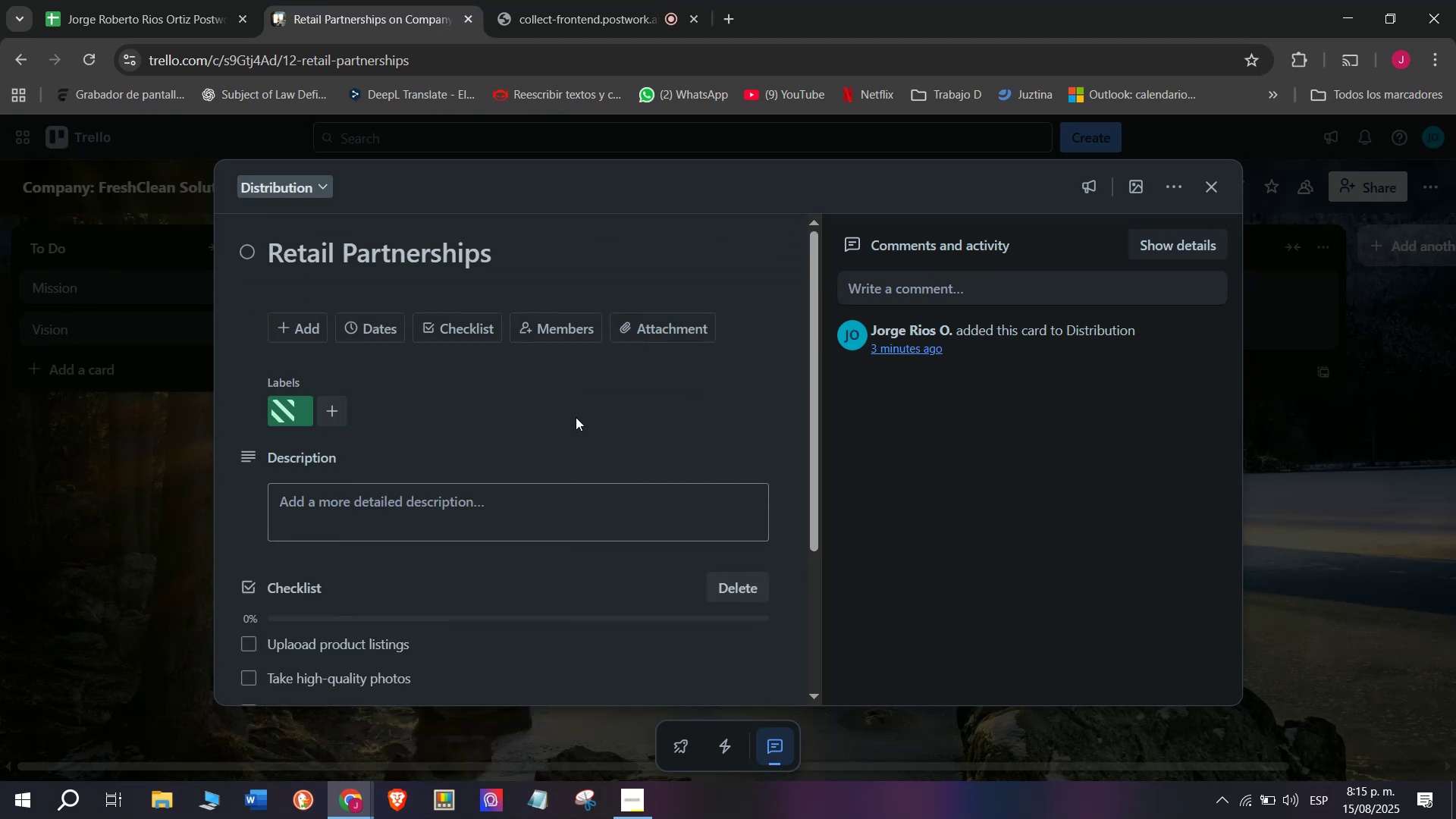 
scroll: coordinate [611, 414], scroll_direction: down, amount: 1.0
 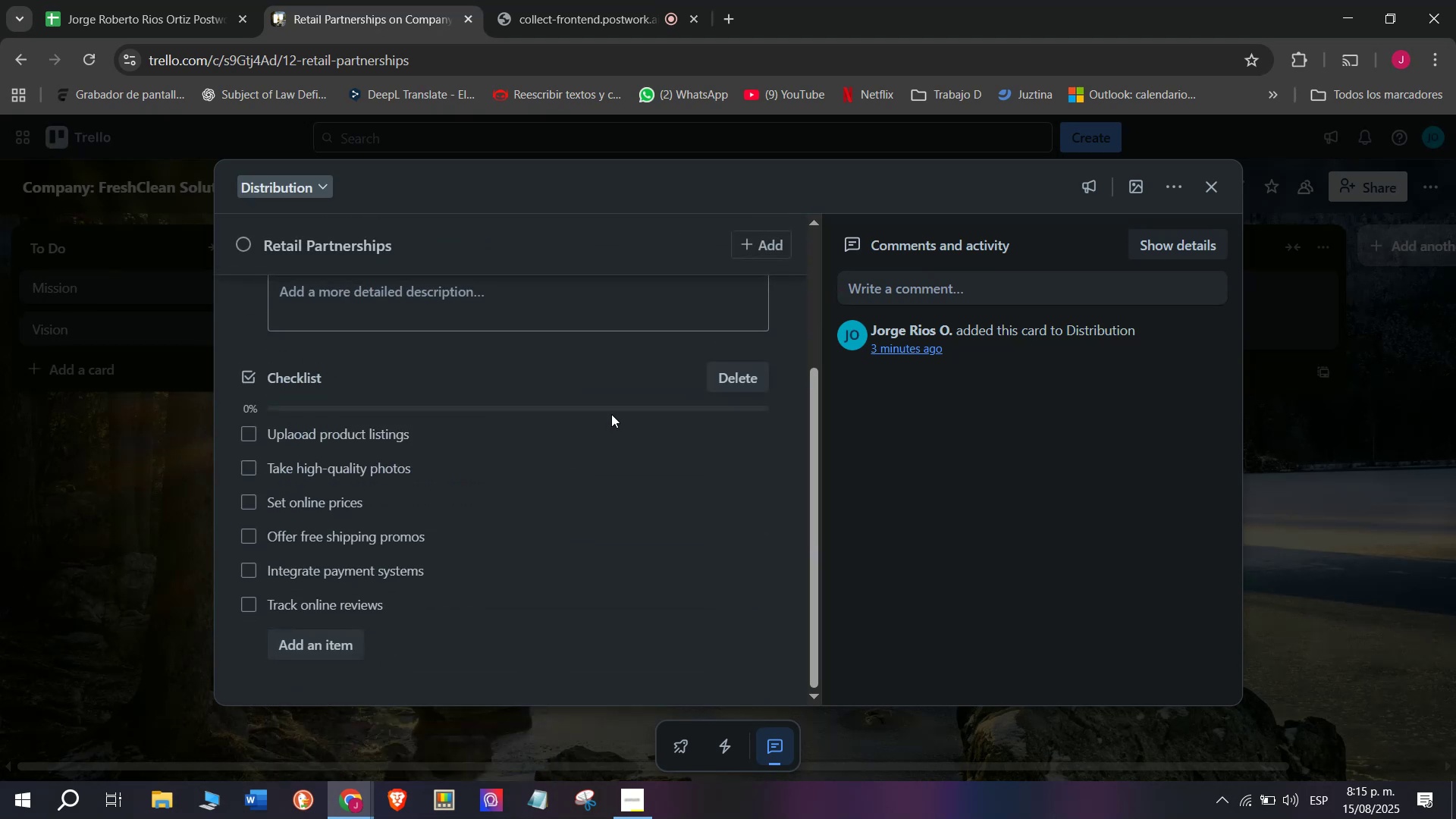 
scroll: coordinate [549, 413], scroll_direction: up, amount: 2.0
 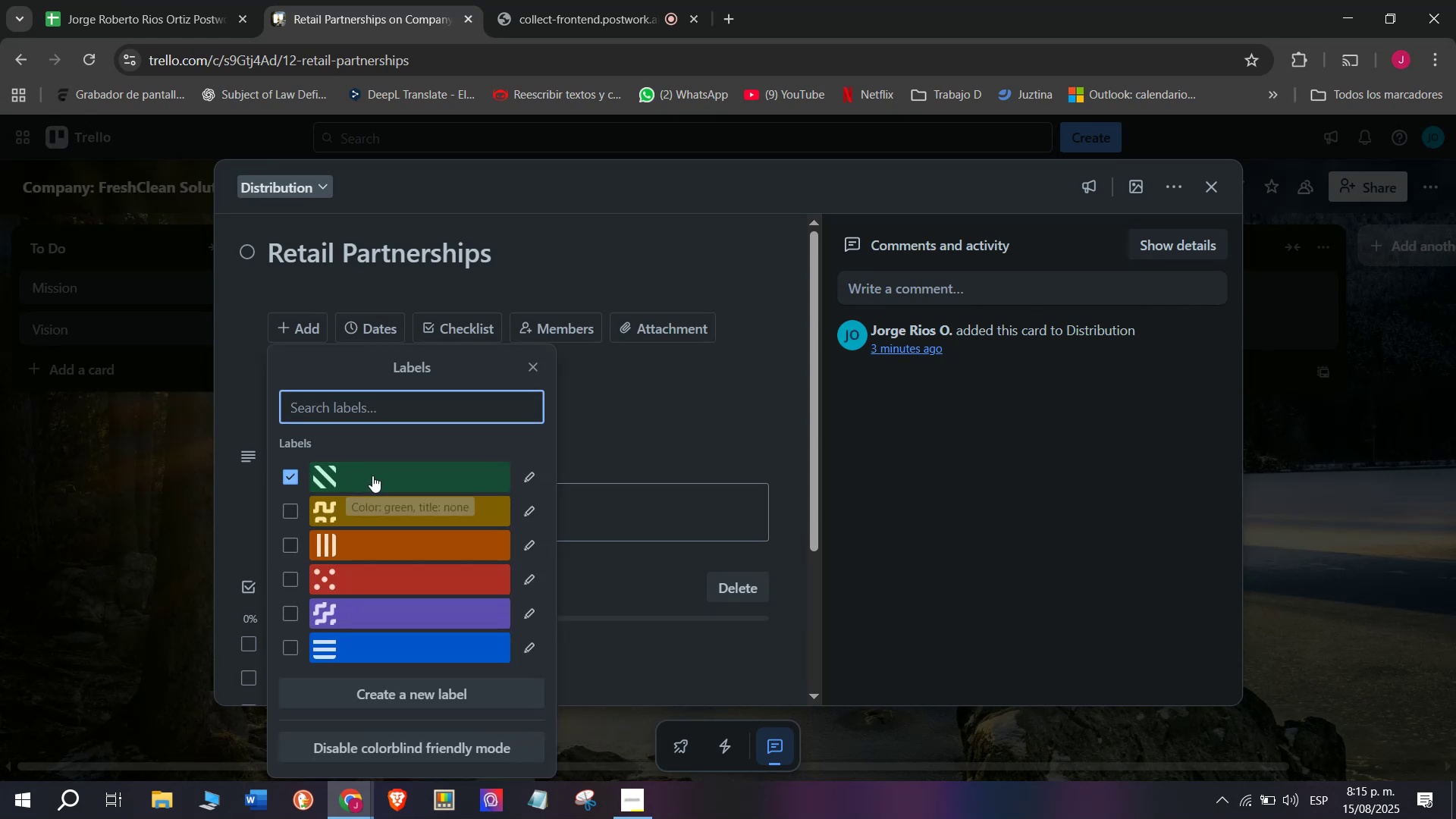 
left_click([372, 503])
 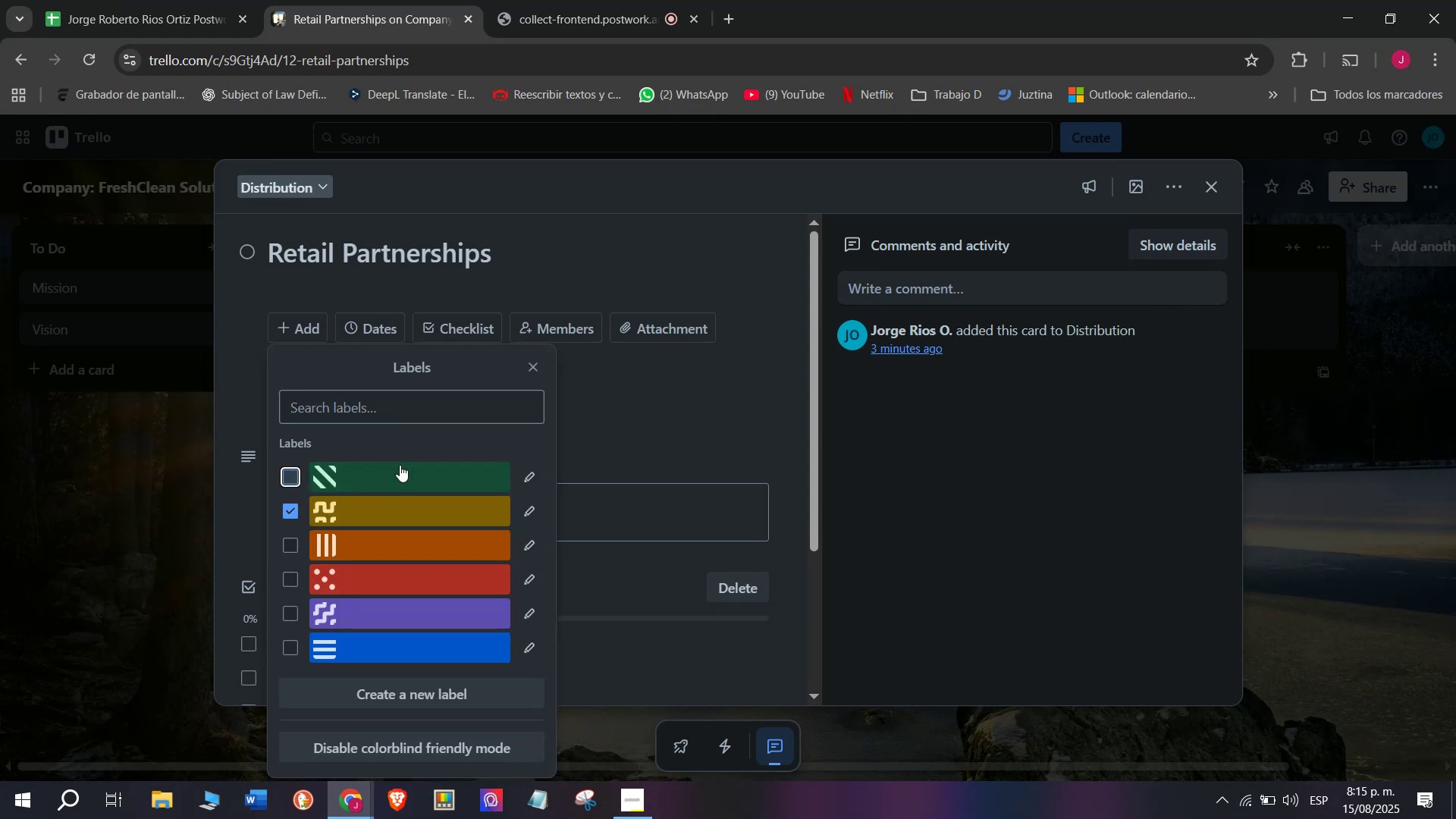 
left_click([626, 390])
 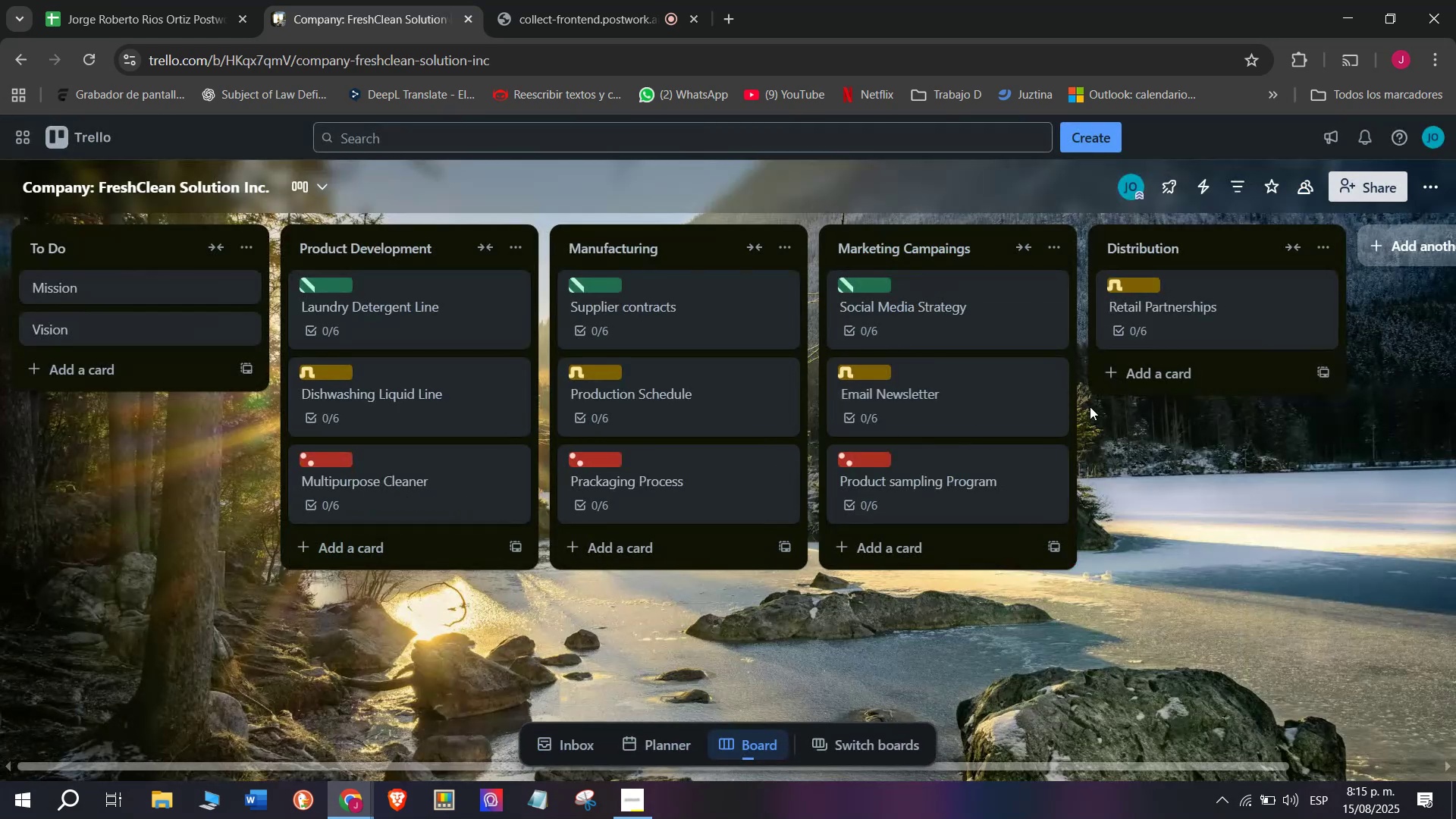 
left_click([1185, 377])
 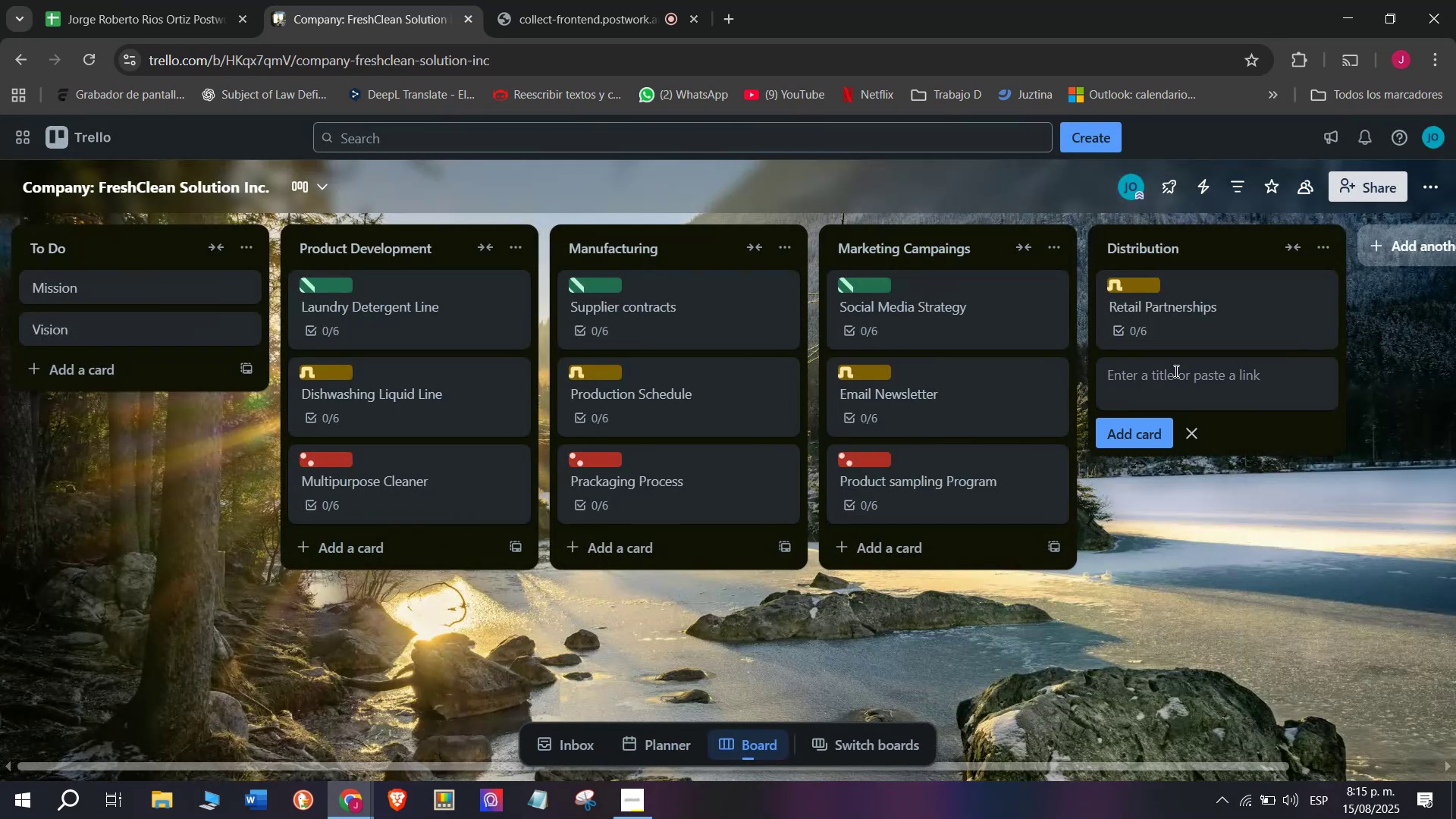 
left_click([1176, 393])
 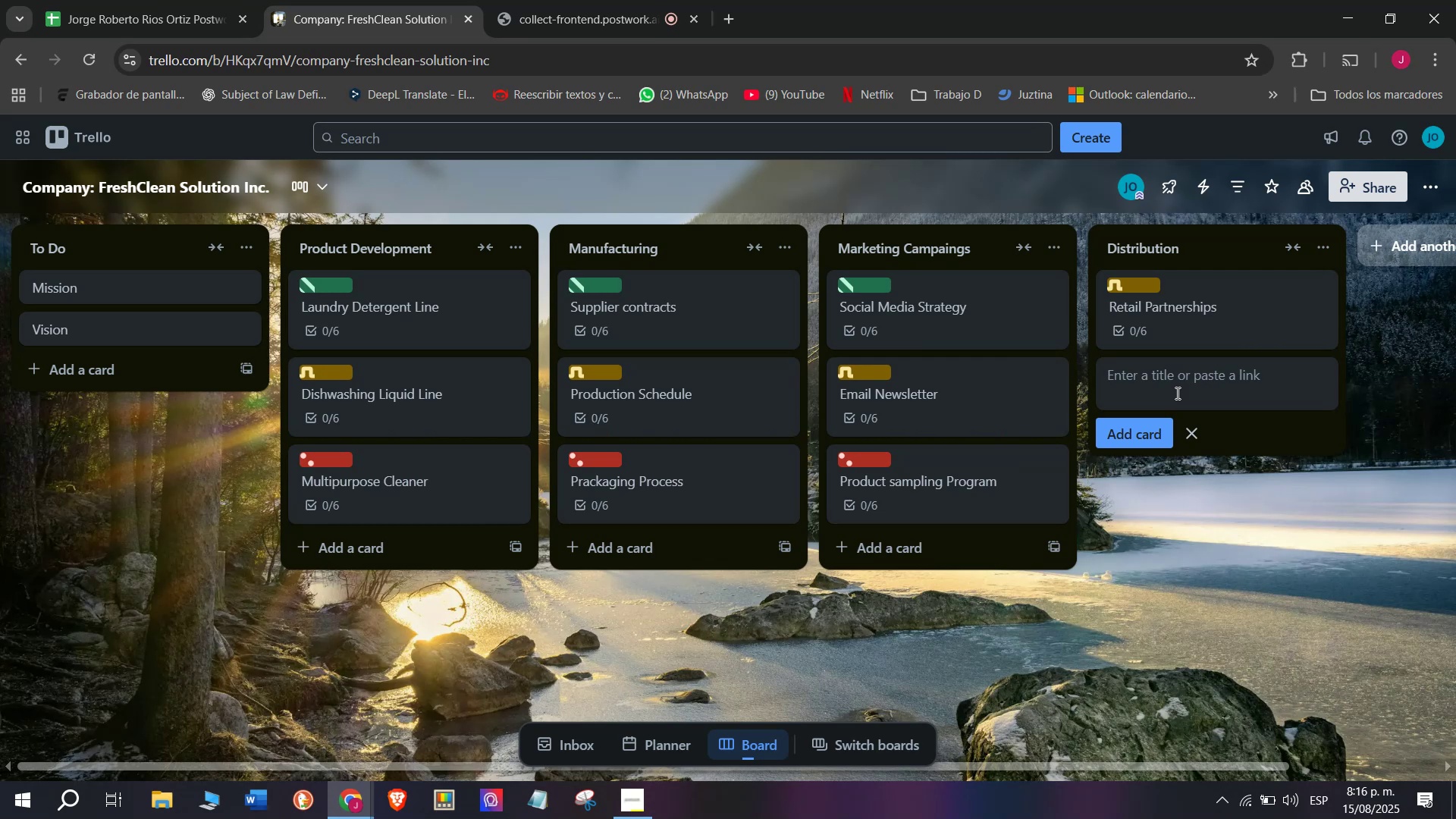 
wait(5.41)
 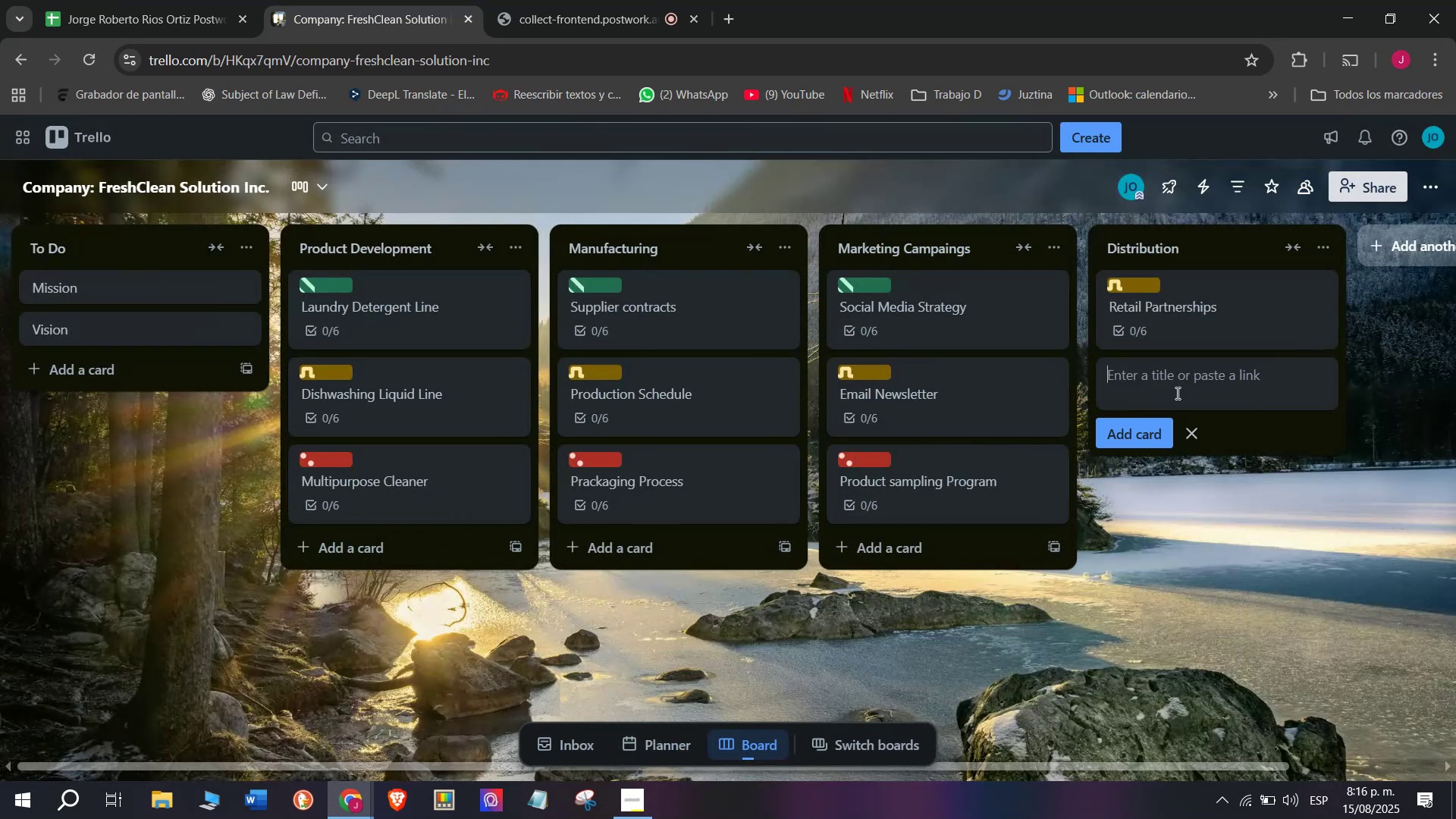 
left_click([1199, 322])
 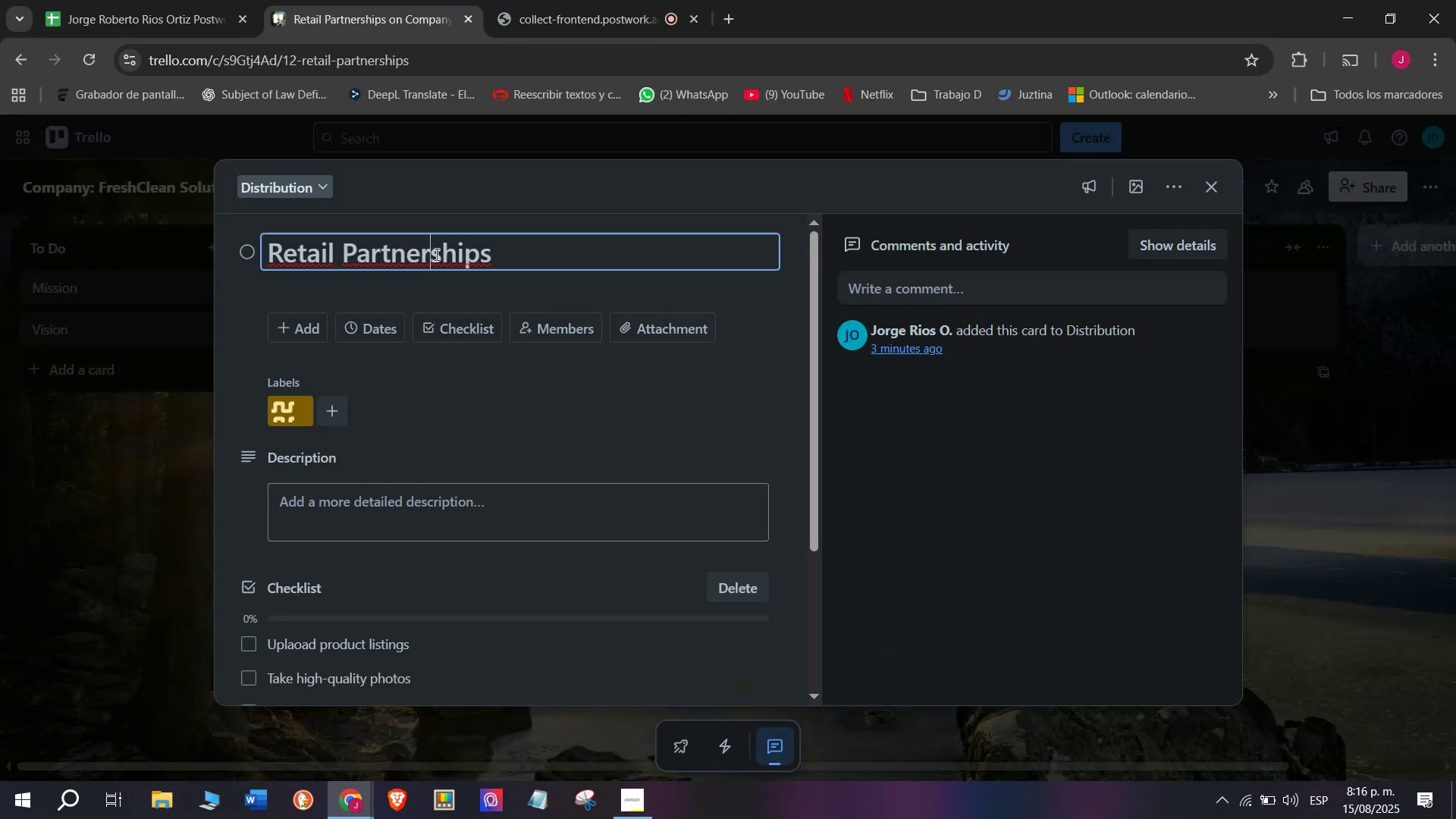 
left_click_drag(start_coordinate=[534, 249], to_coordinate=[229, 262])
 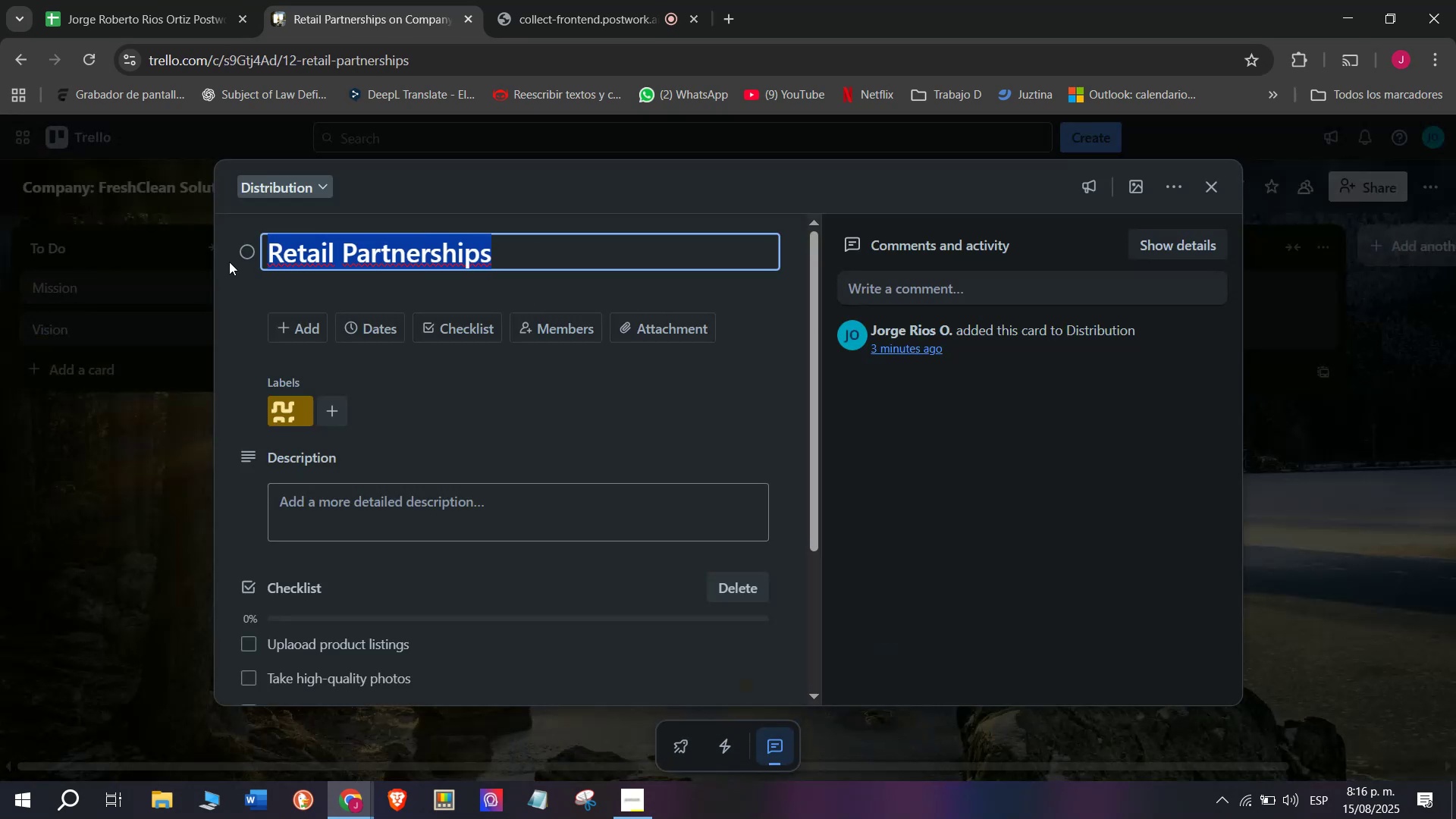 
key(Backspace)
type(E-commerce Sales)
 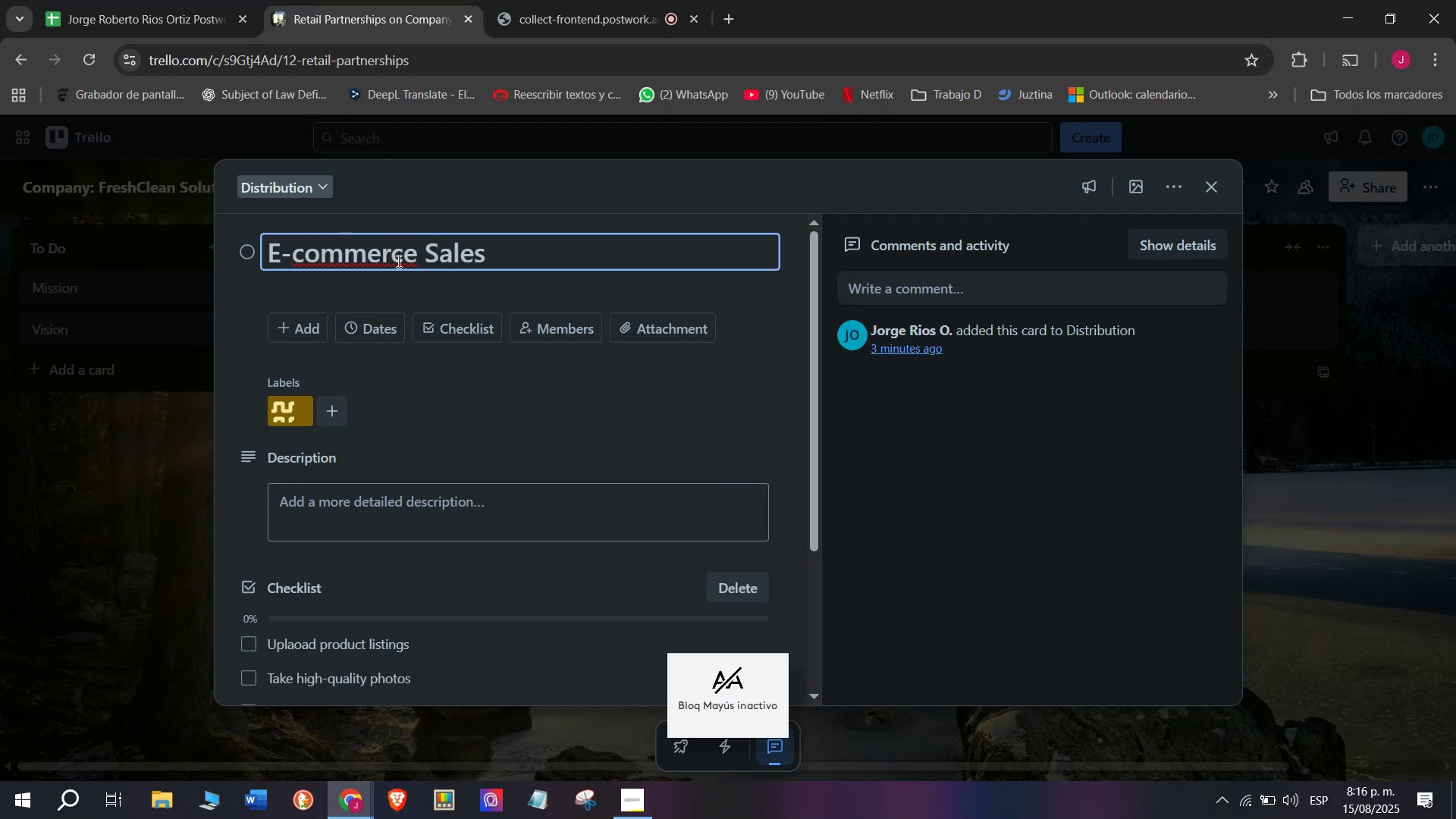 
key(Enter)
 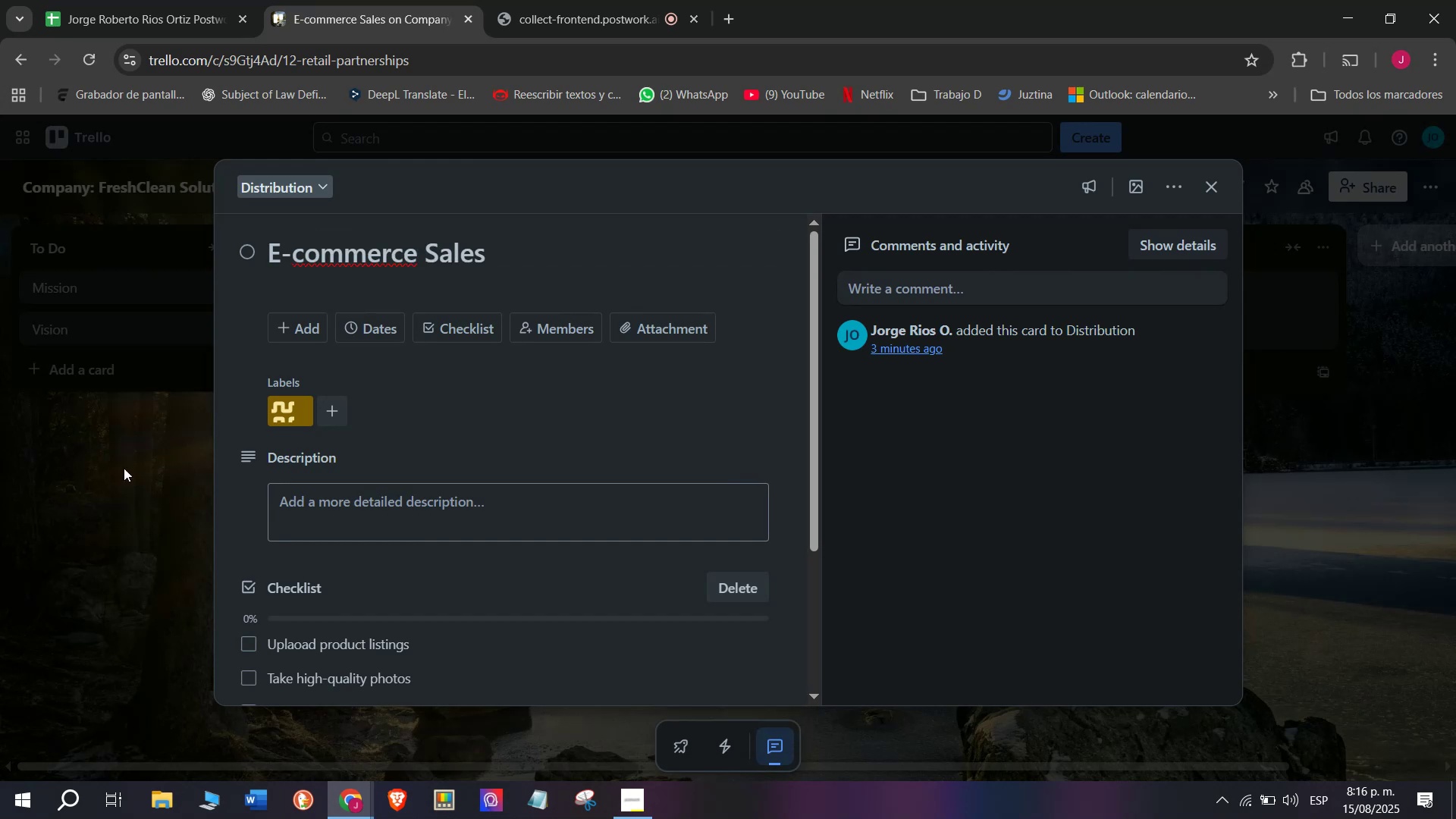 
left_click([111, 473])
 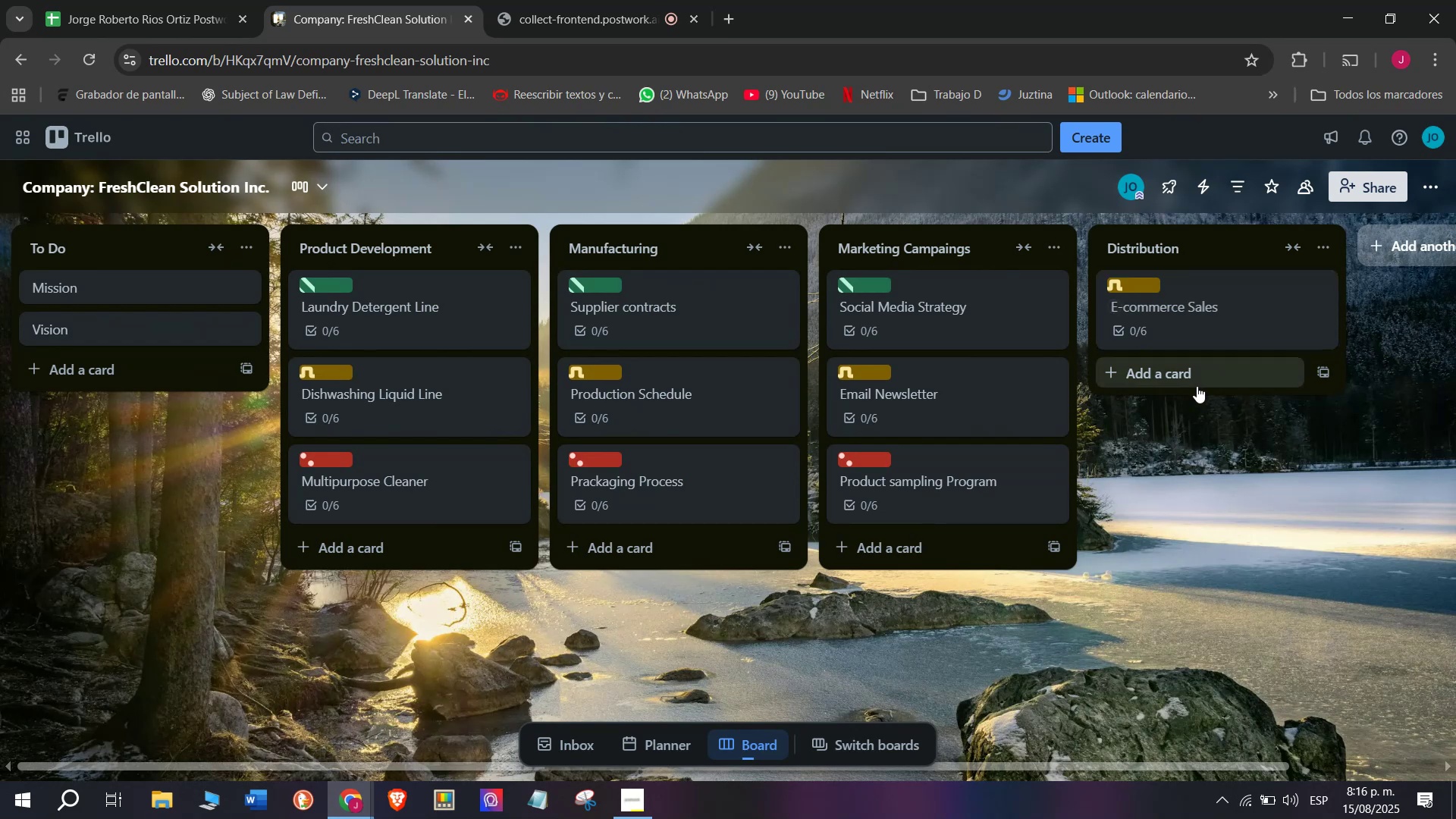 
left_click([1185, 381])
 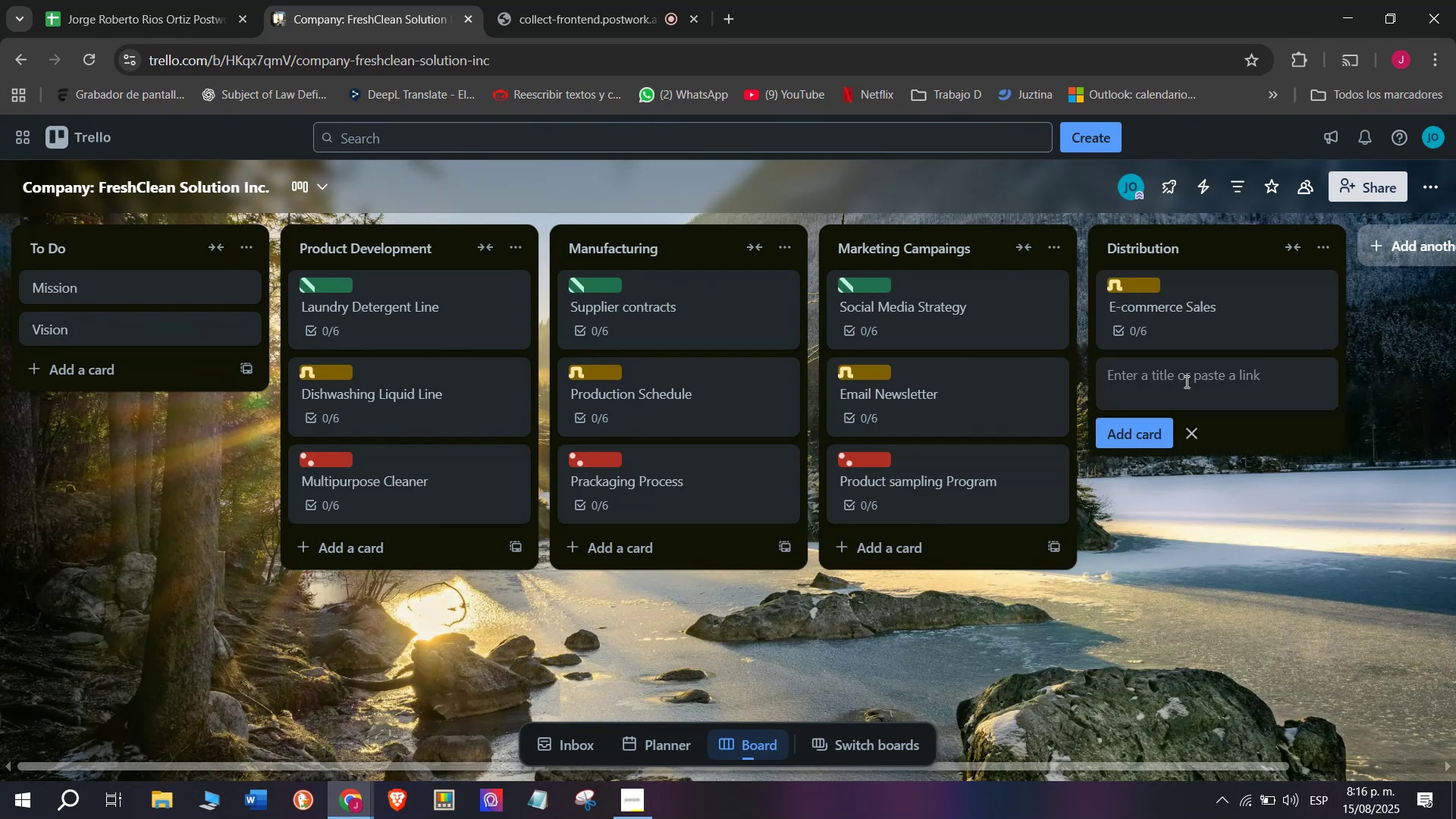 
left_click([1185, 381])
 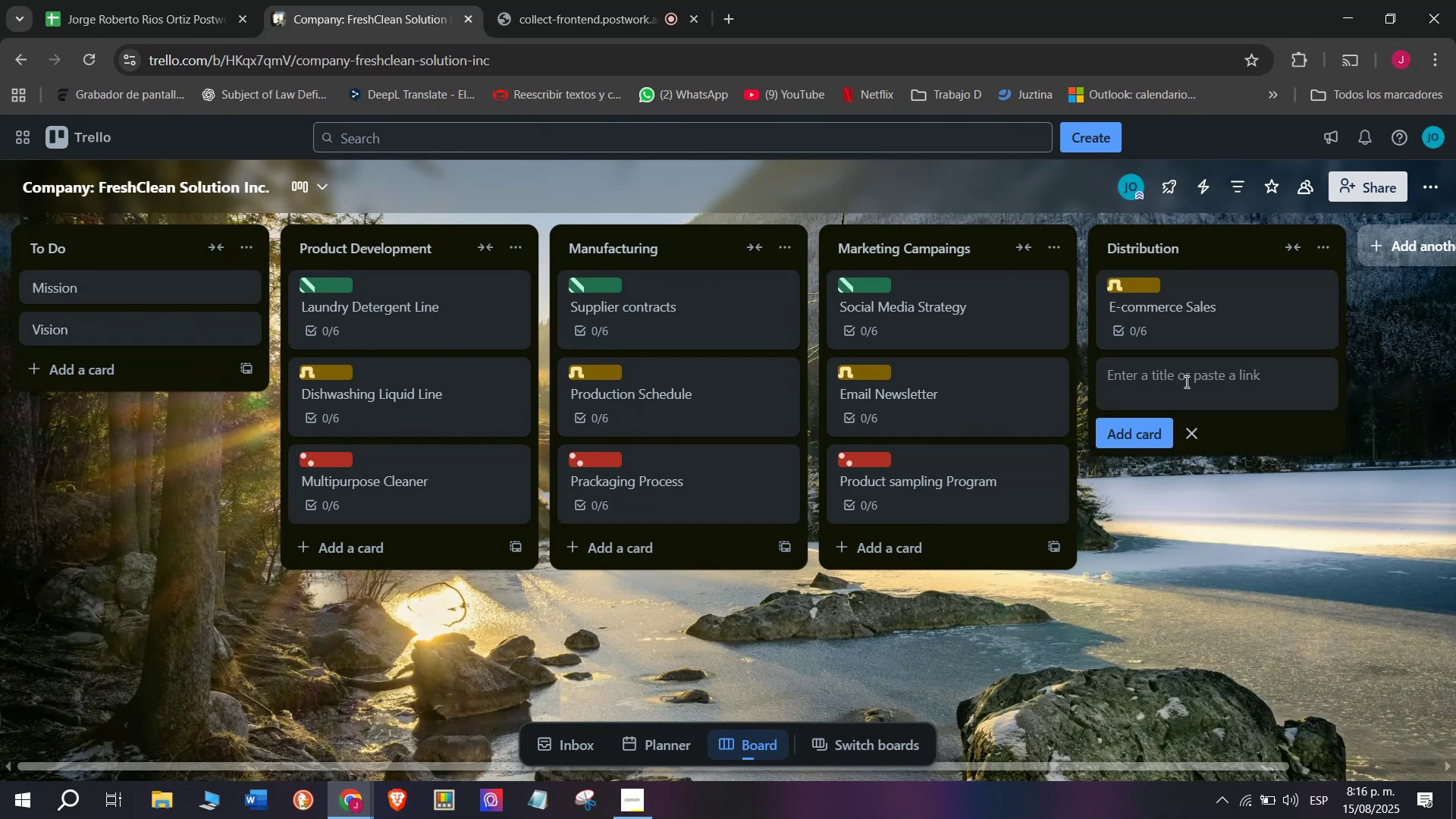 
type(Te)
key(Backspace)
key(Backspace)
type(re)
key(Backspace)
key(Backspace)
type(Retail Par)
 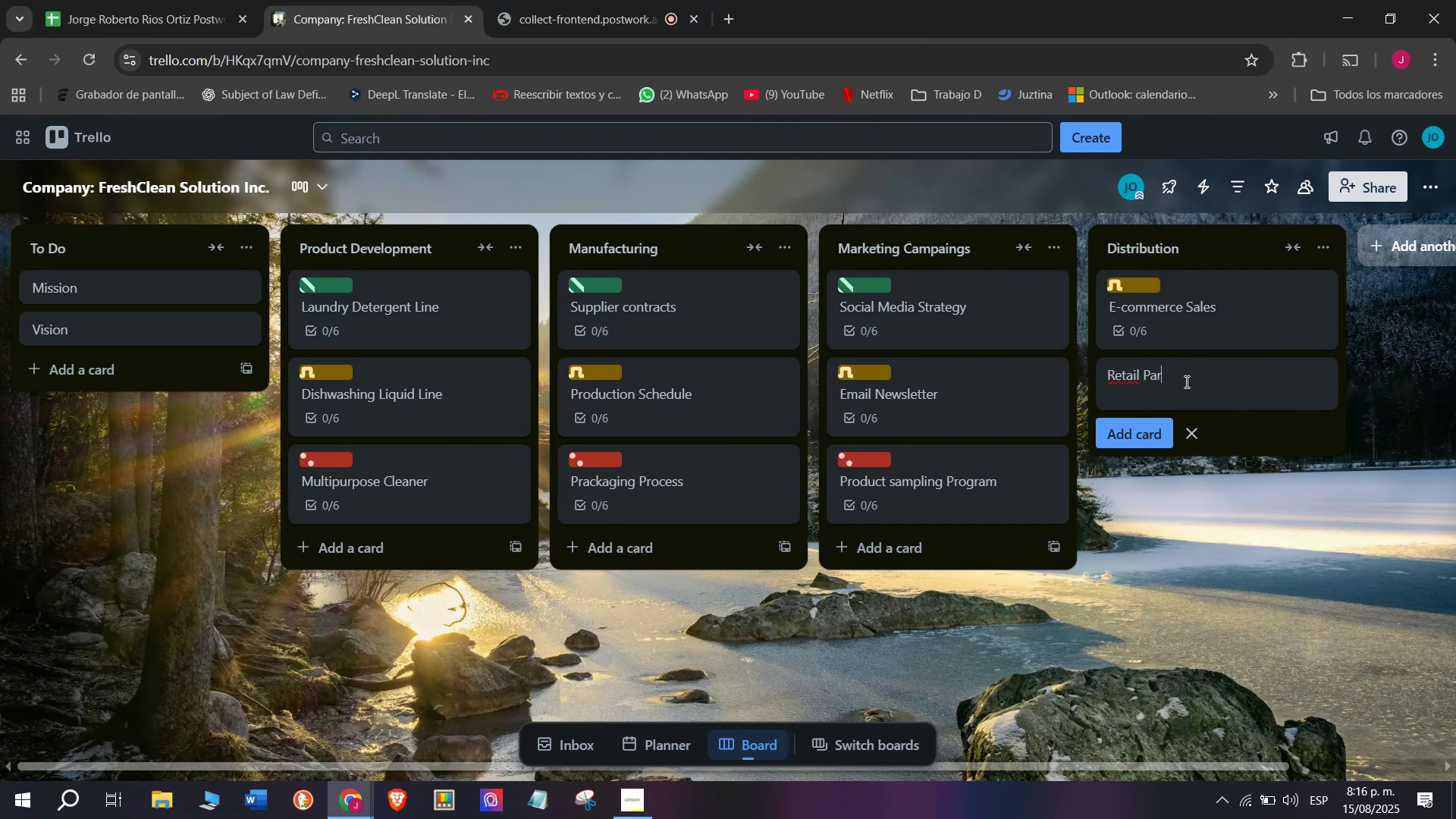 
type(tne)
 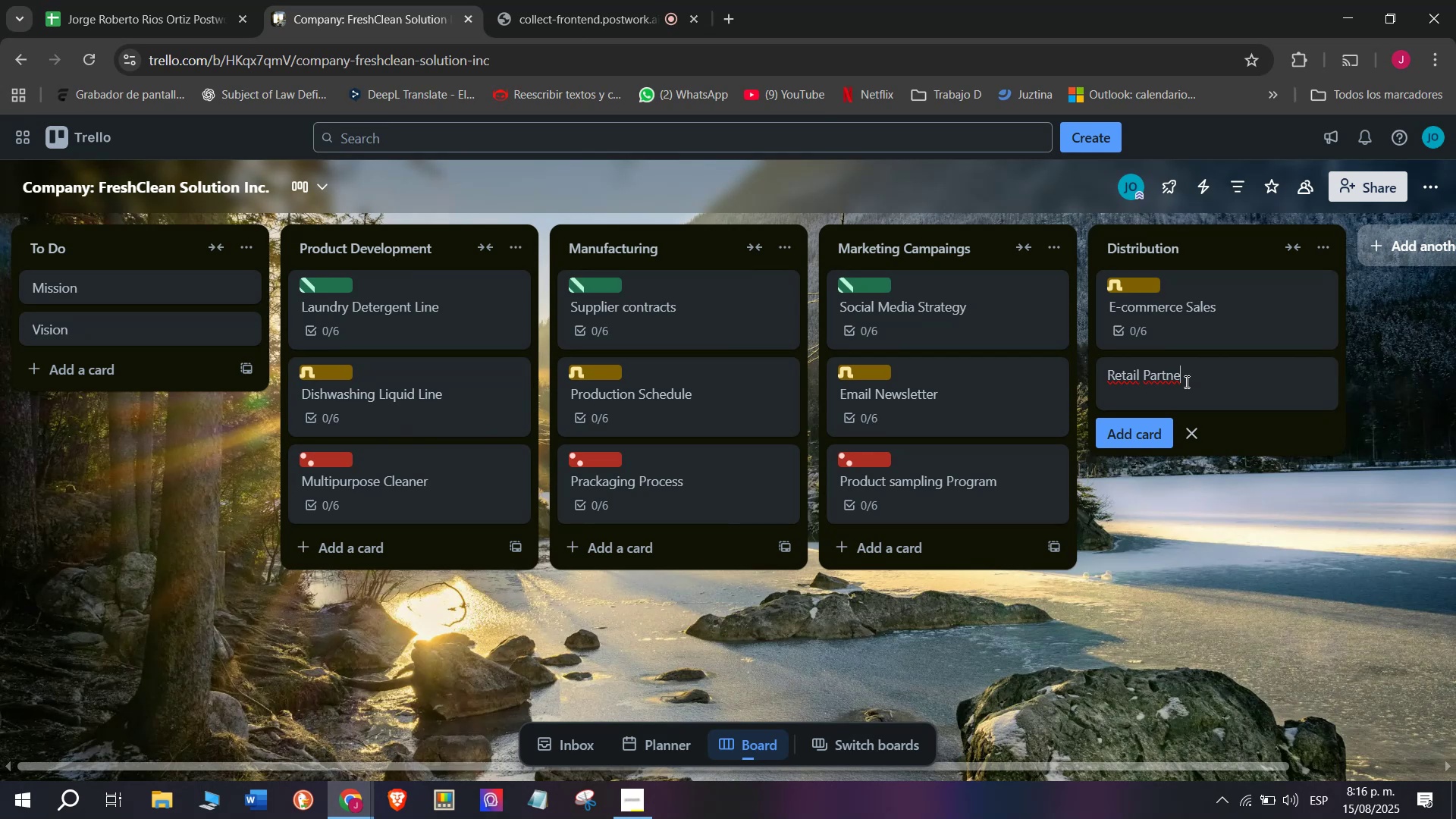 
type(rship )
 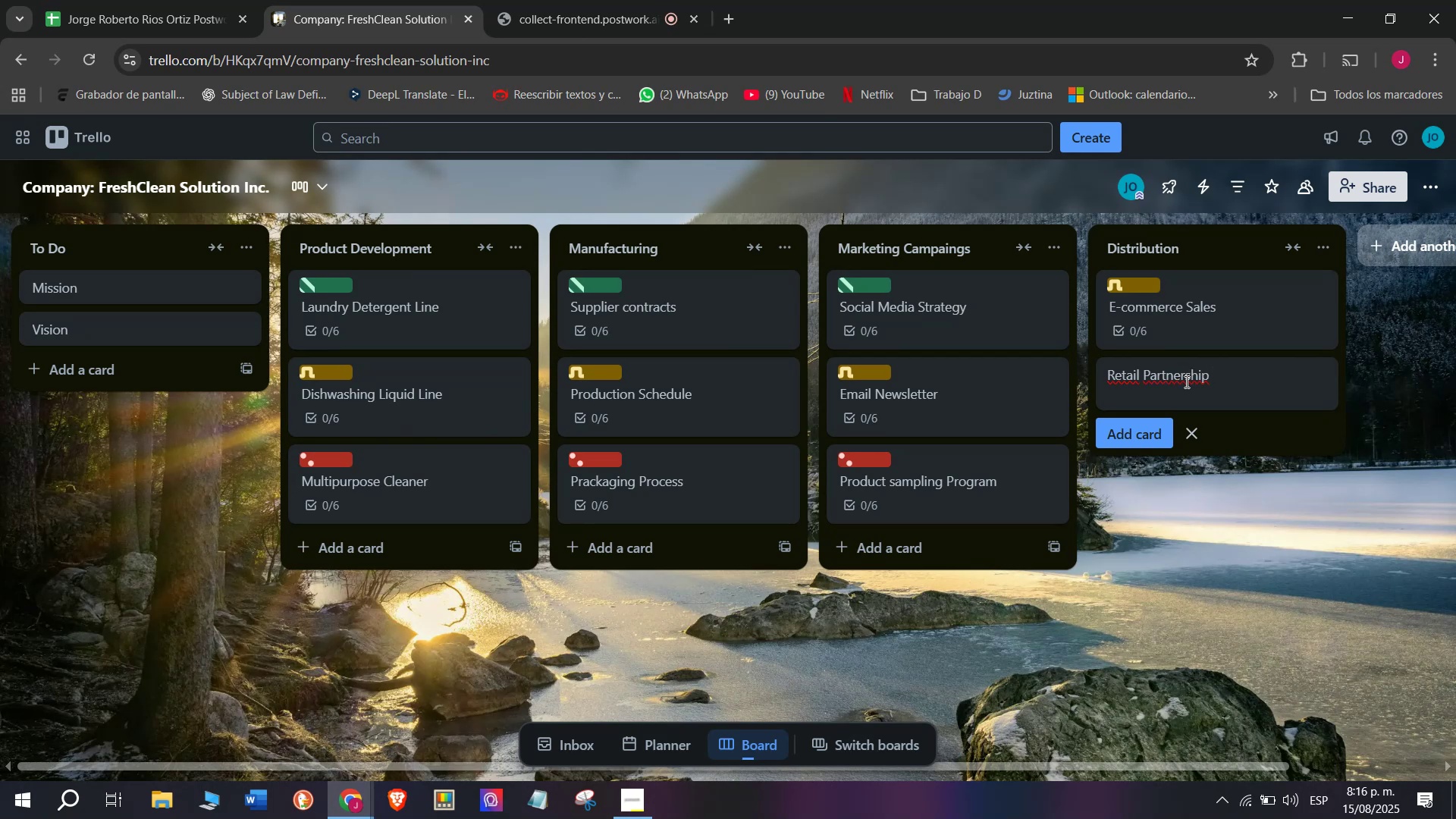 
key(Enter)
 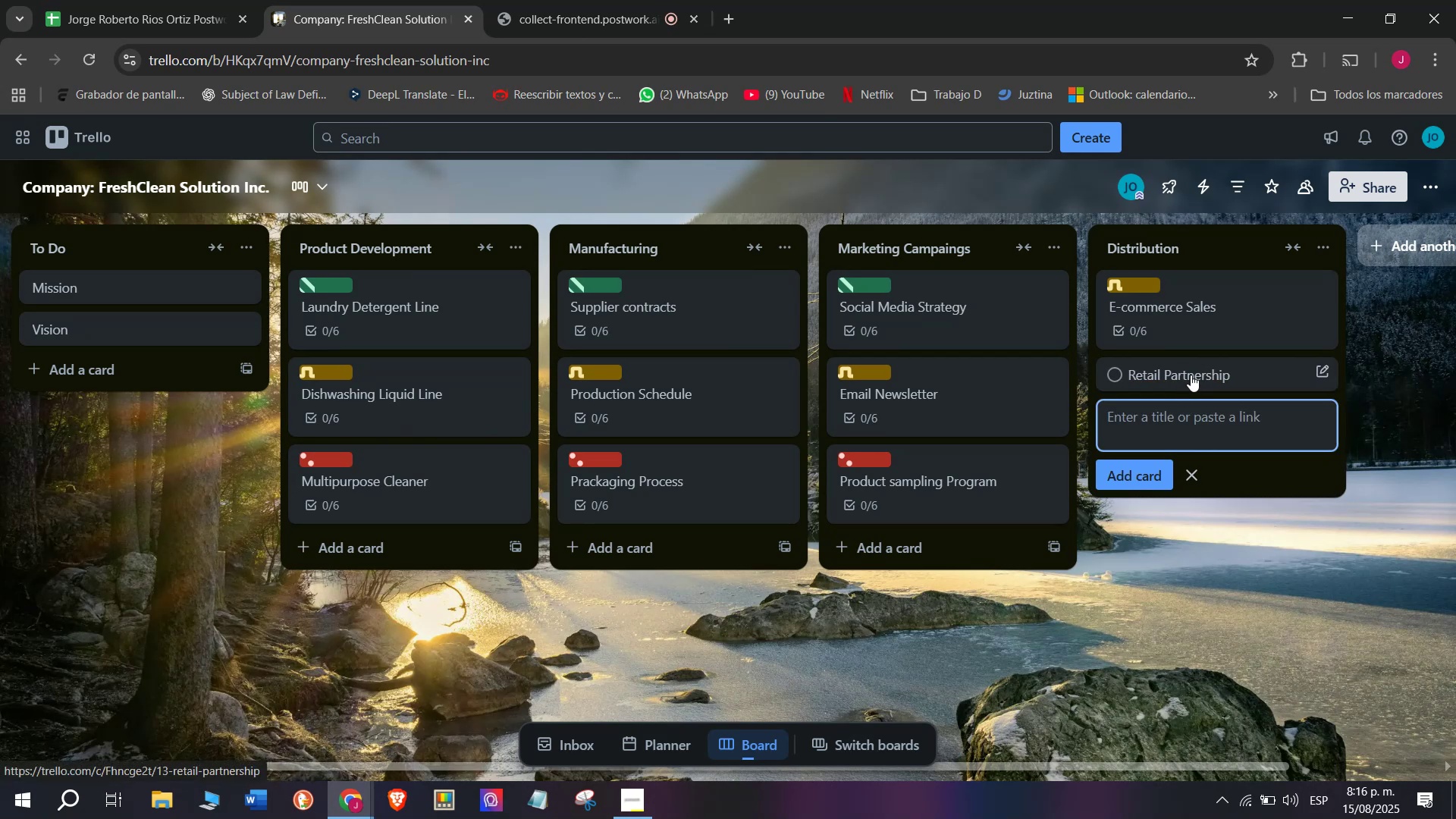 
left_click_drag(start_coordinate=[1210, 375], to_coordinate=[1201, 288])
 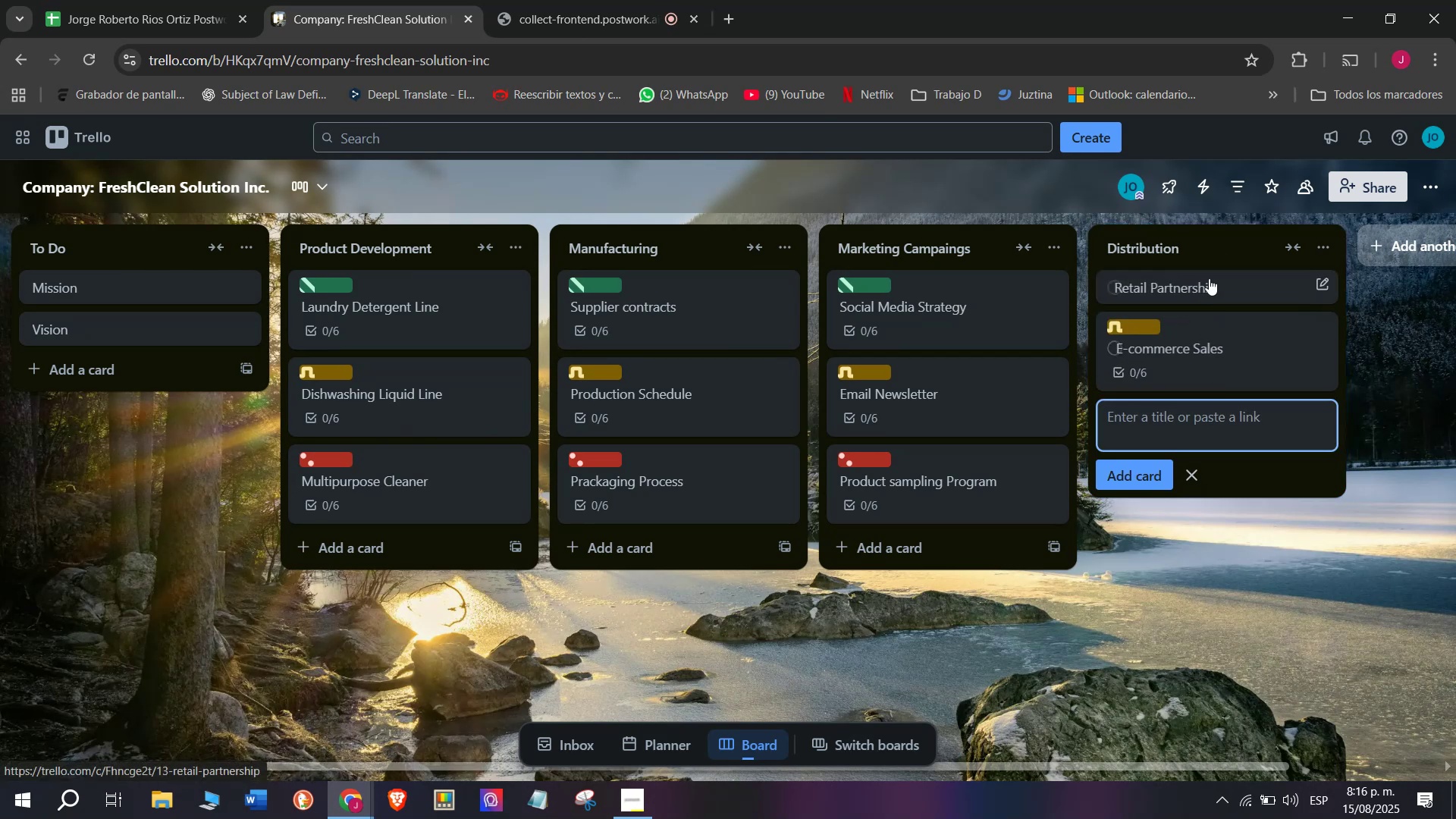 
left_click([1212, 281])
 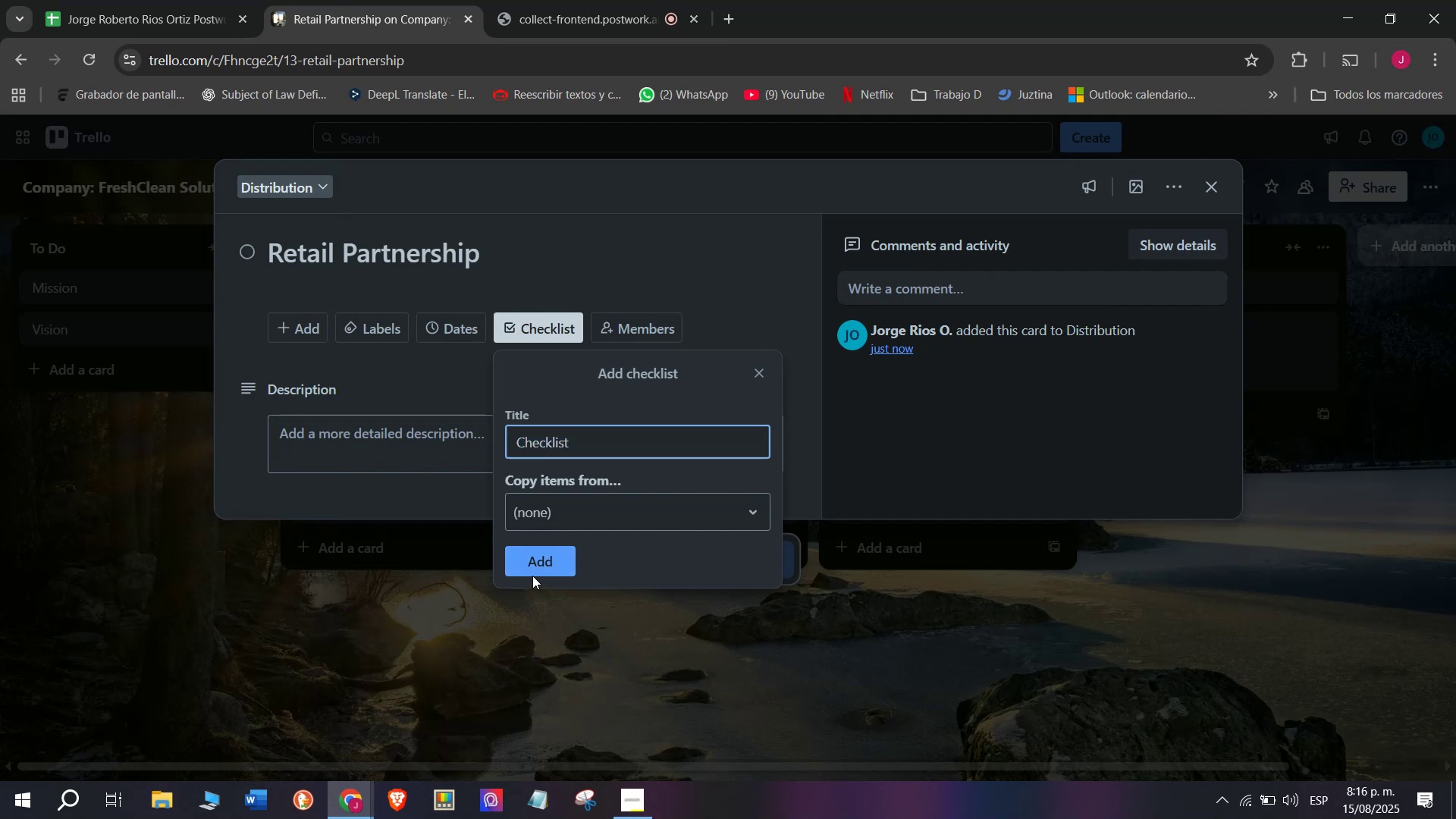 
left_click([554, 563])
 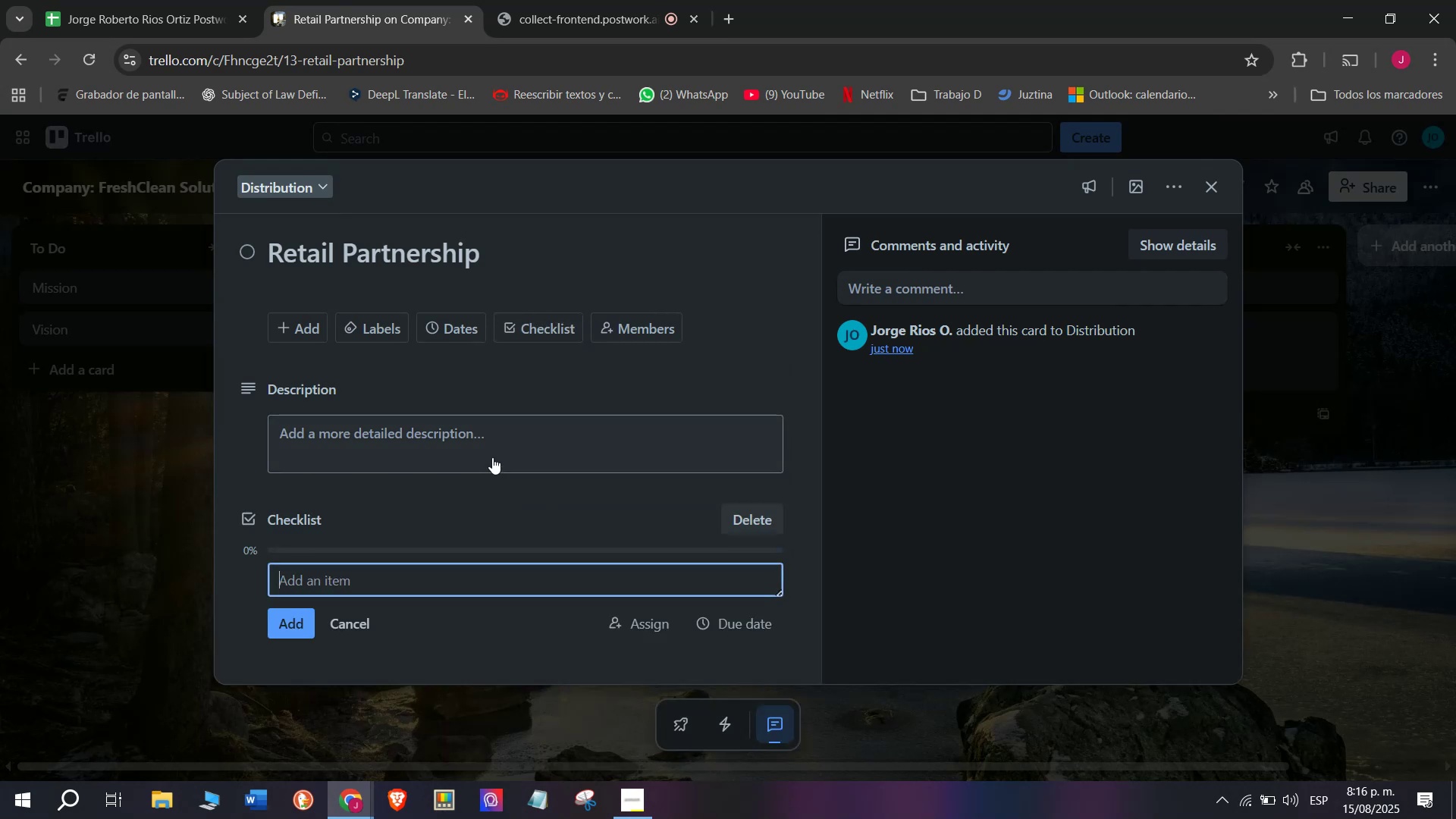 
scroll: coordinate [369, 447], scroll_direction: up, amount: 2.0
 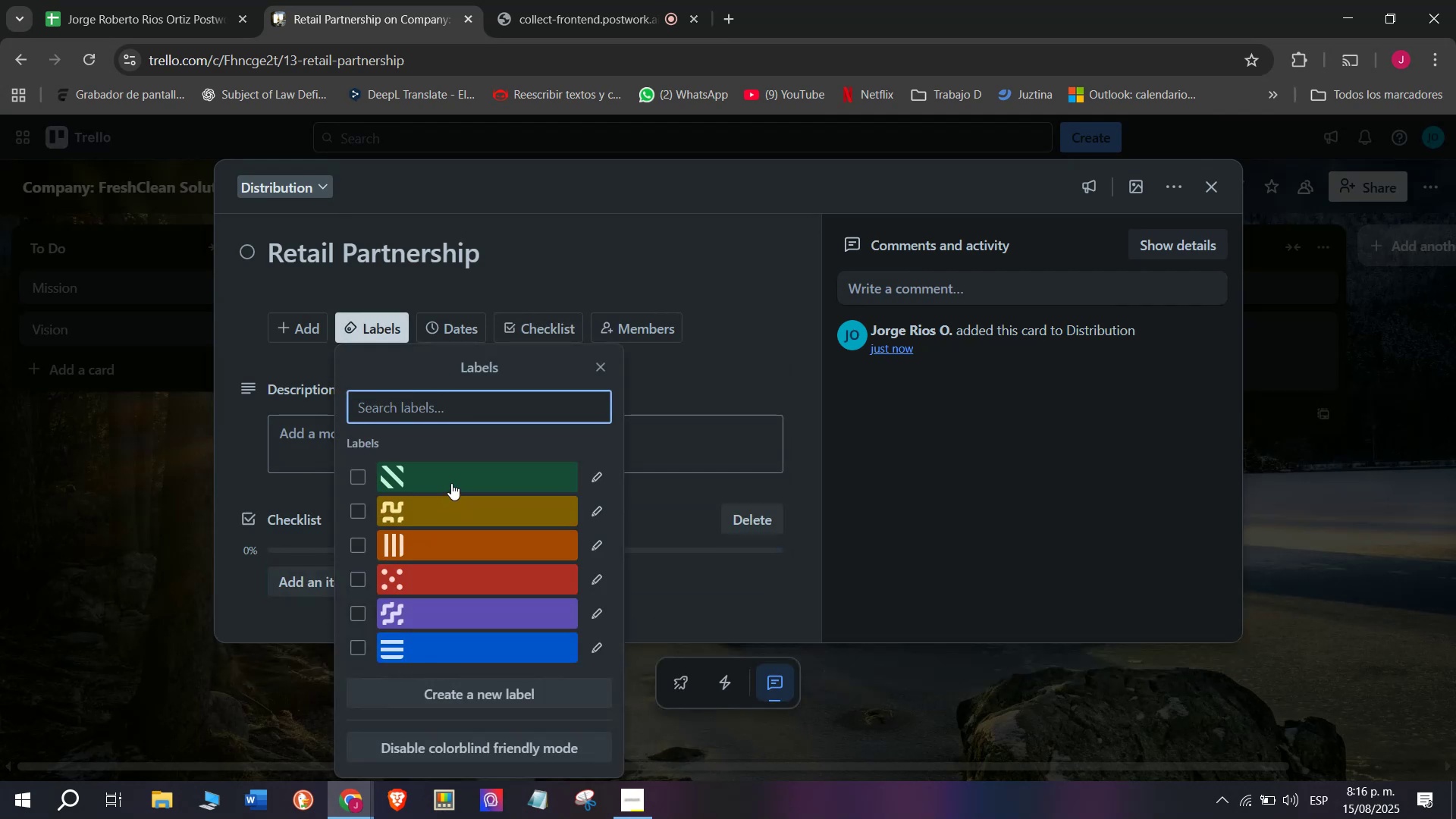 
double_click([723, 334])
 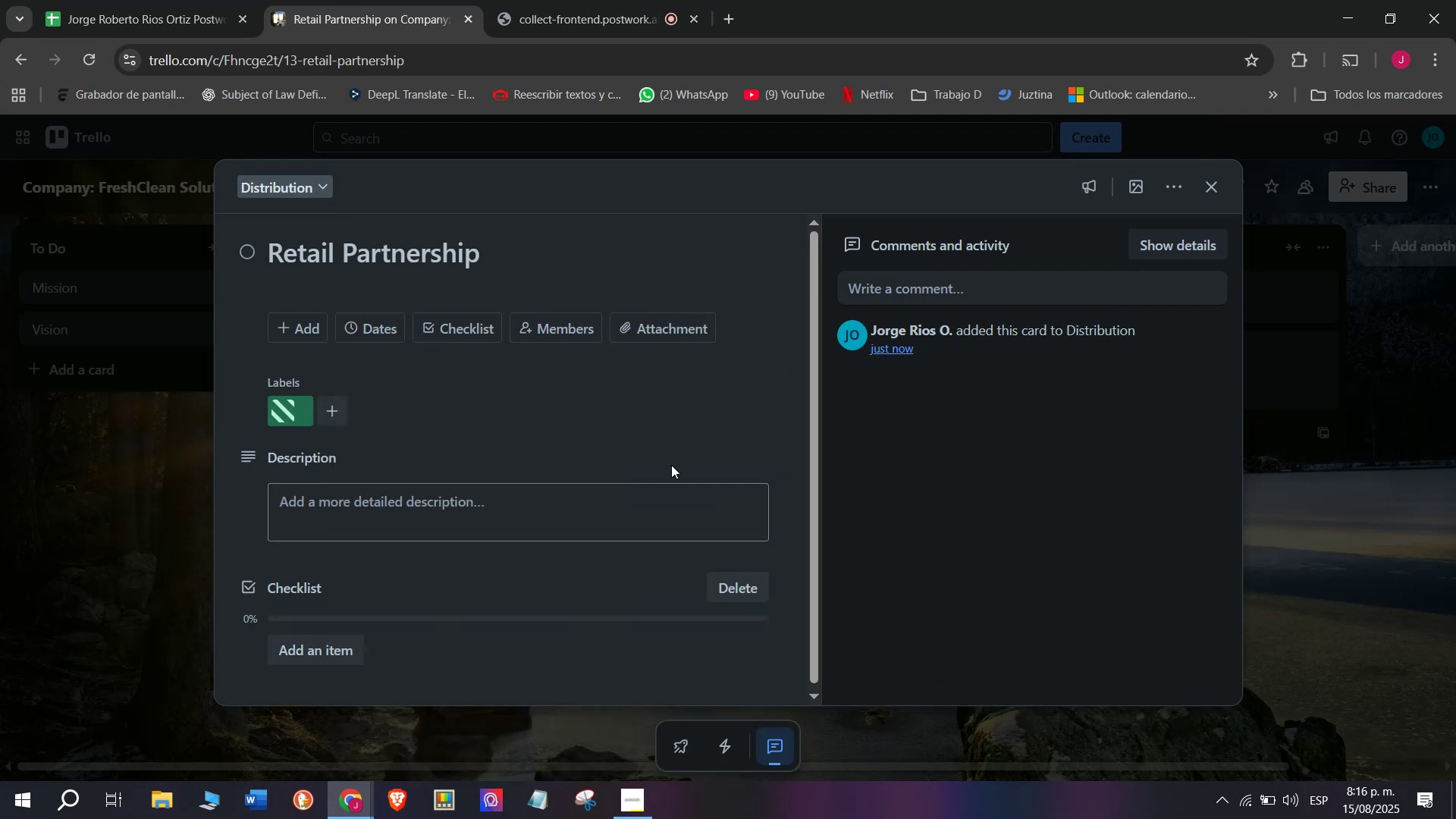 
scroll: coordinate [448, 523], scroll_direction: down, amount: 8.0
 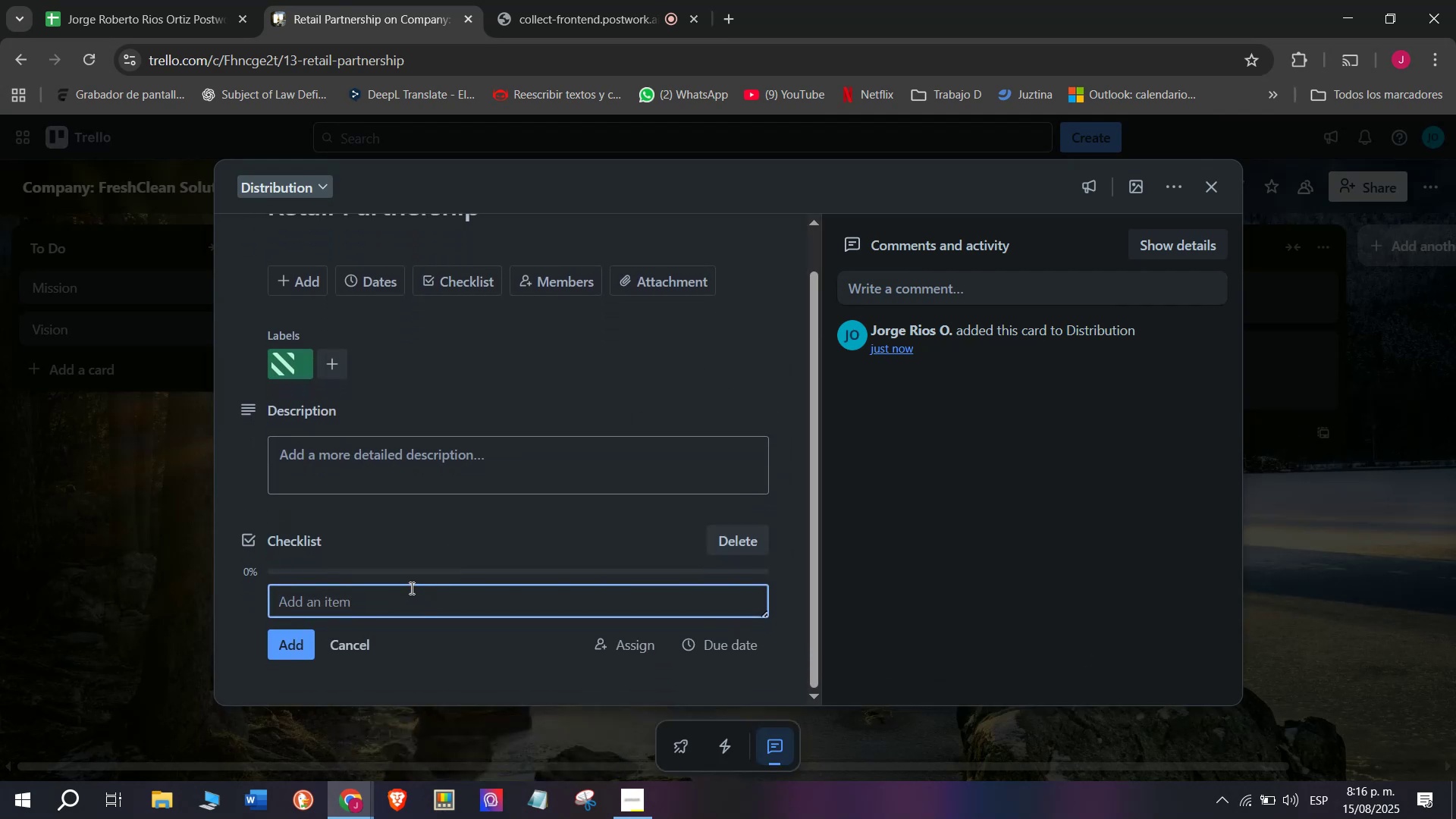 
type(Contacb suop)
key(Backspace)
key(Backspace)
type(per)
 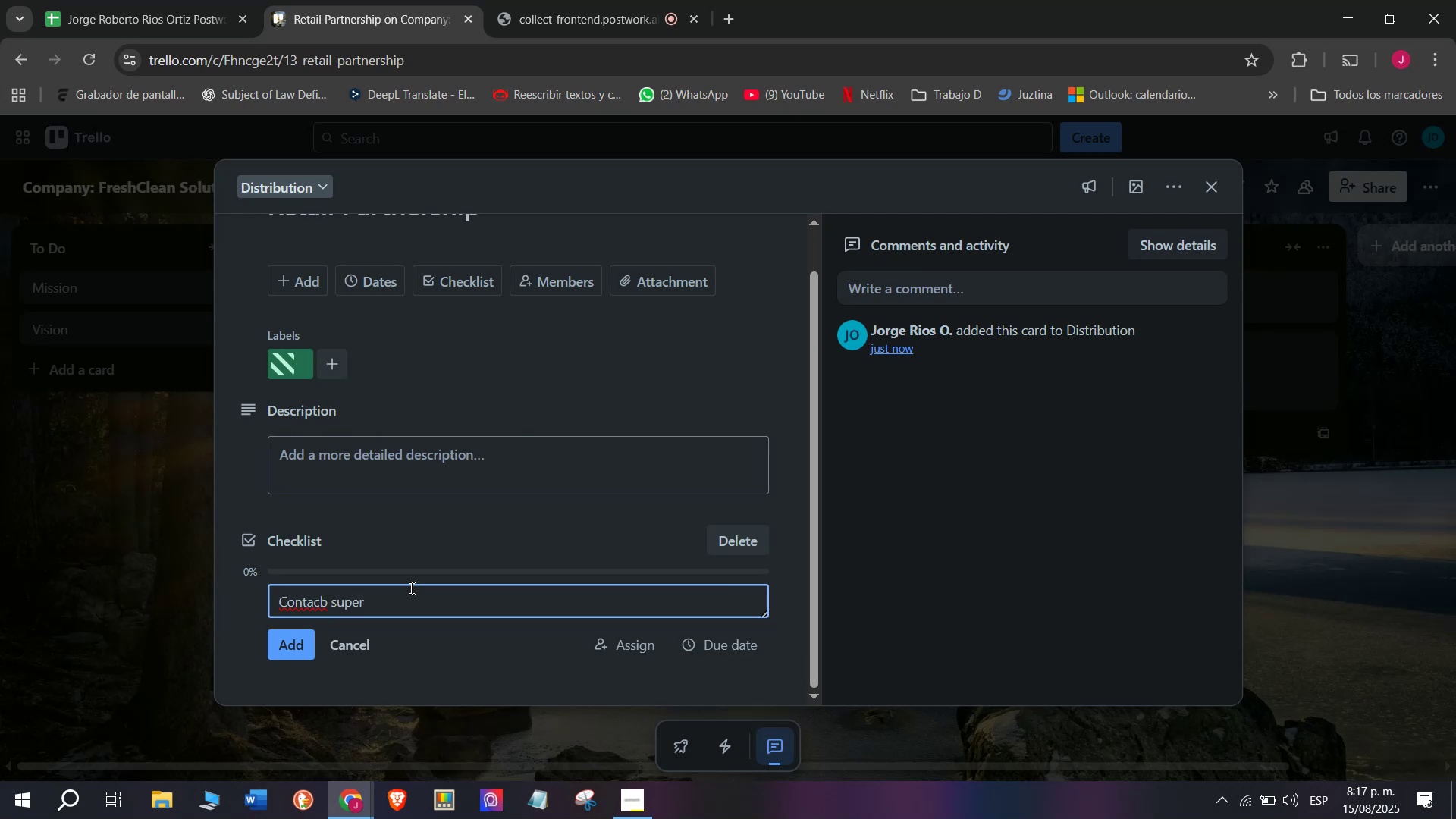 
type(markes)
key(Backspace)
type(ts)
 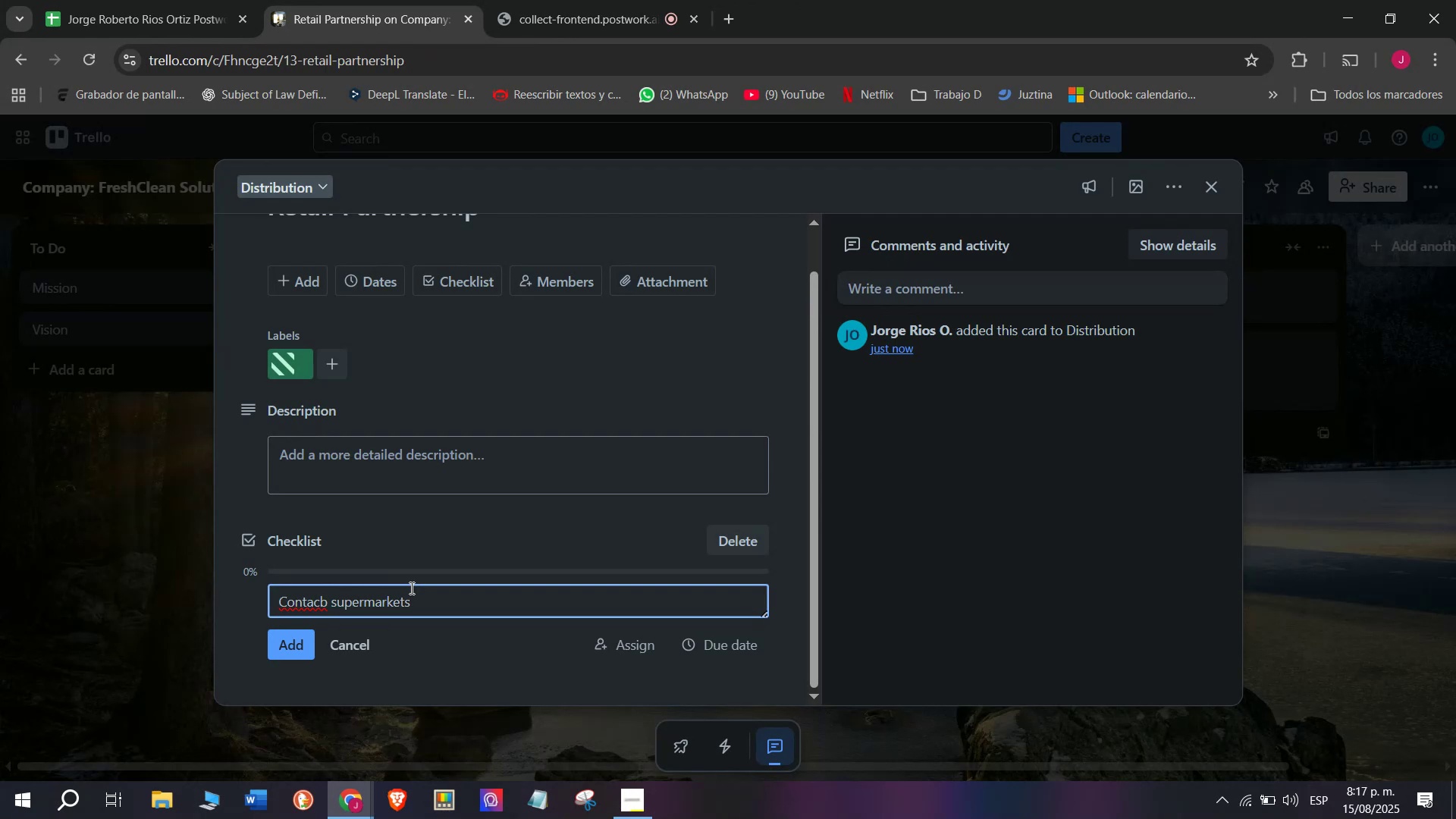 
key(Enter)
 